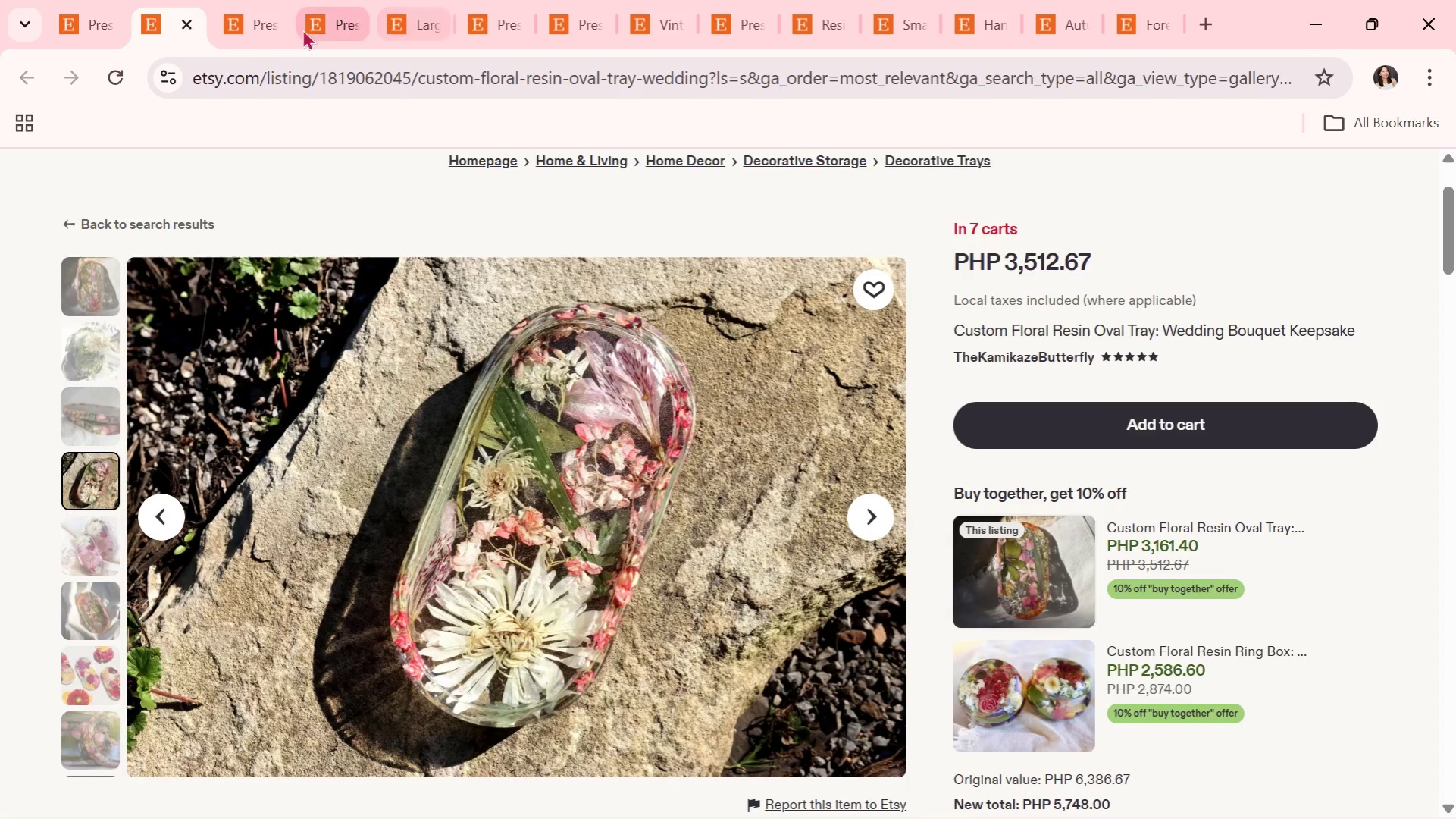 
left_click([184, 18])
 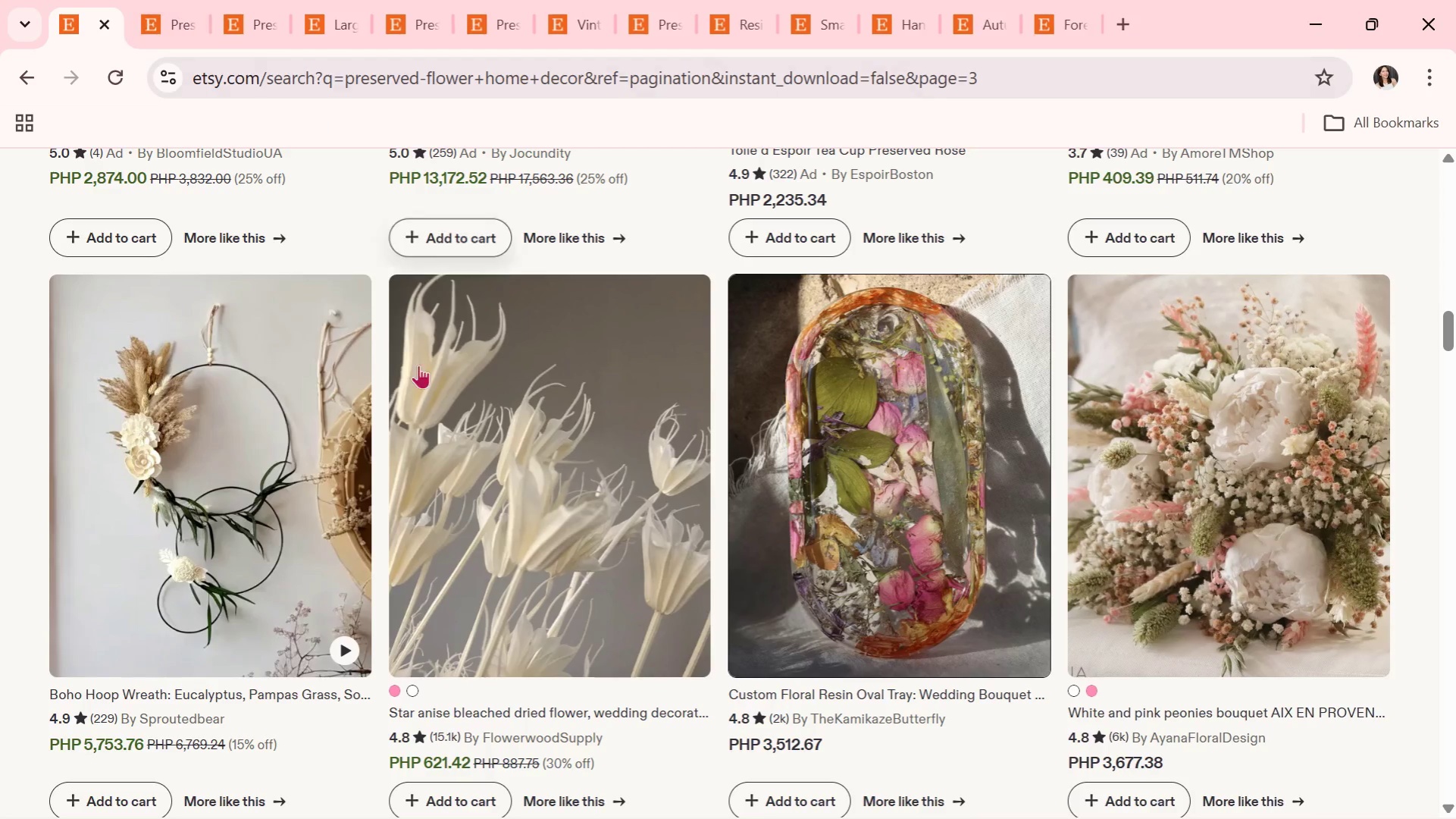 
scroll: coordinate [408, 467], scroll_direction: down, amount: 8.0
 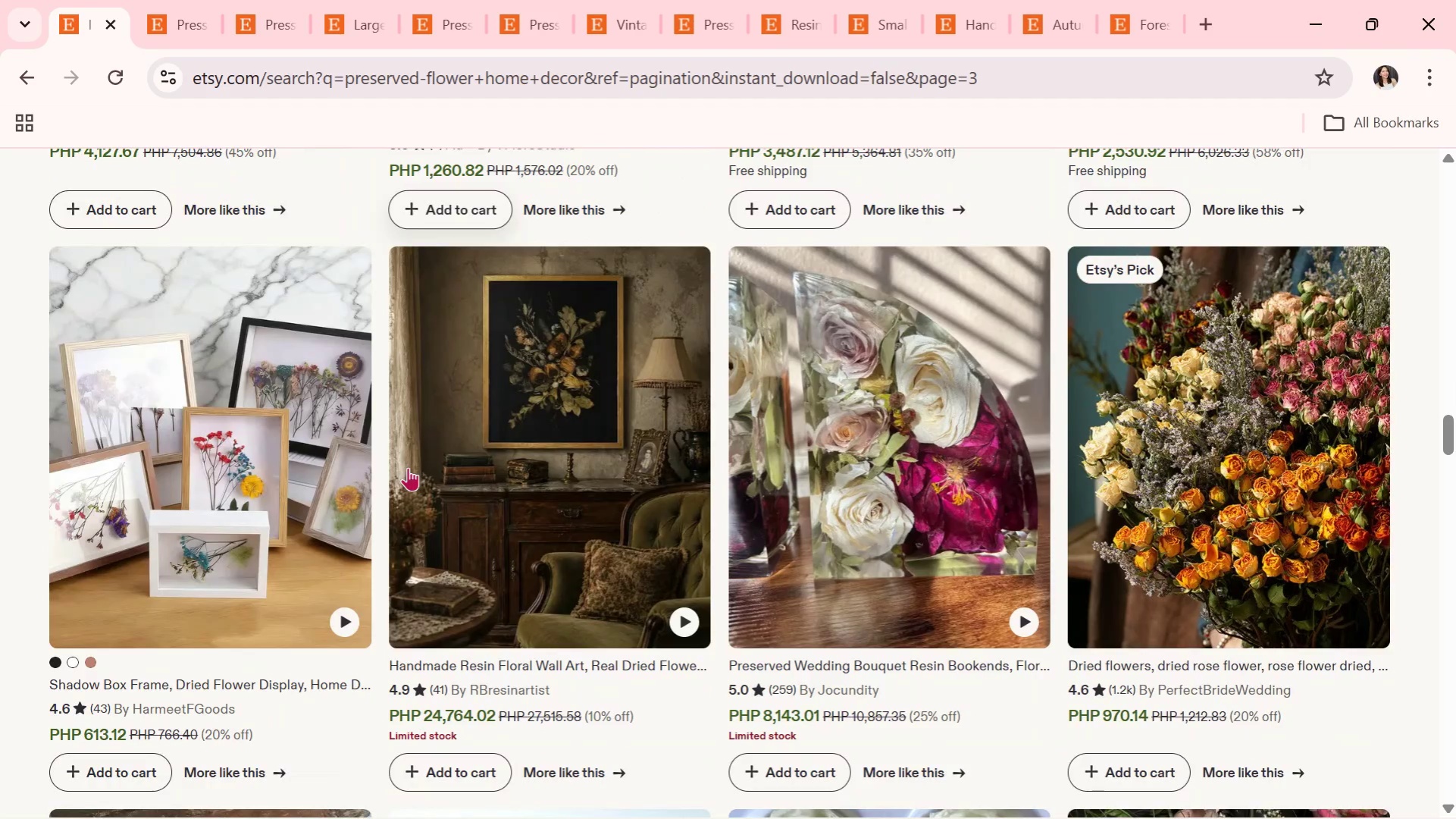 
left_click([914, 420])
 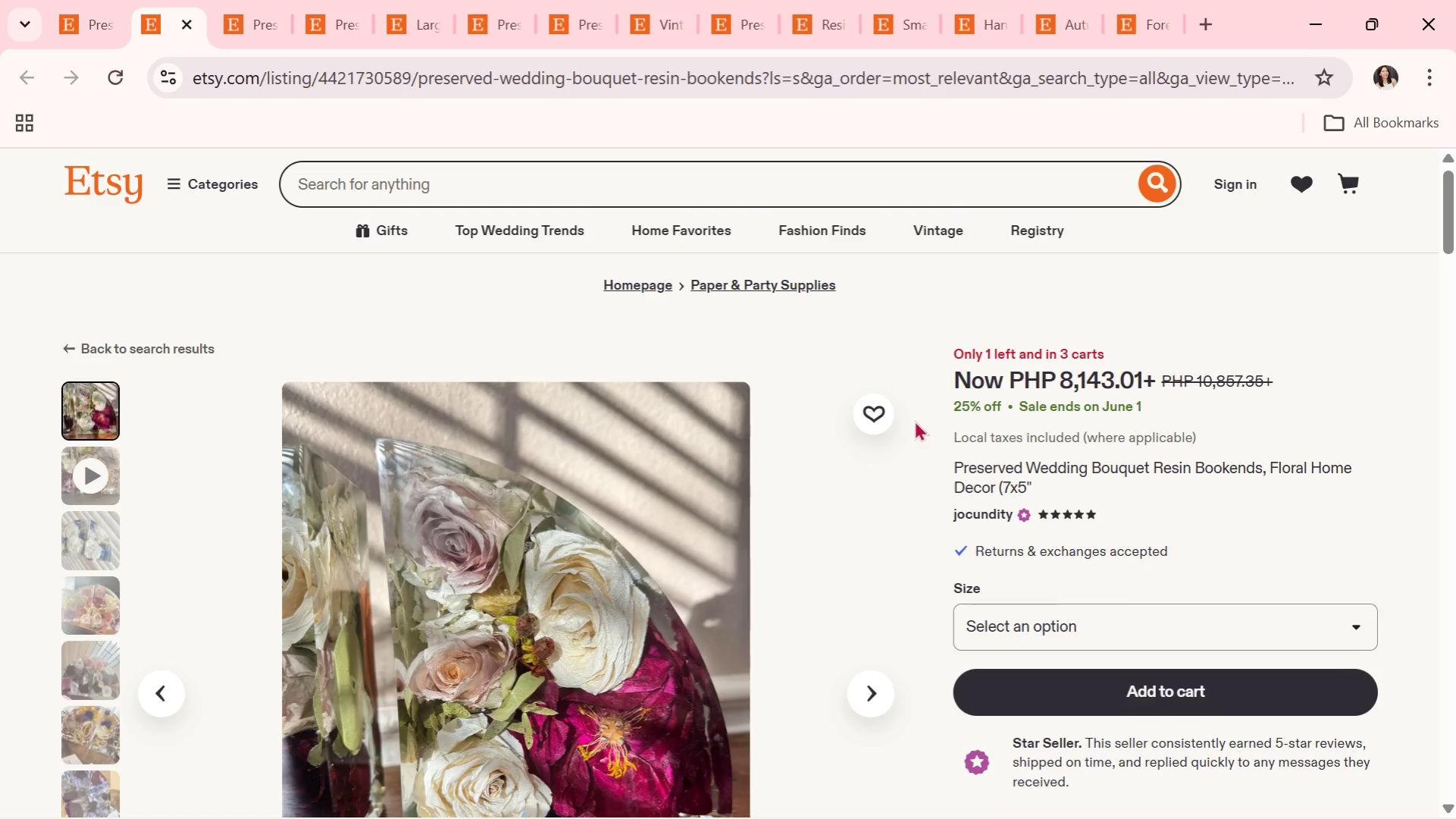 
wait(5.73)
 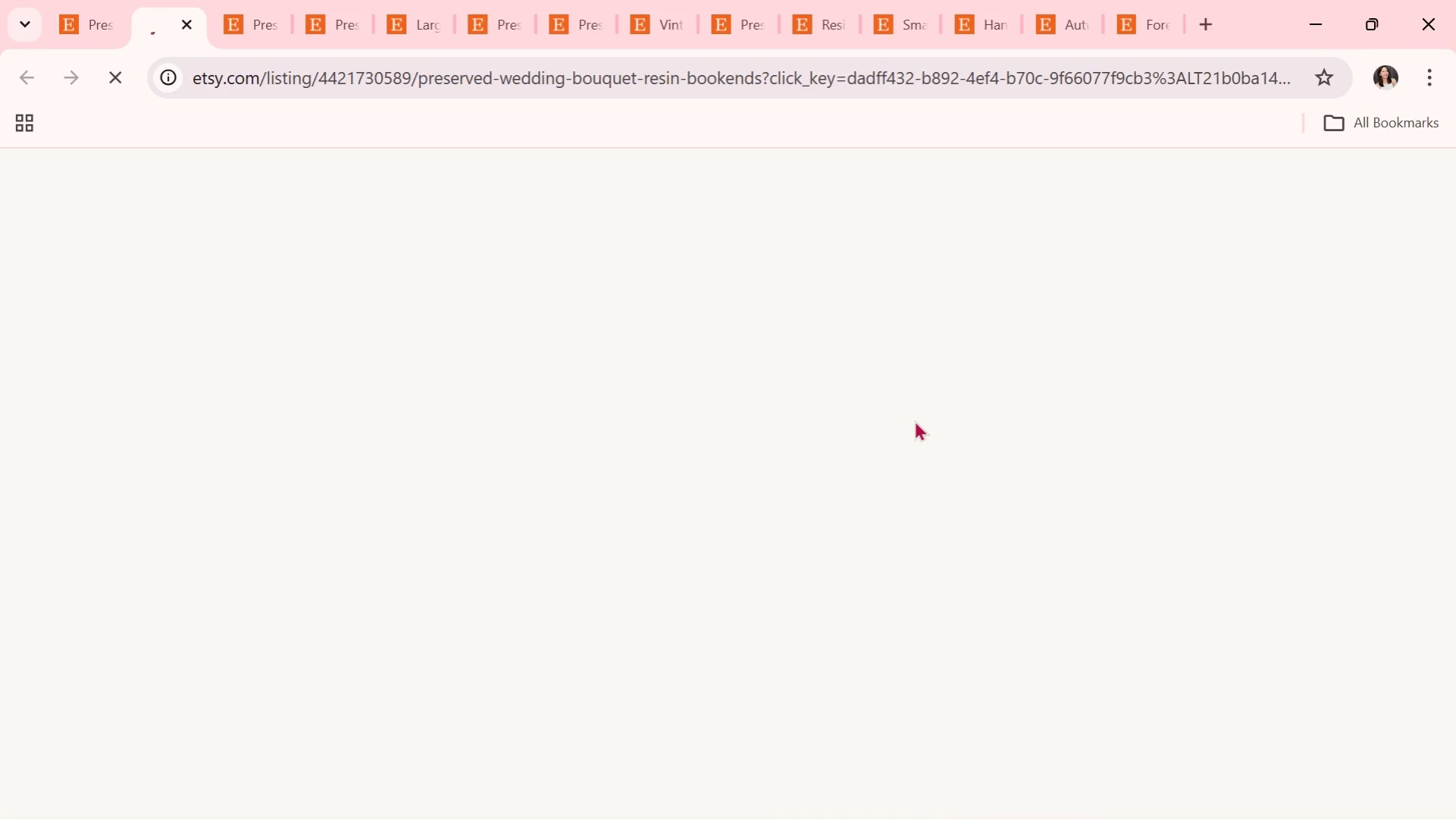 
scroll: coordinate [848, 468], scroll_direction: down, amount: 2.0
 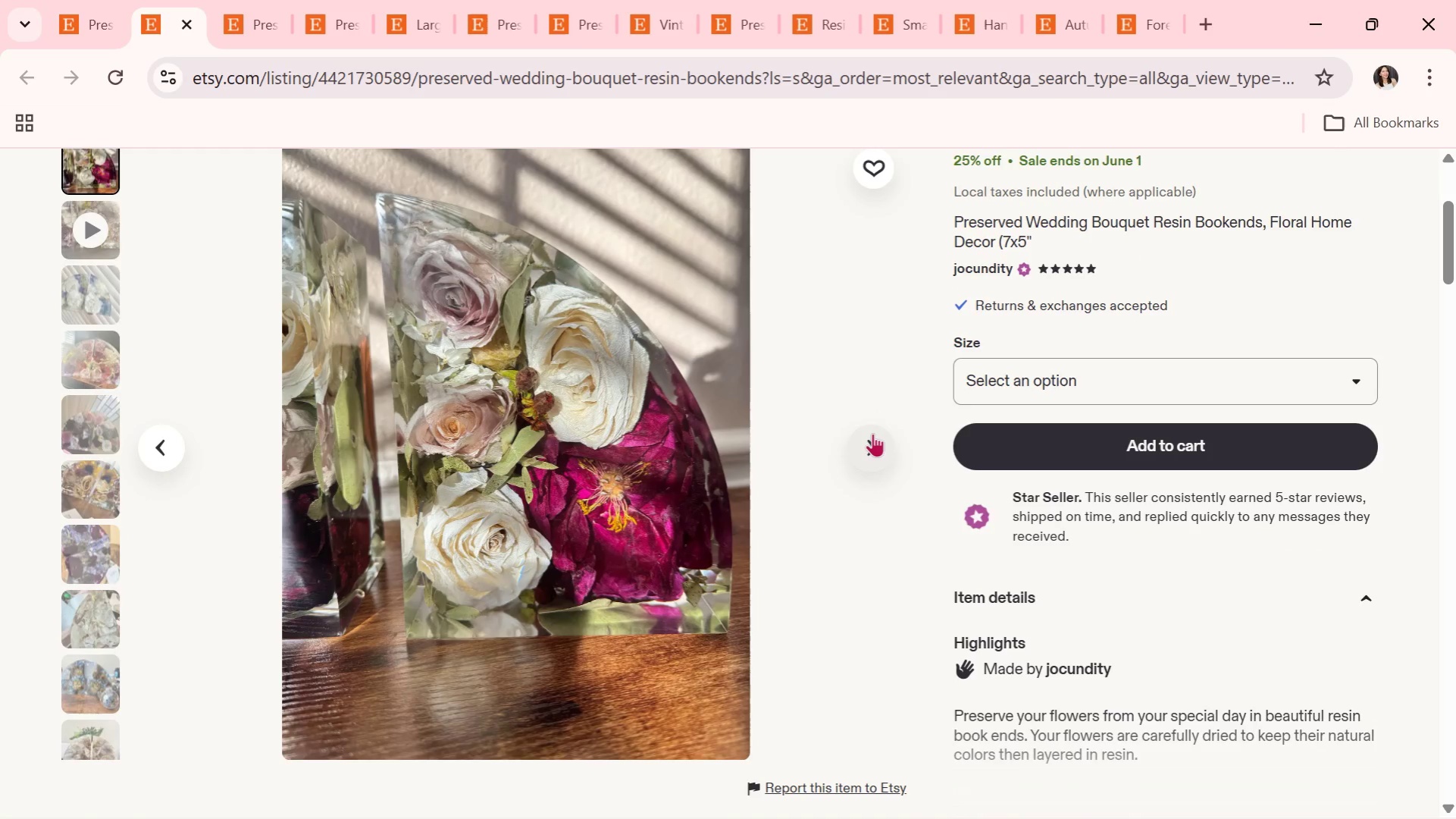 
left_click([872, 433])
 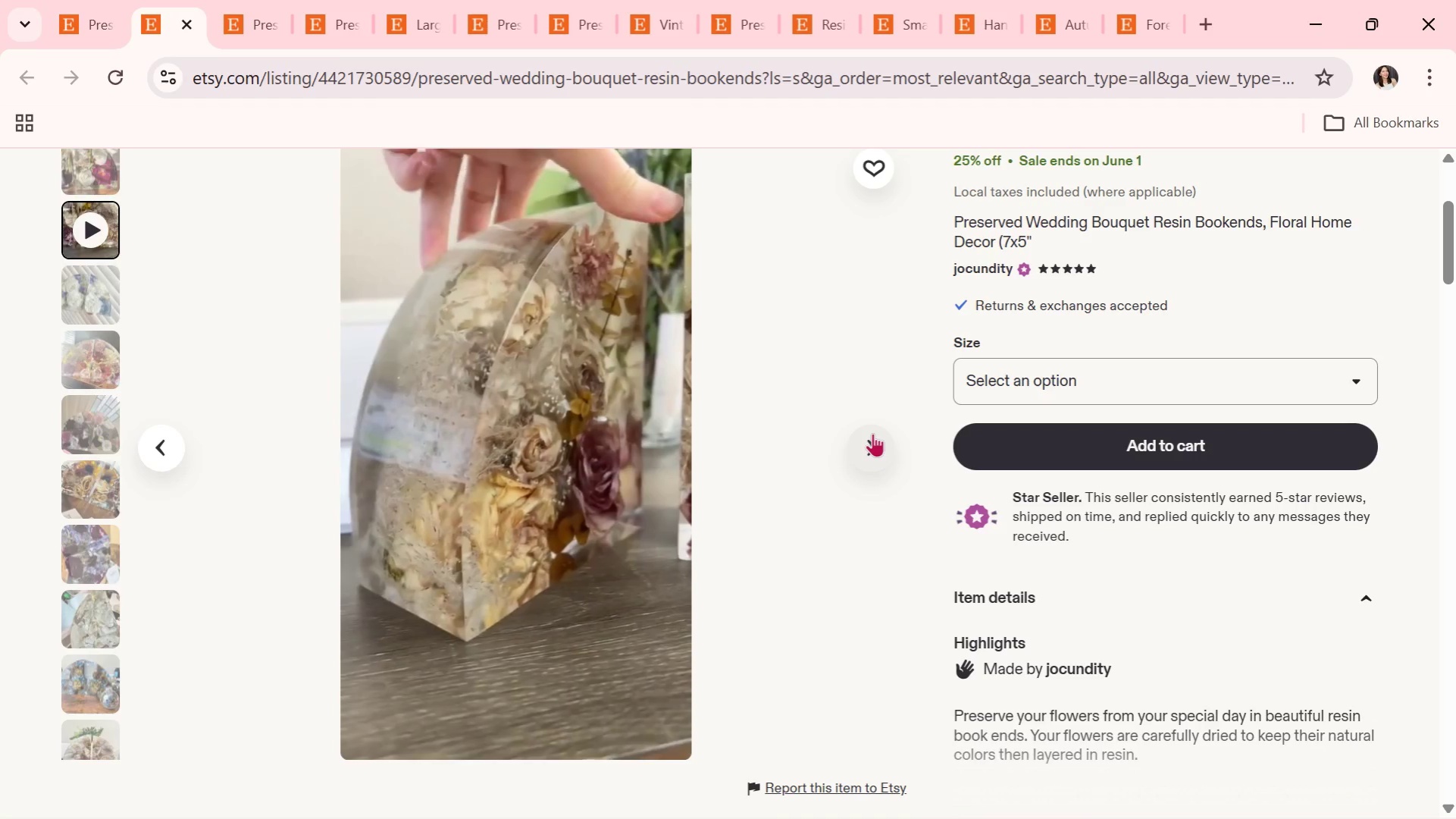 
wait(16.31)
 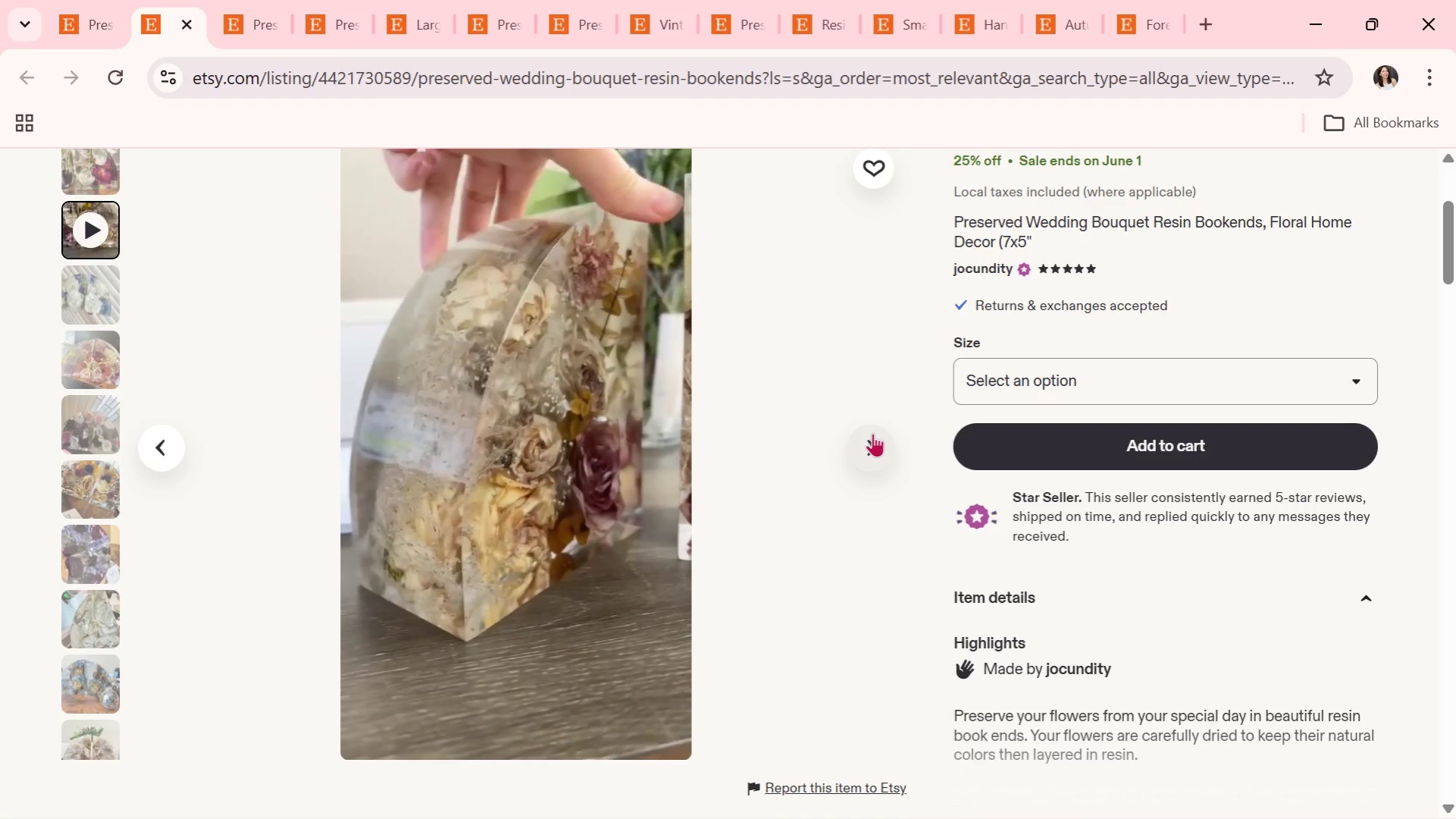 
left_click([238, 5])
 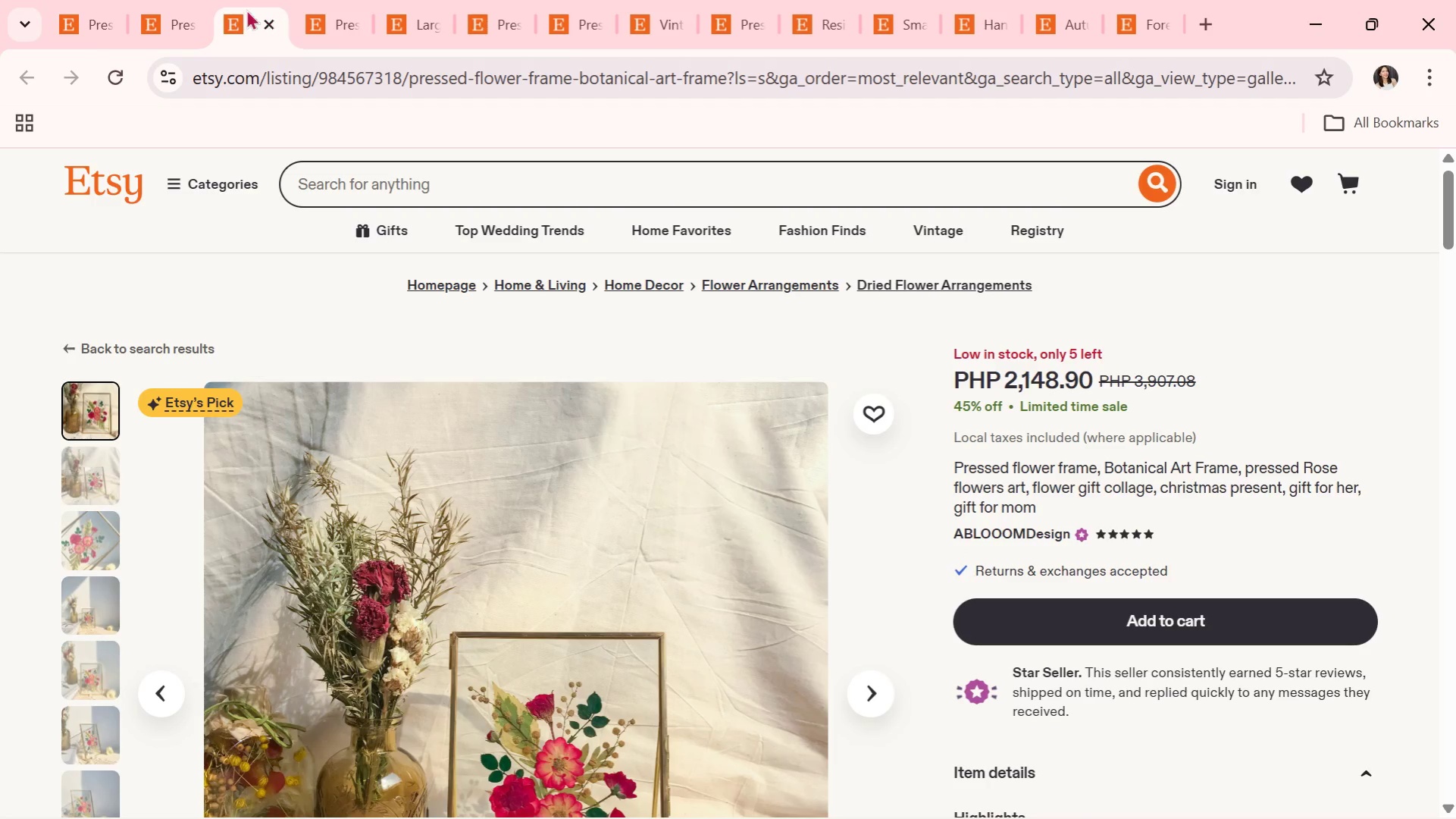 
left_click([99, 0])
 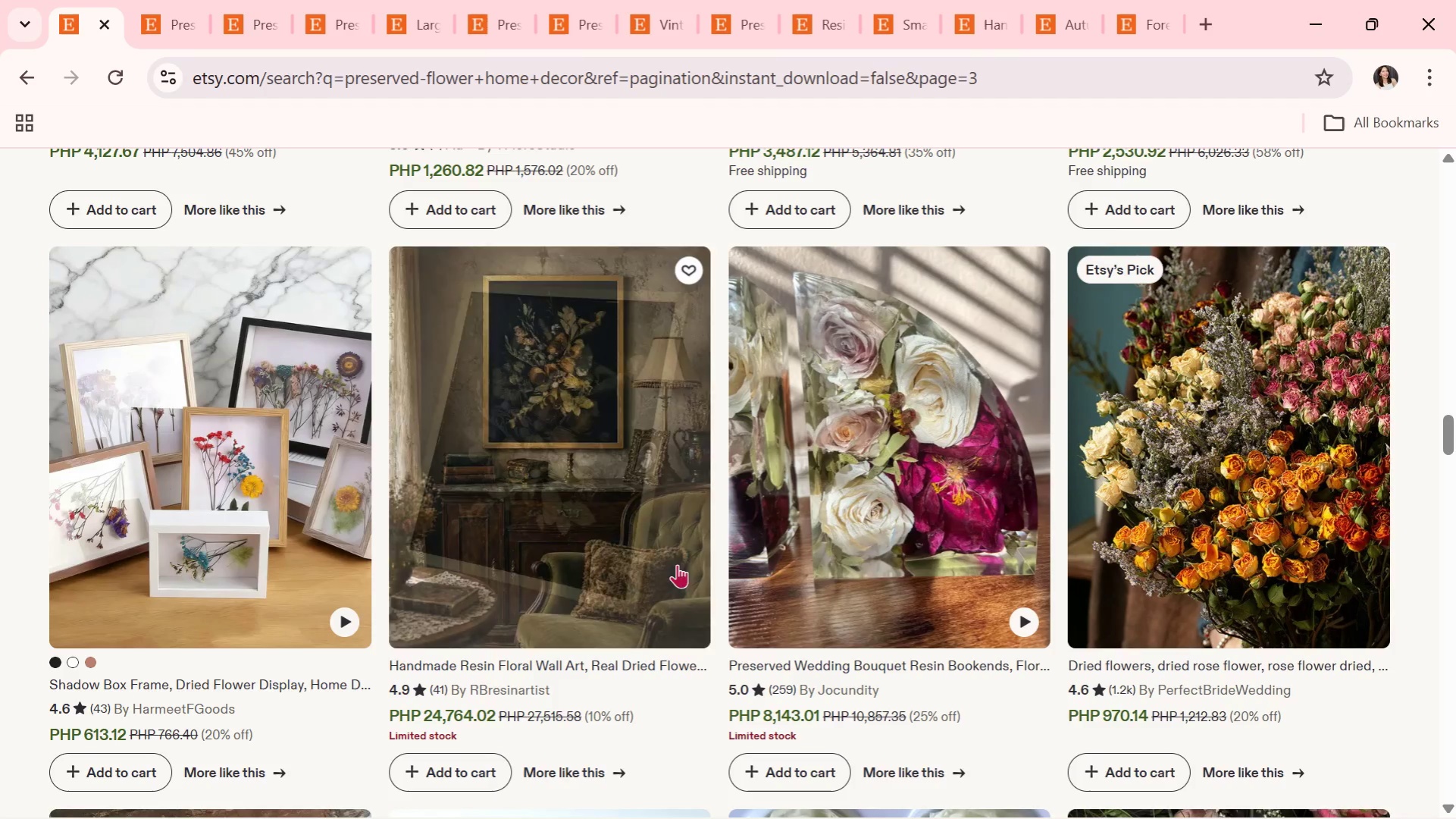 
scroll: coordinate [653, 621], scroll_direction: down, amount: 6.0
 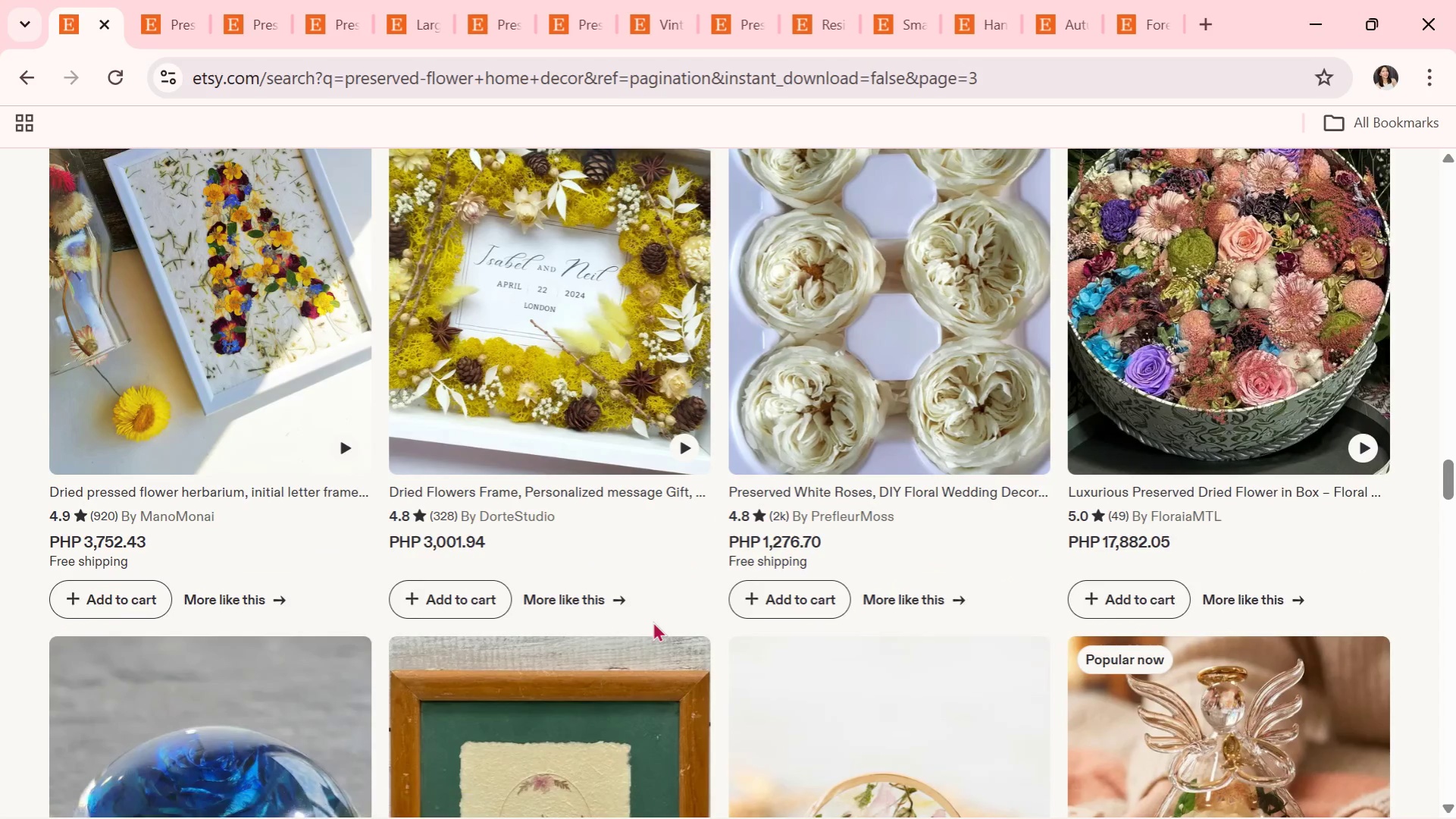 
scroll: coordinate [653, 621], scroll_direction: up, amount: 1.0
 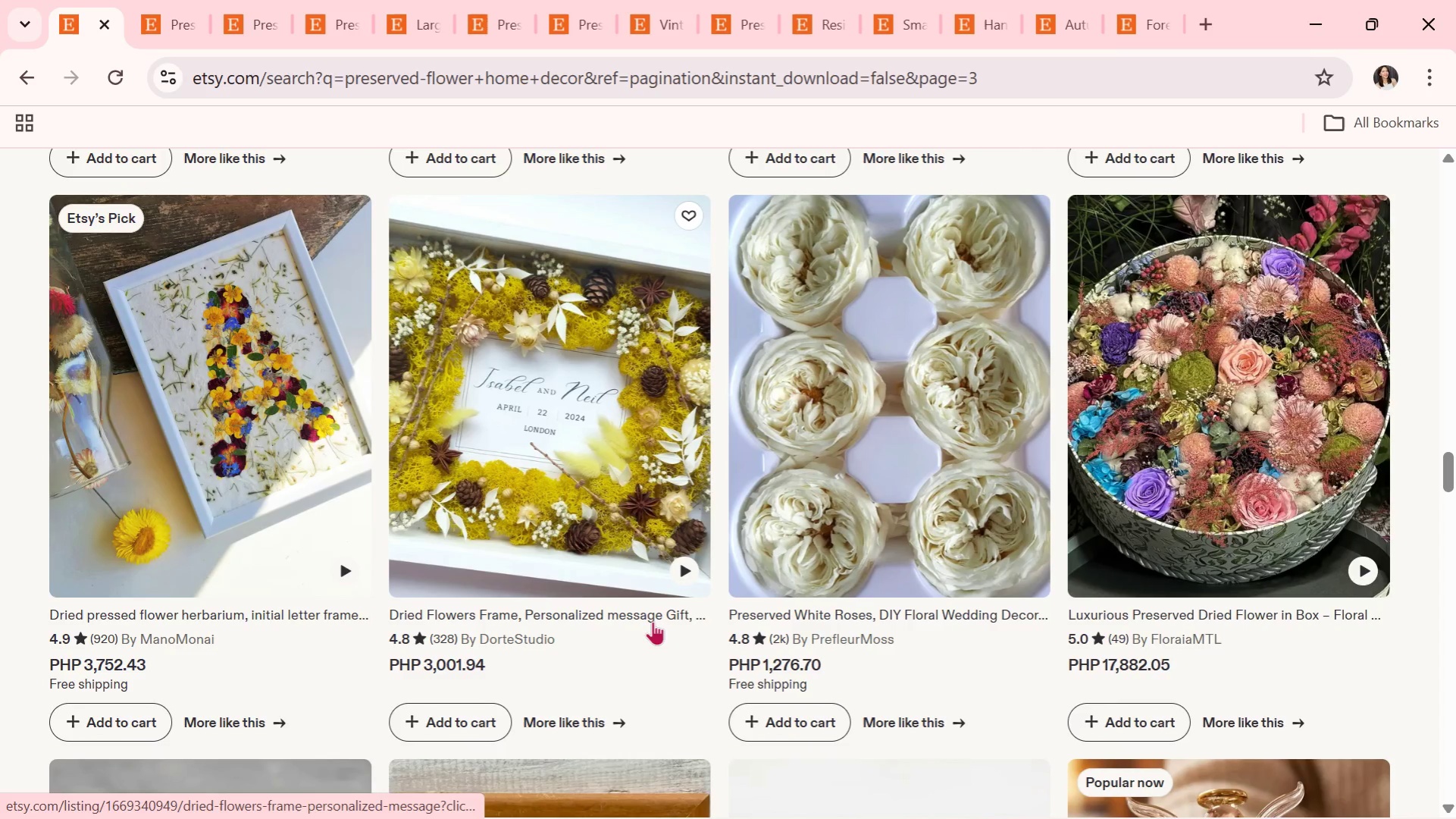 
scroll: coordinate [653, 621], scroll_direction: down, amount: 11.0
 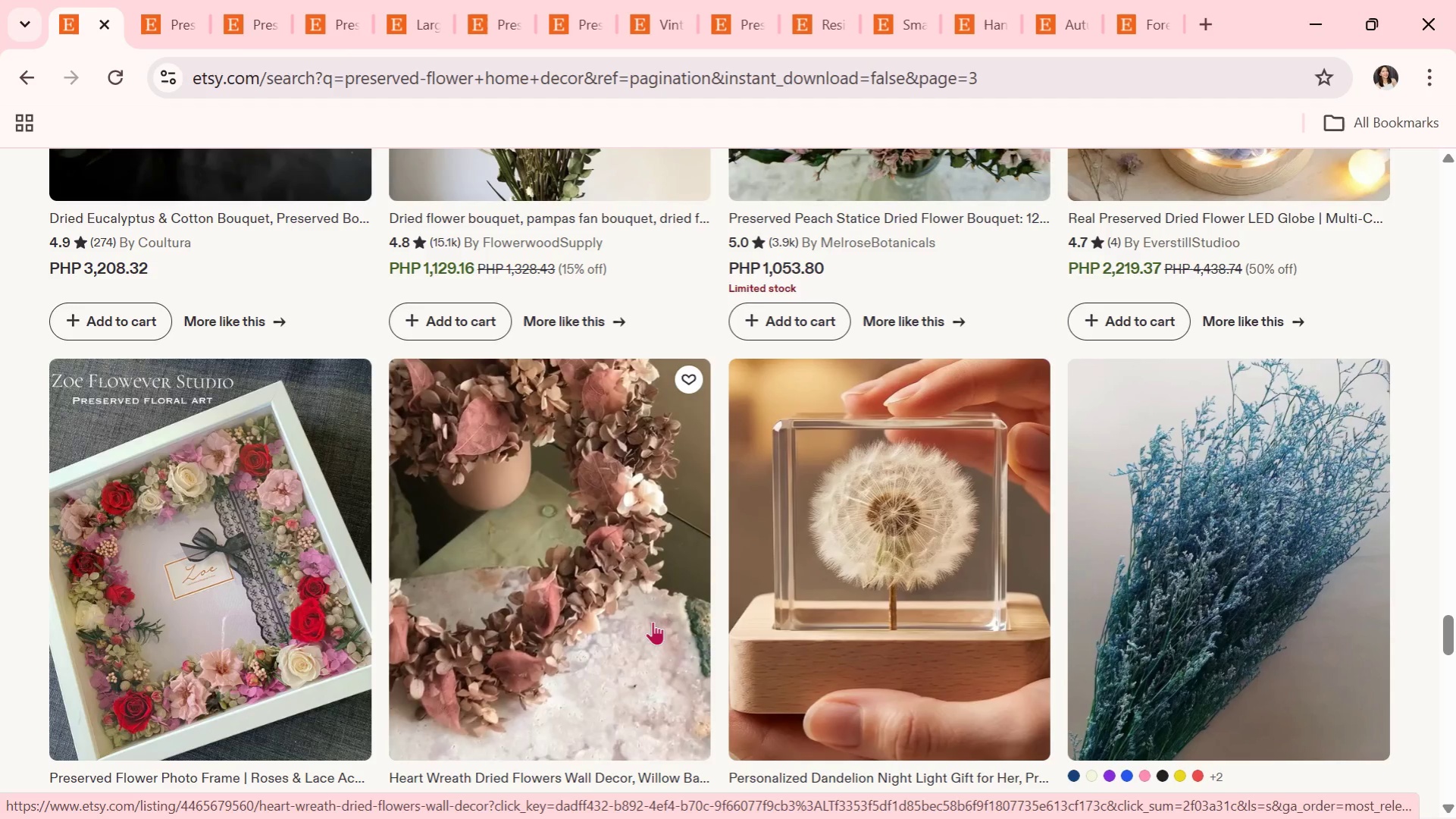 
wait(5.14)
 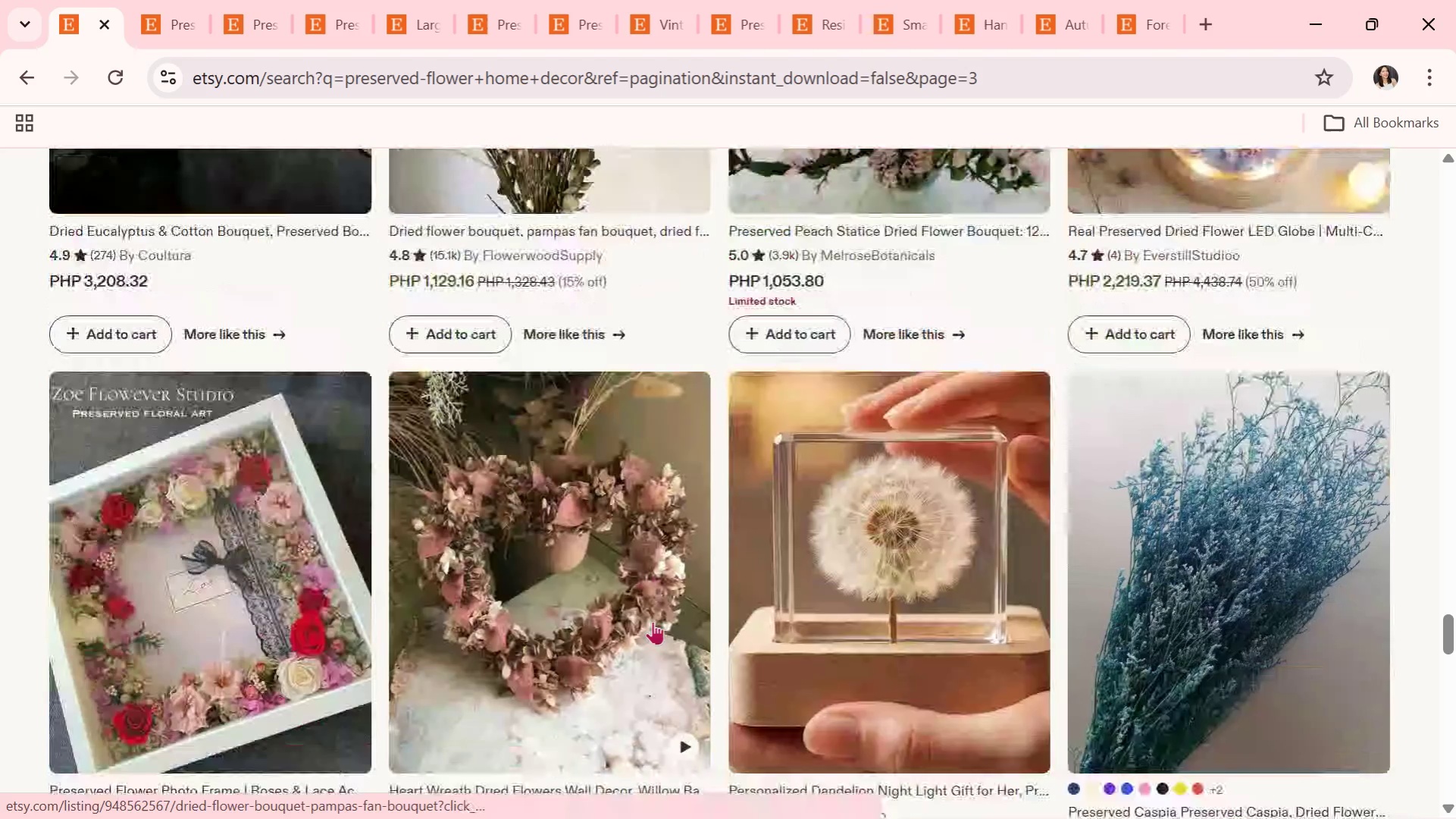 
scroll: coordinate [653, 621], scroll_direction: down, amount: 9.0
 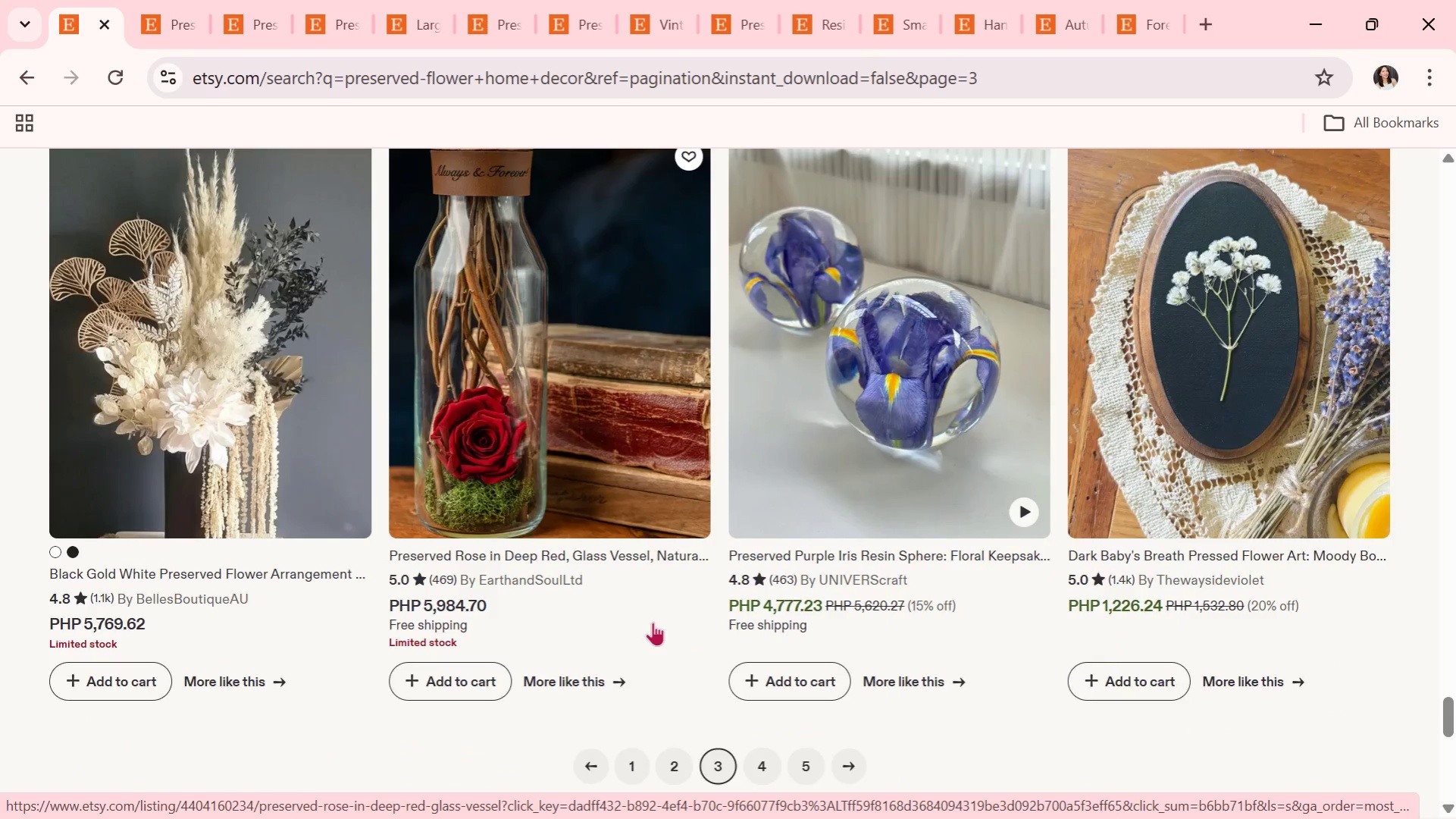 
scroll: coordinate [653, 622], scroll_direction: down, amount: 1.0
 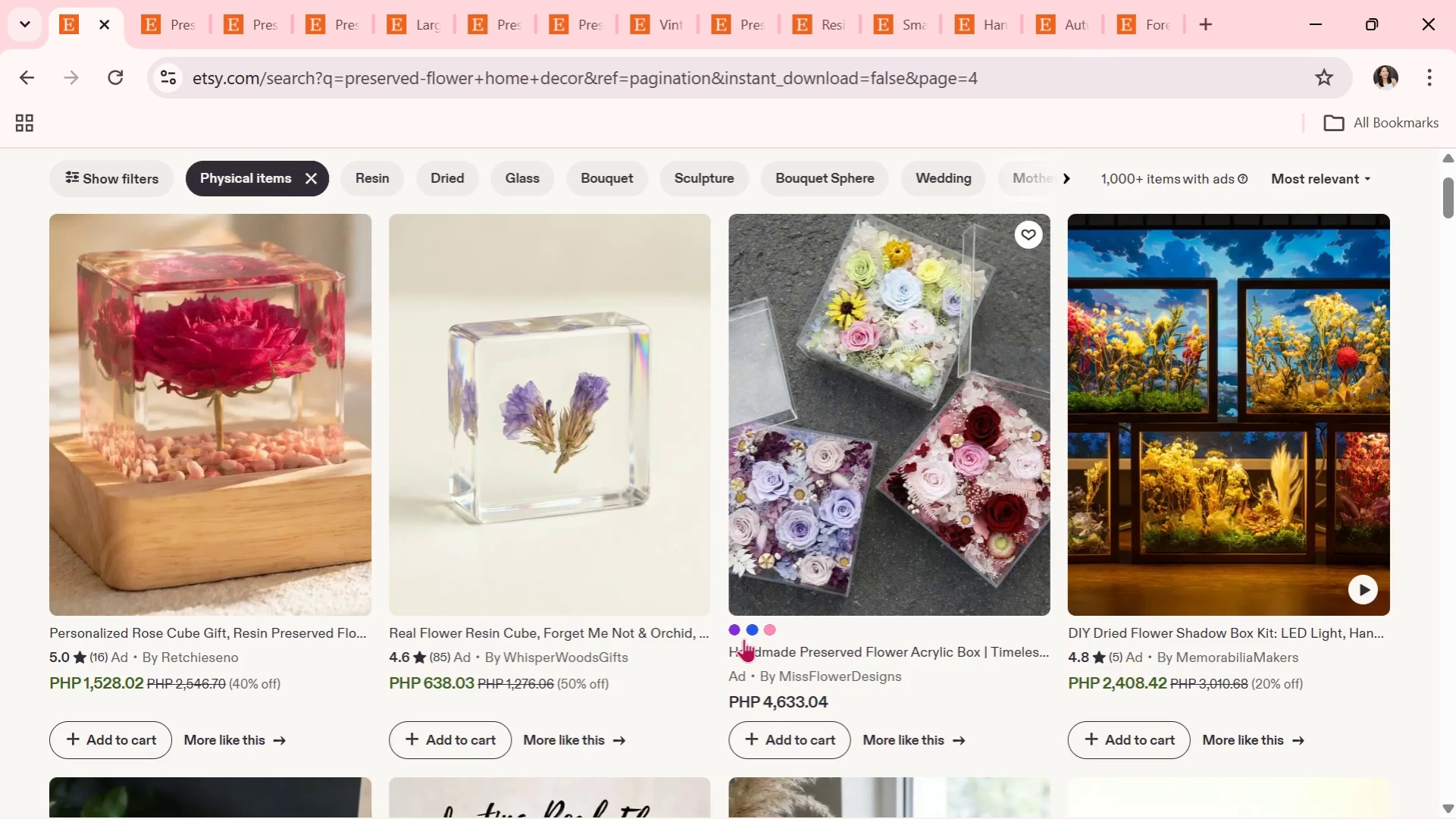 
wait(7.1)
 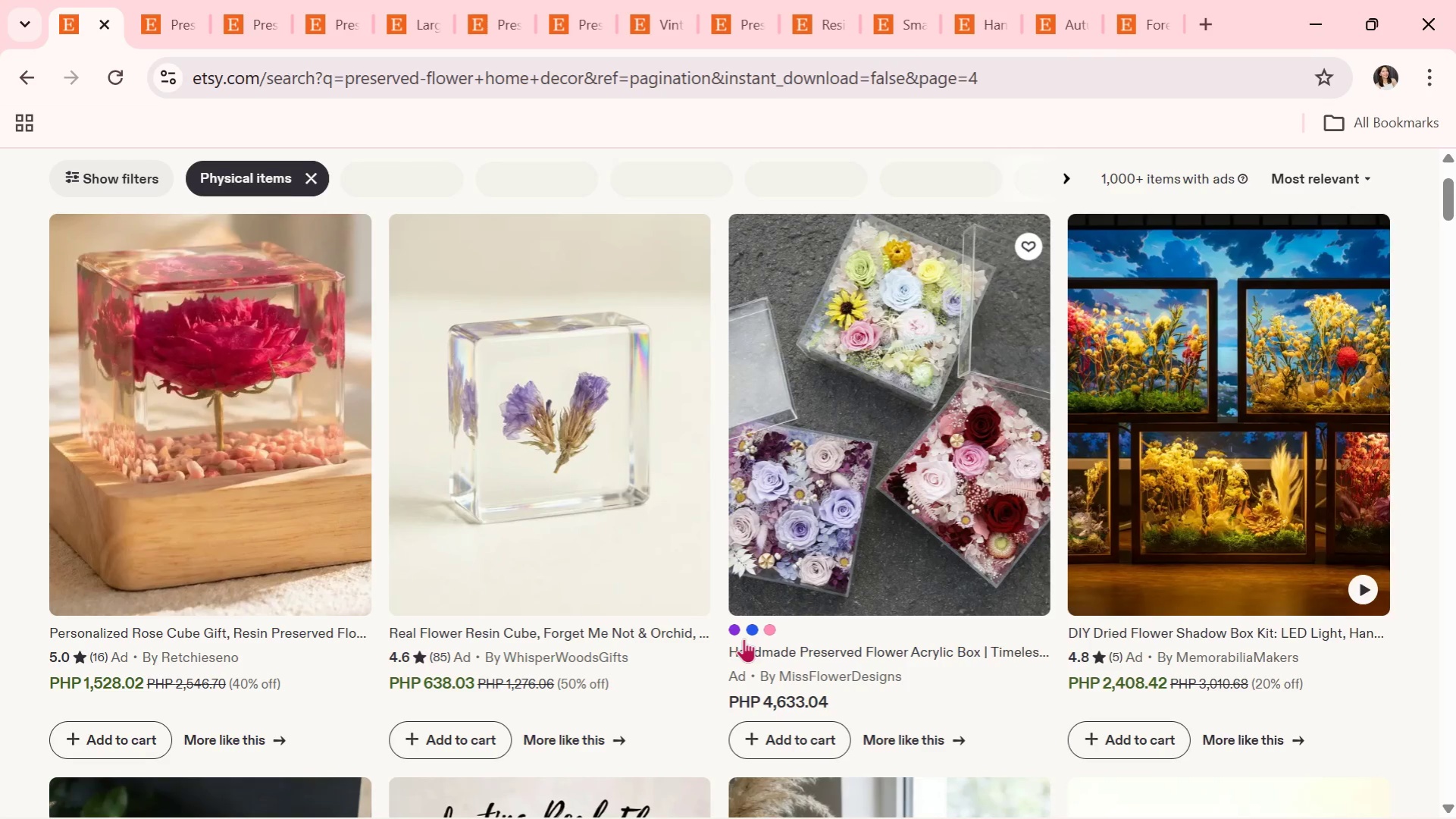 
scroll: coordinate [744, 639], scroll_direction: down, amount: 10.0
 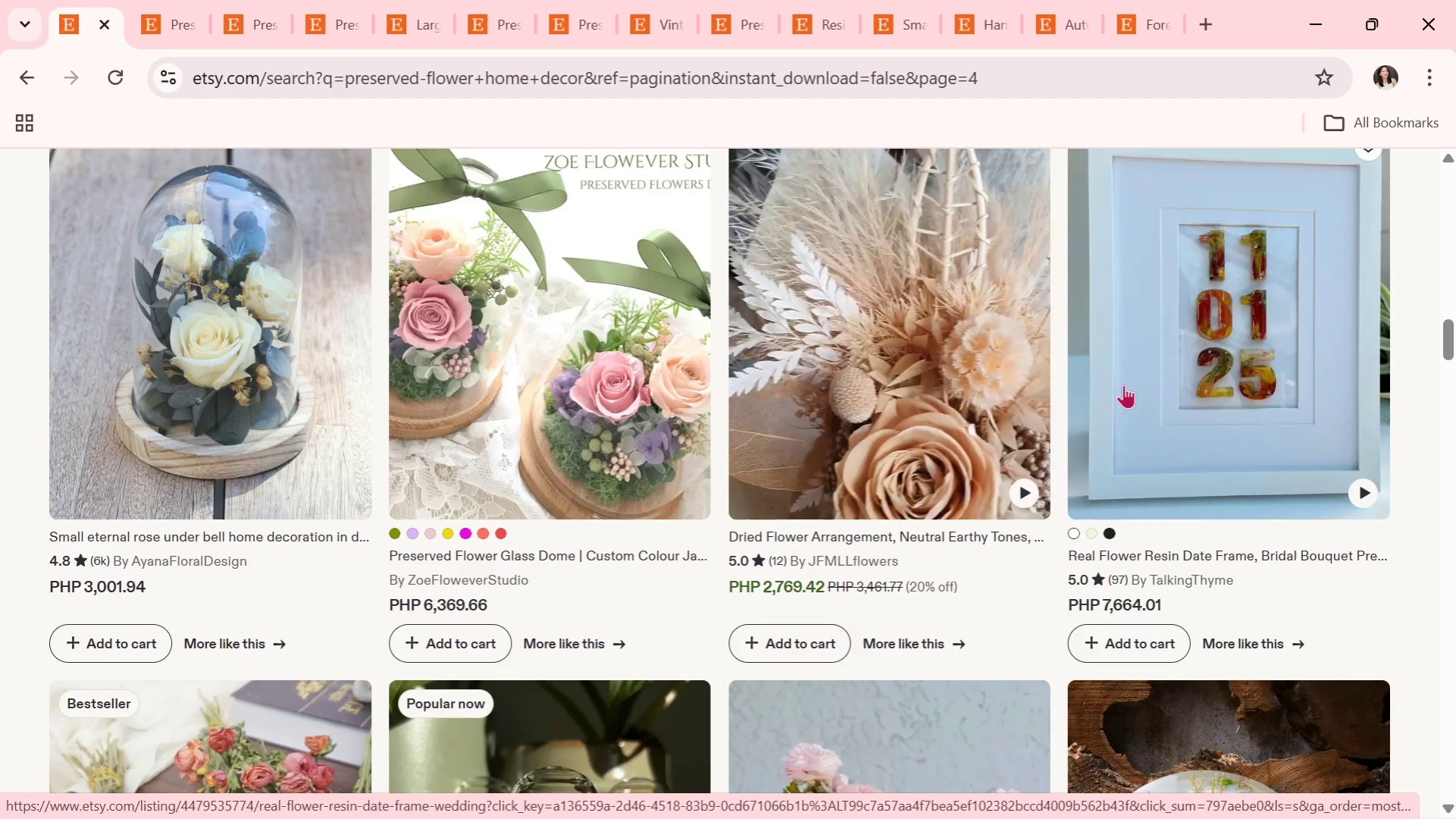 
left_click([1123, 375])
 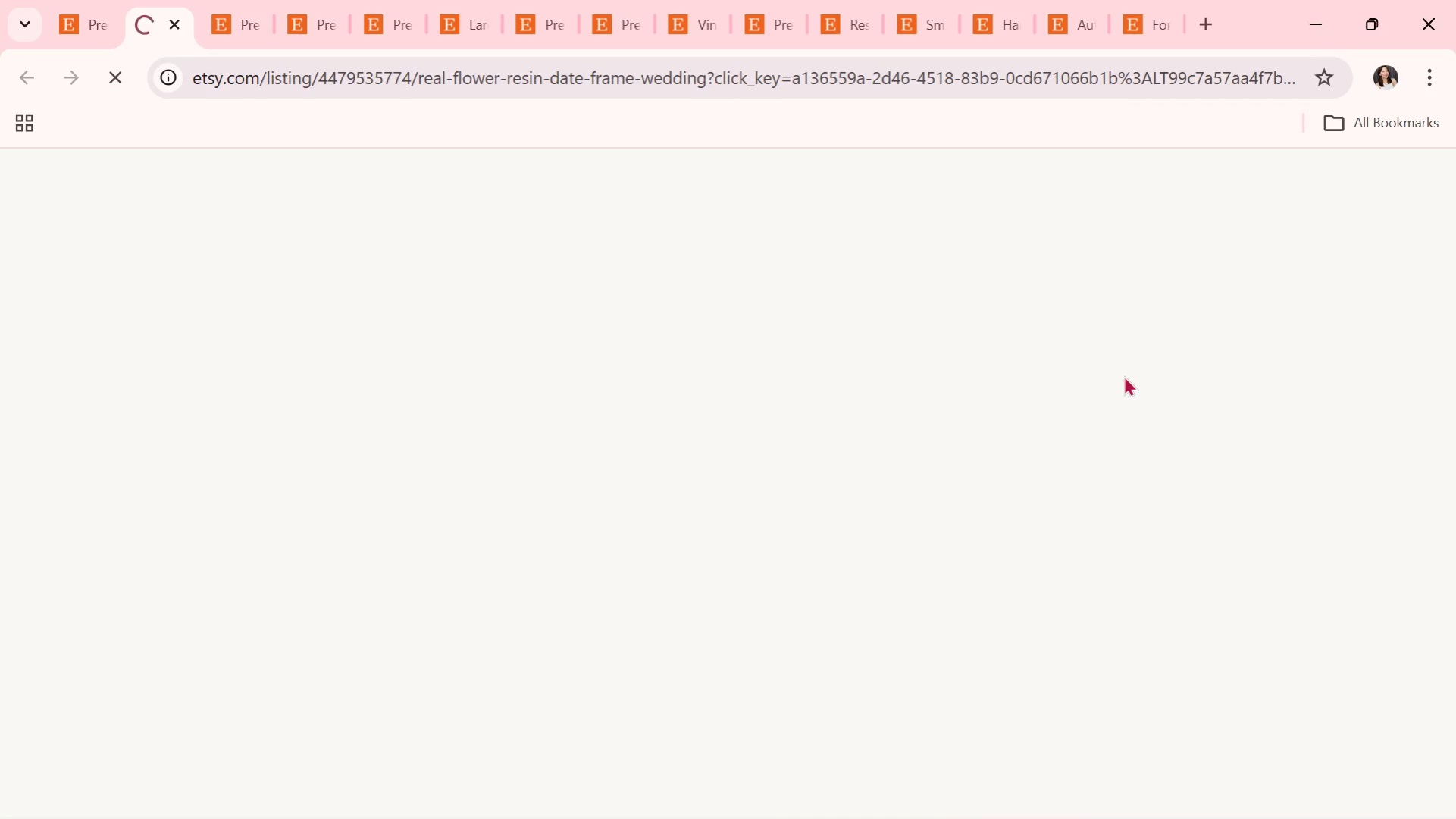 
scroll: coordinate [825, 429], scroll_direction: down, amount: 3.0
 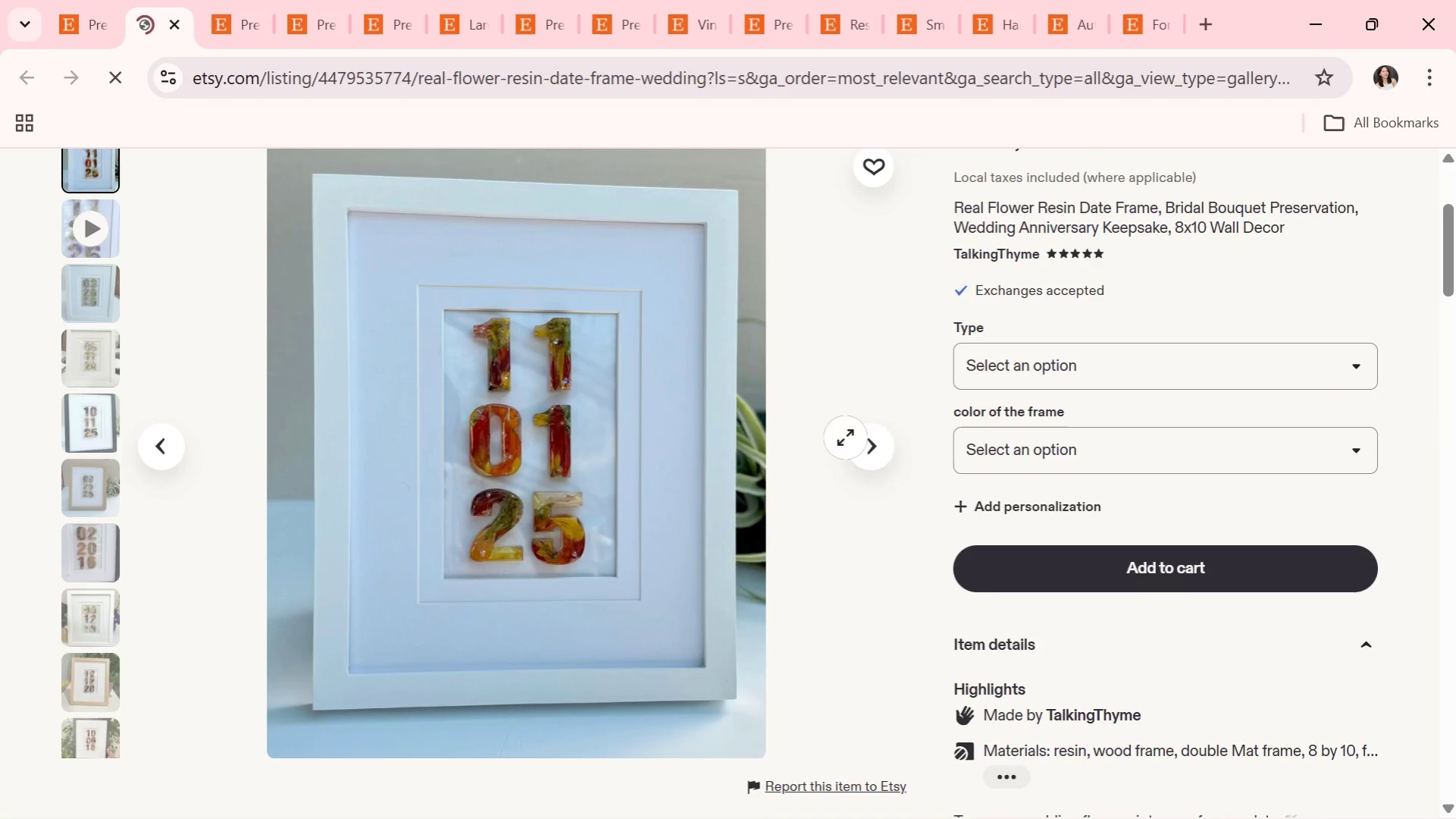 
left_click([855, 444])
 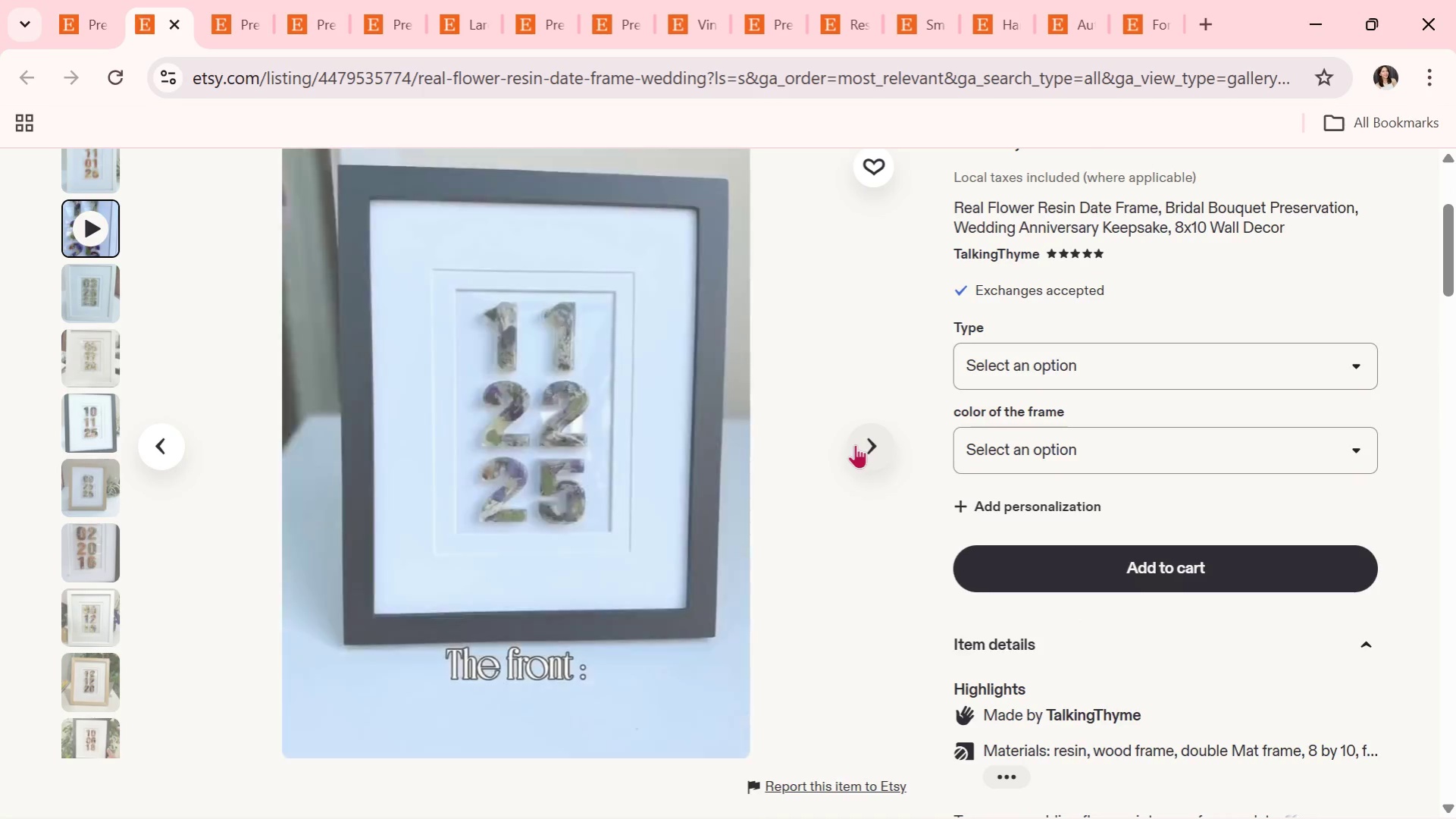 
left_click([855, 444])
 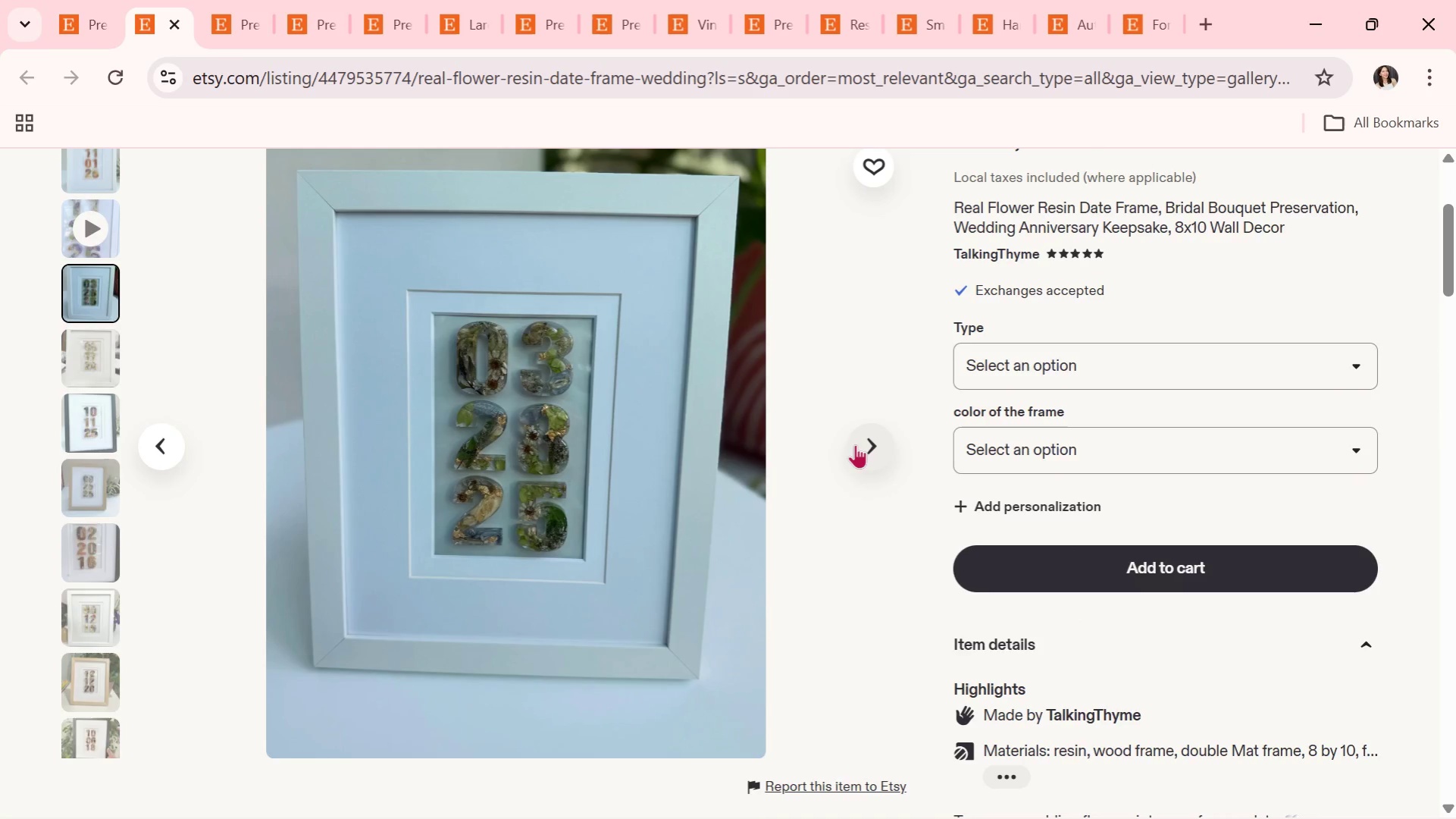 
left_click([855, 444])
 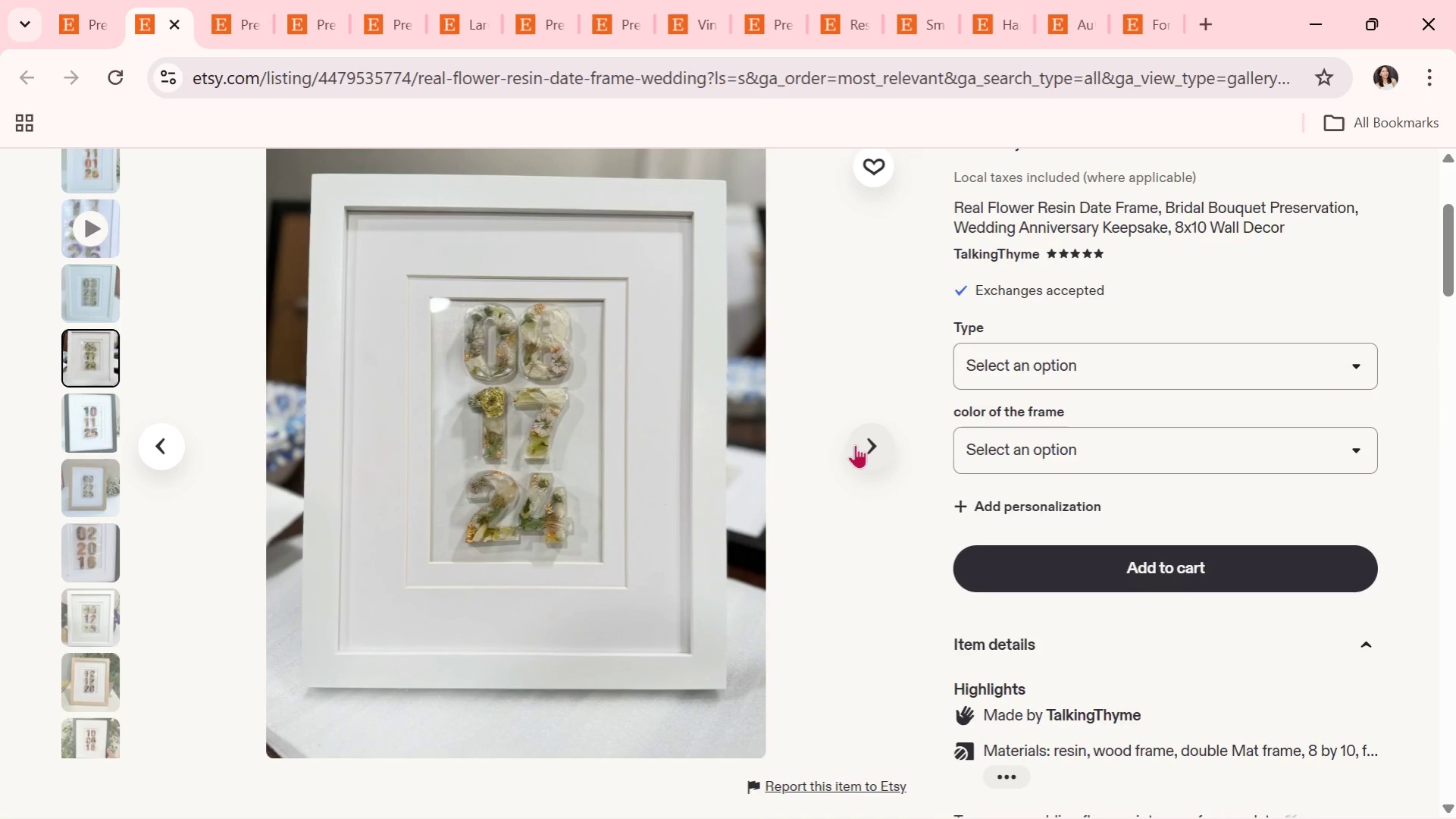 
left_click([855, 444])
 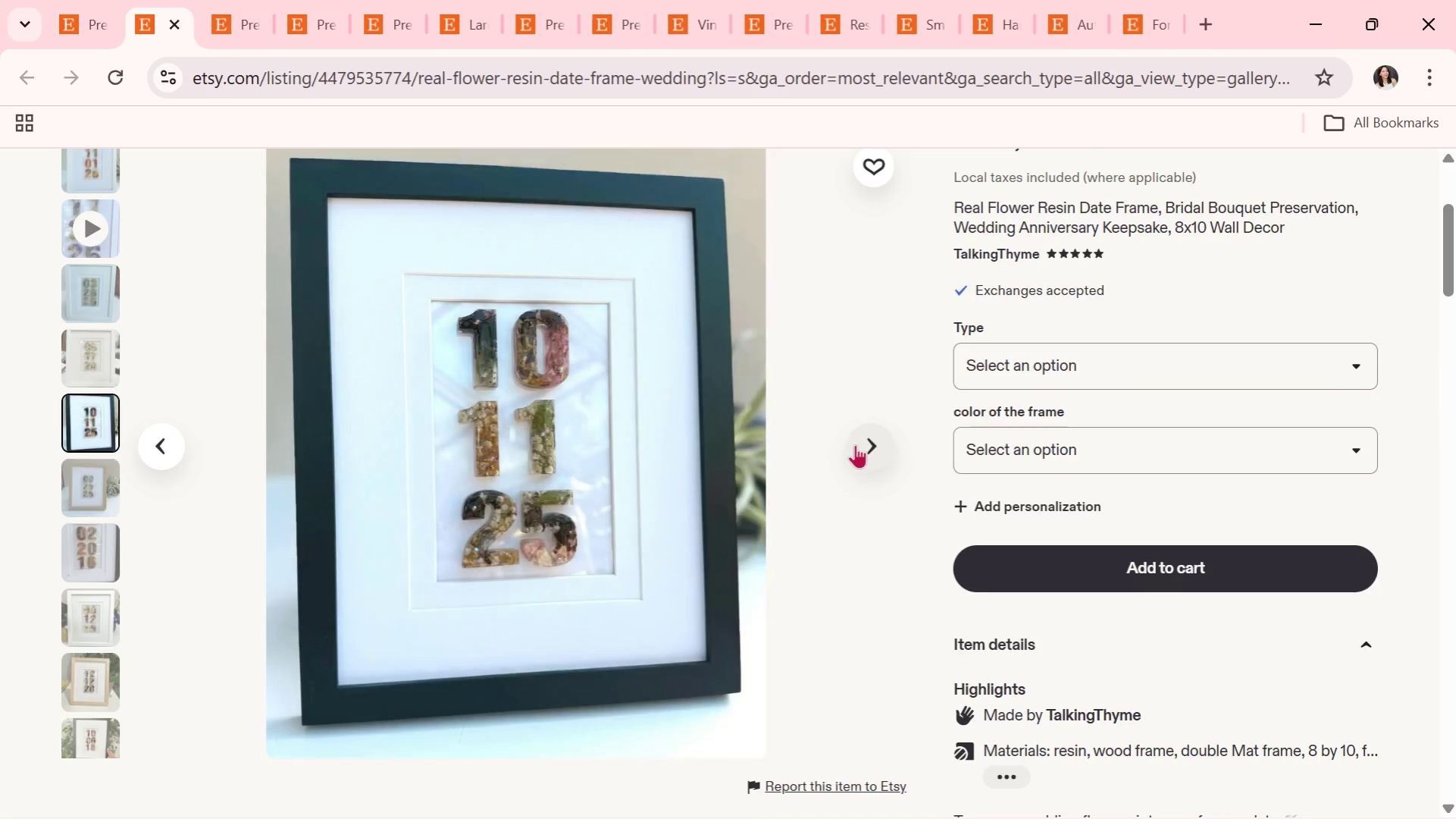 
left_click([855, 444])
 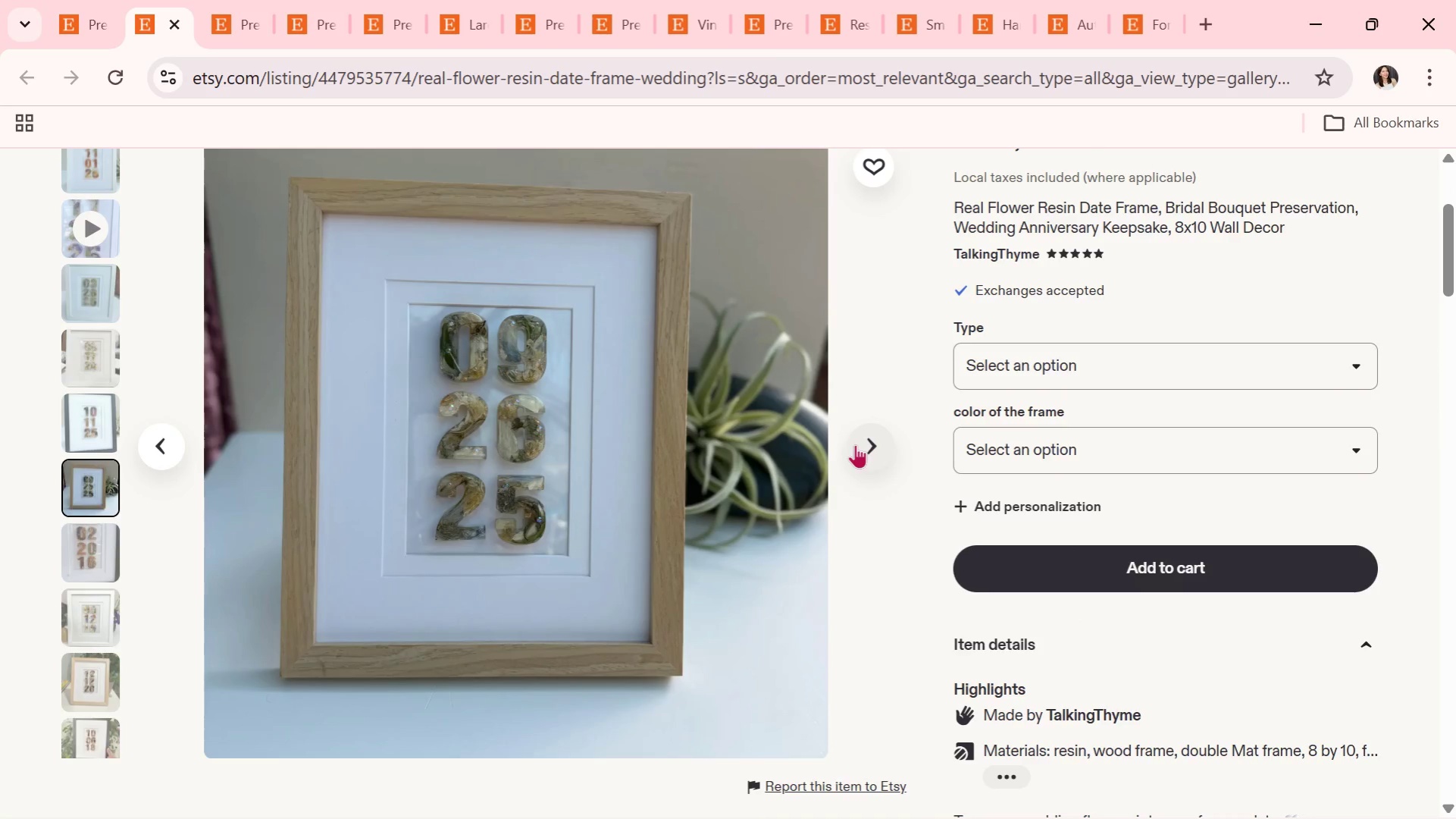 
left_click([855, 444])
 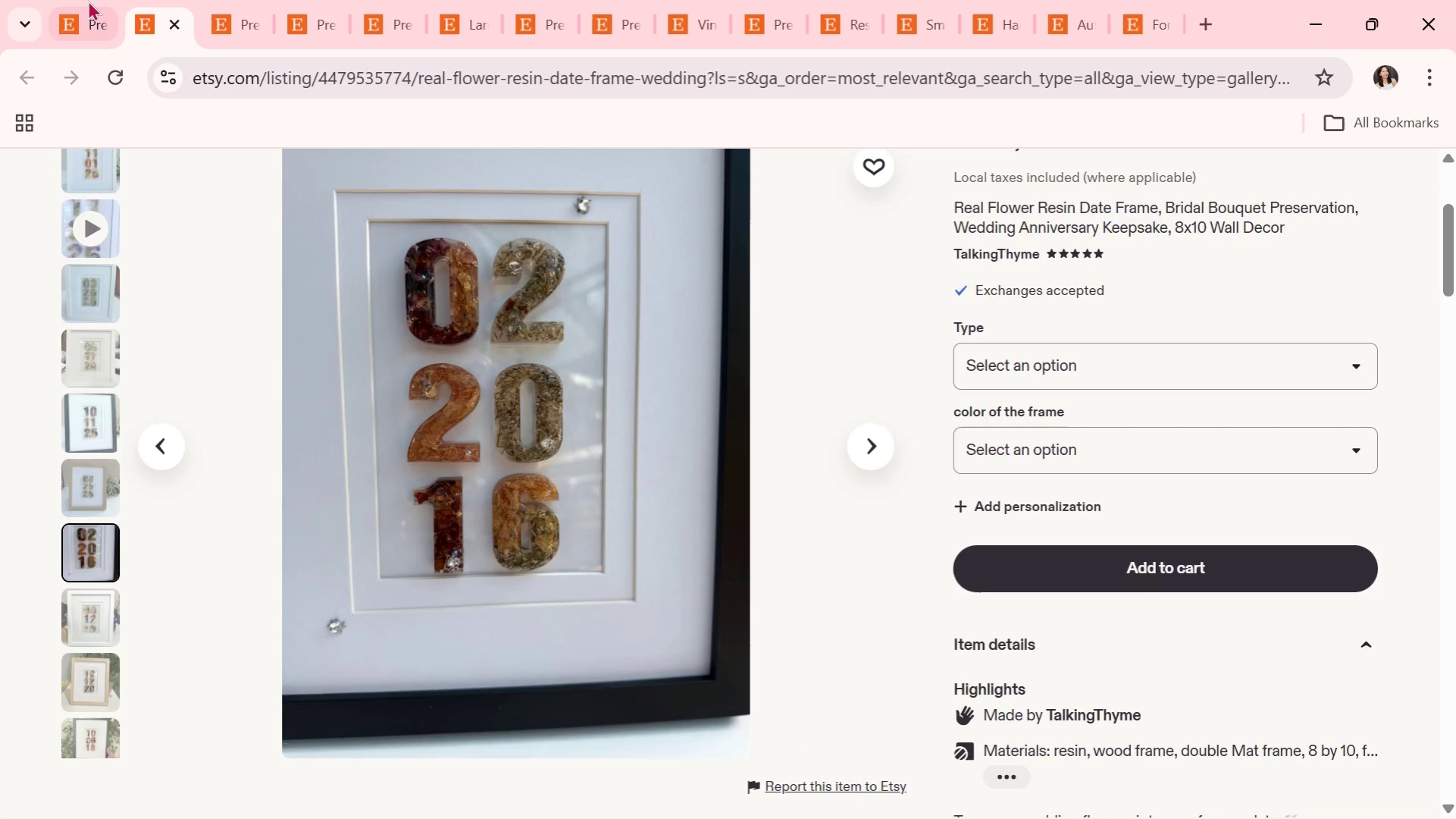 
left_click([88, 0])
 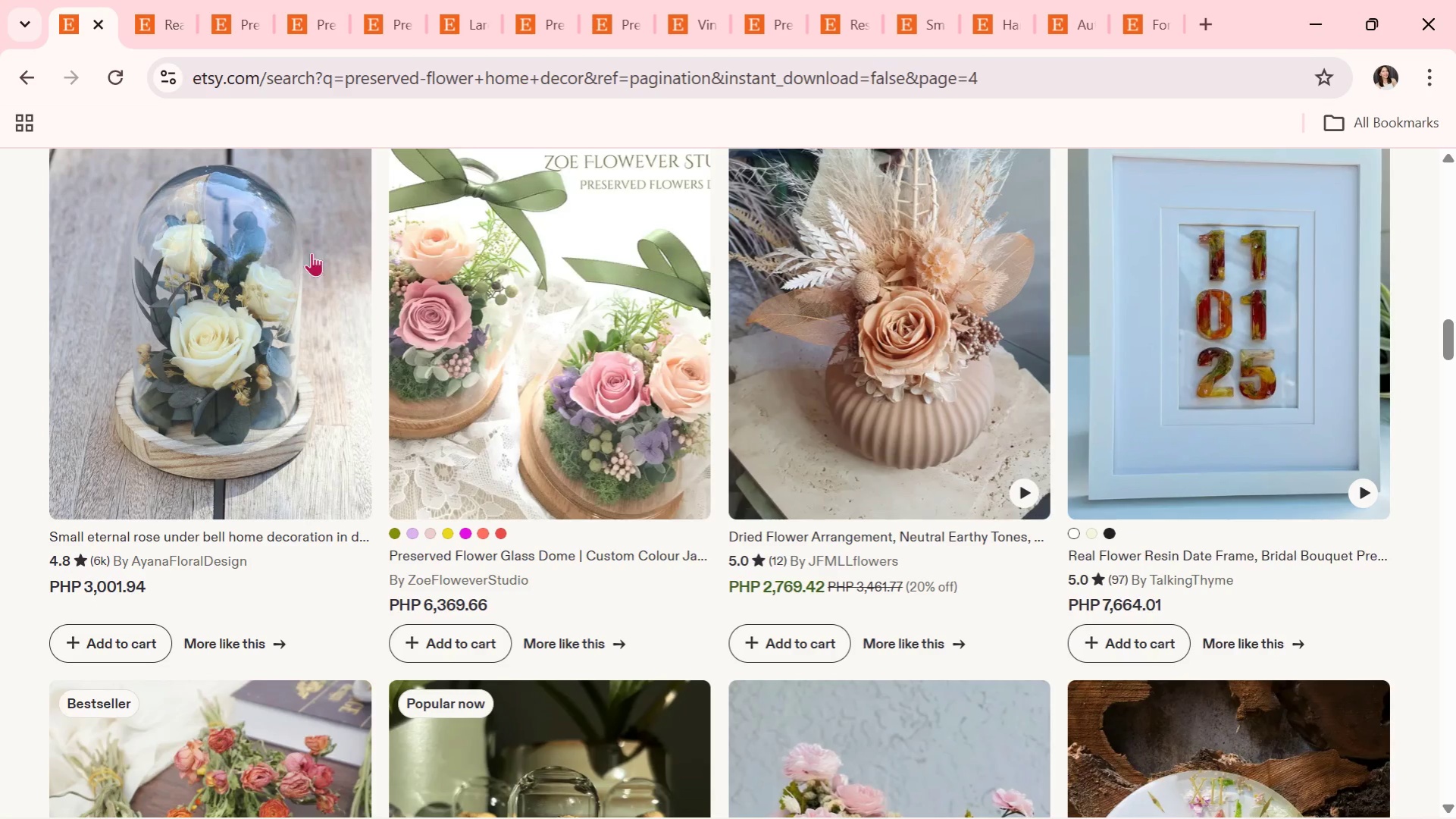 
scroll: coordinate [396, 368], scroll_direction: down, amount: 14.0
 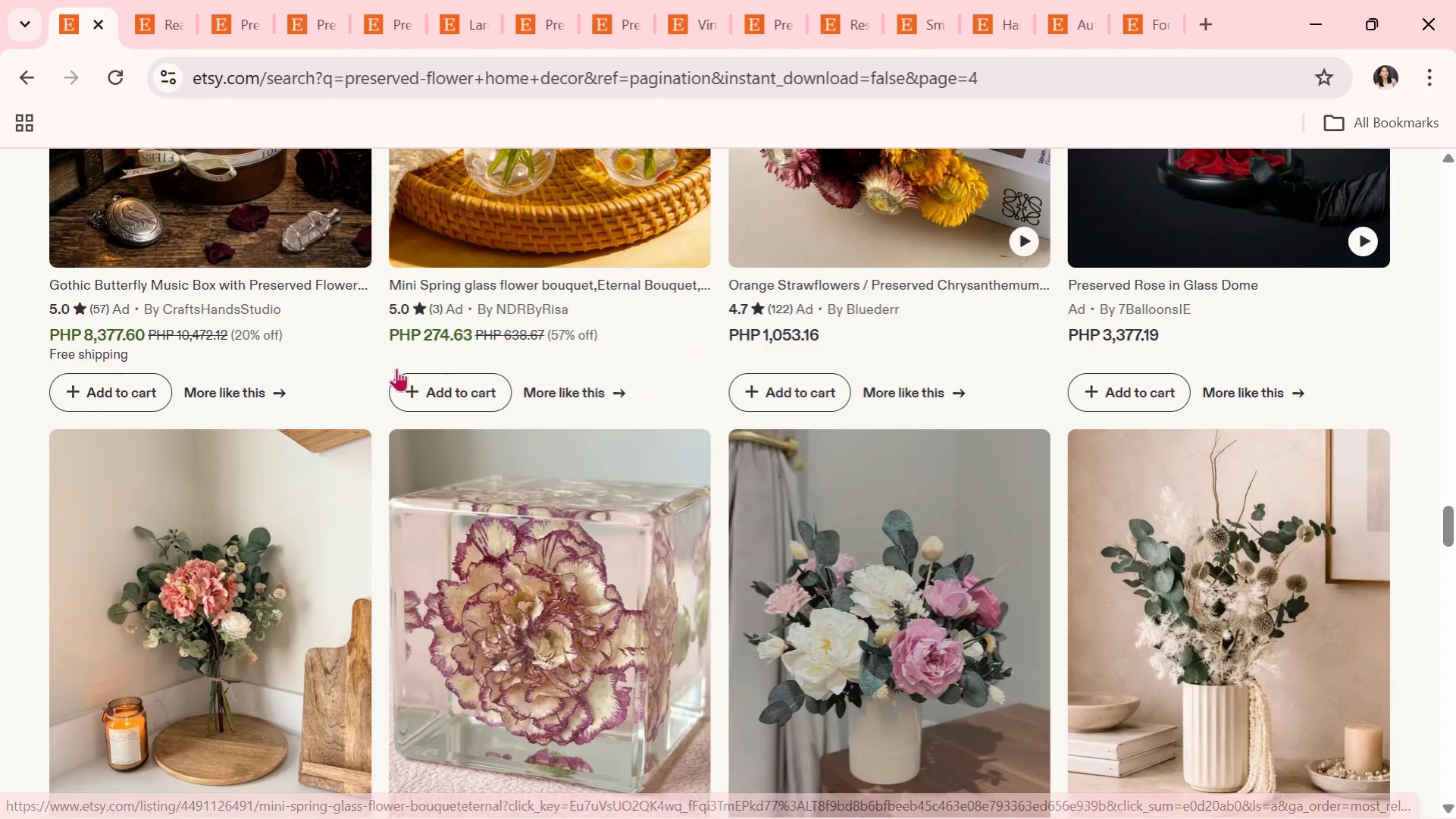 
scroll: coordinate [396, 368], scroll_direction: down, amount: 2.0
 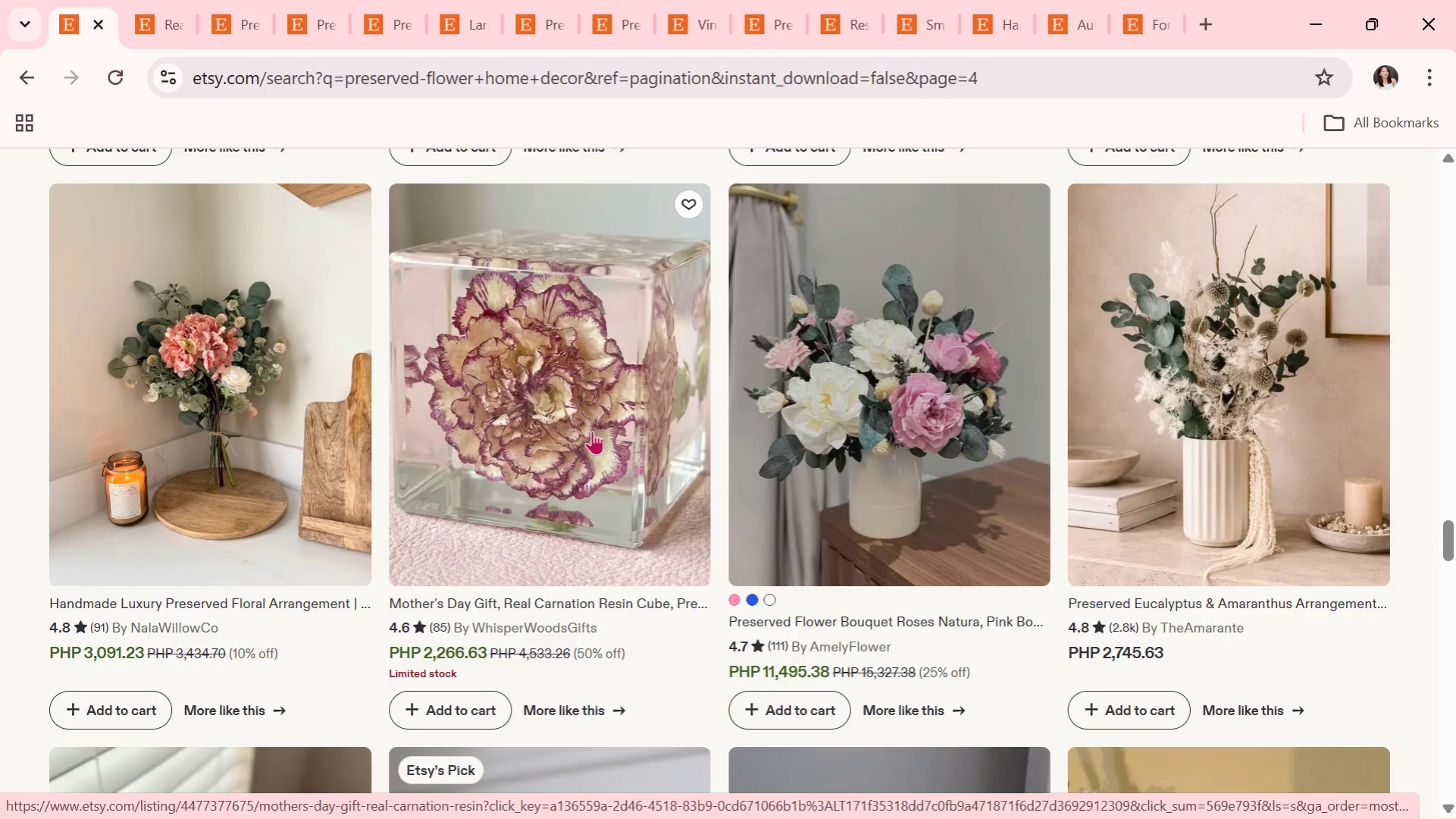 
left_click([592, 431])
 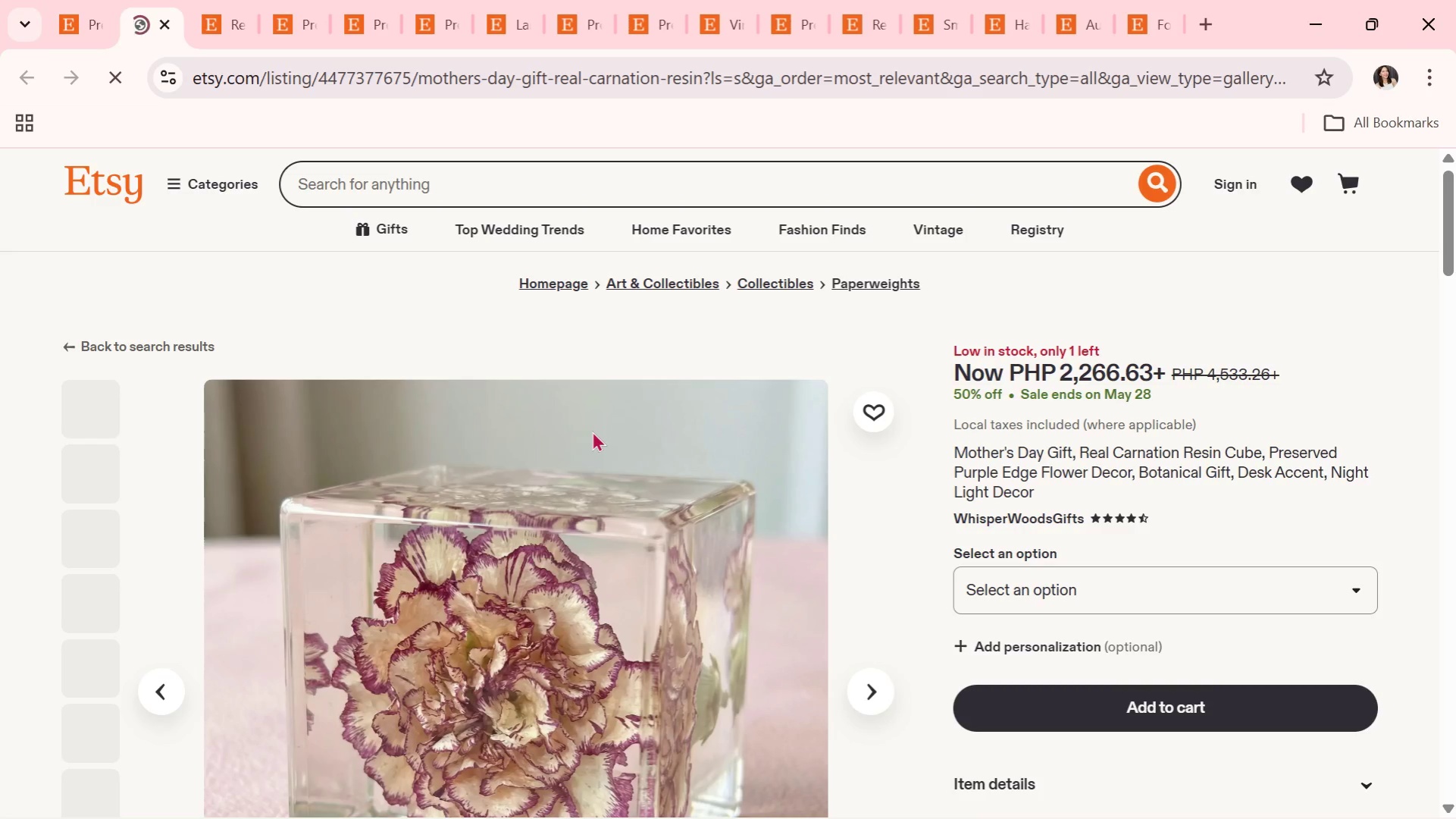 
scroll: coordinate [592, 431], scroll_direction: down, amount: 2.0
 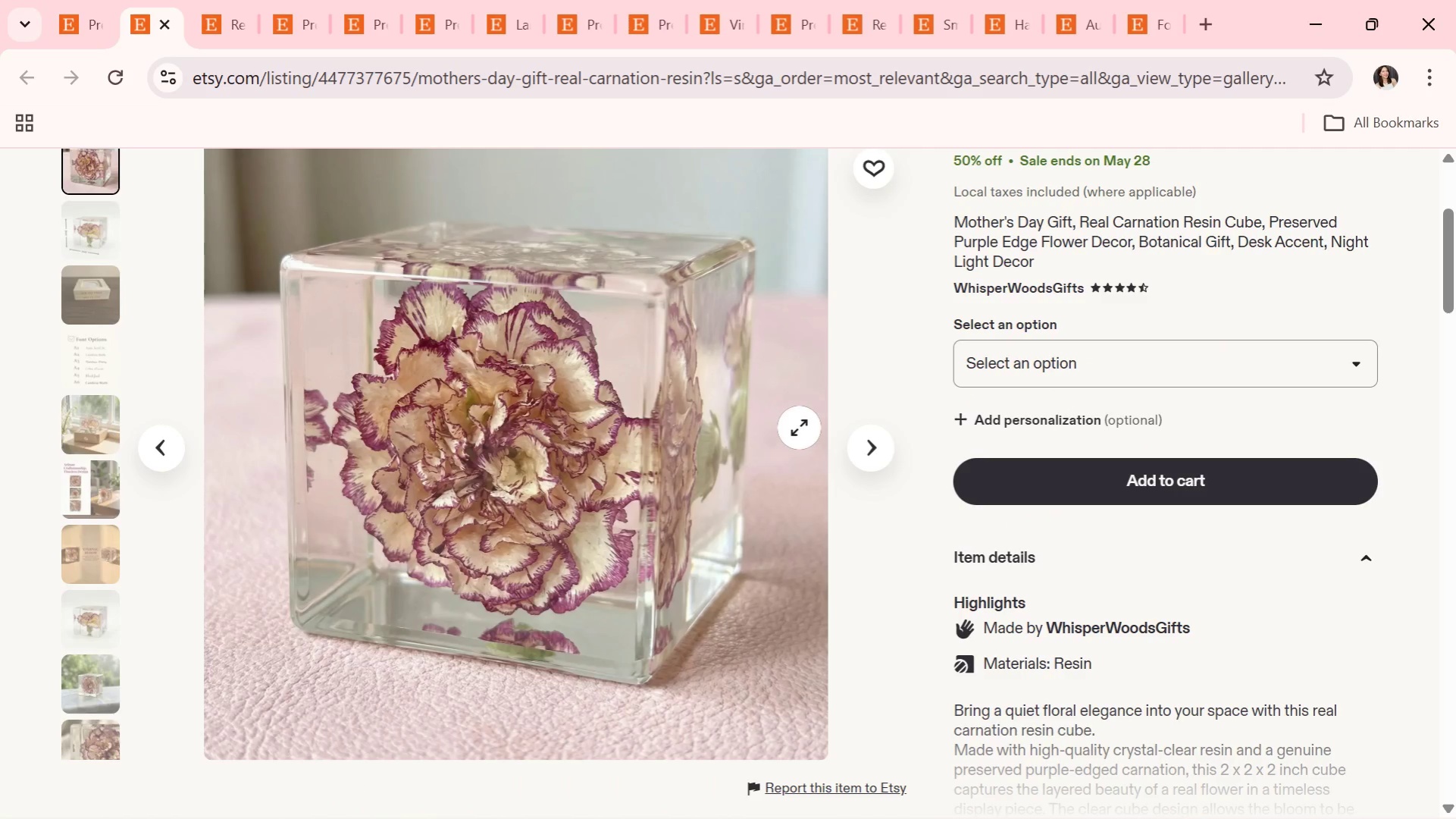 
left_click([859, 453])
 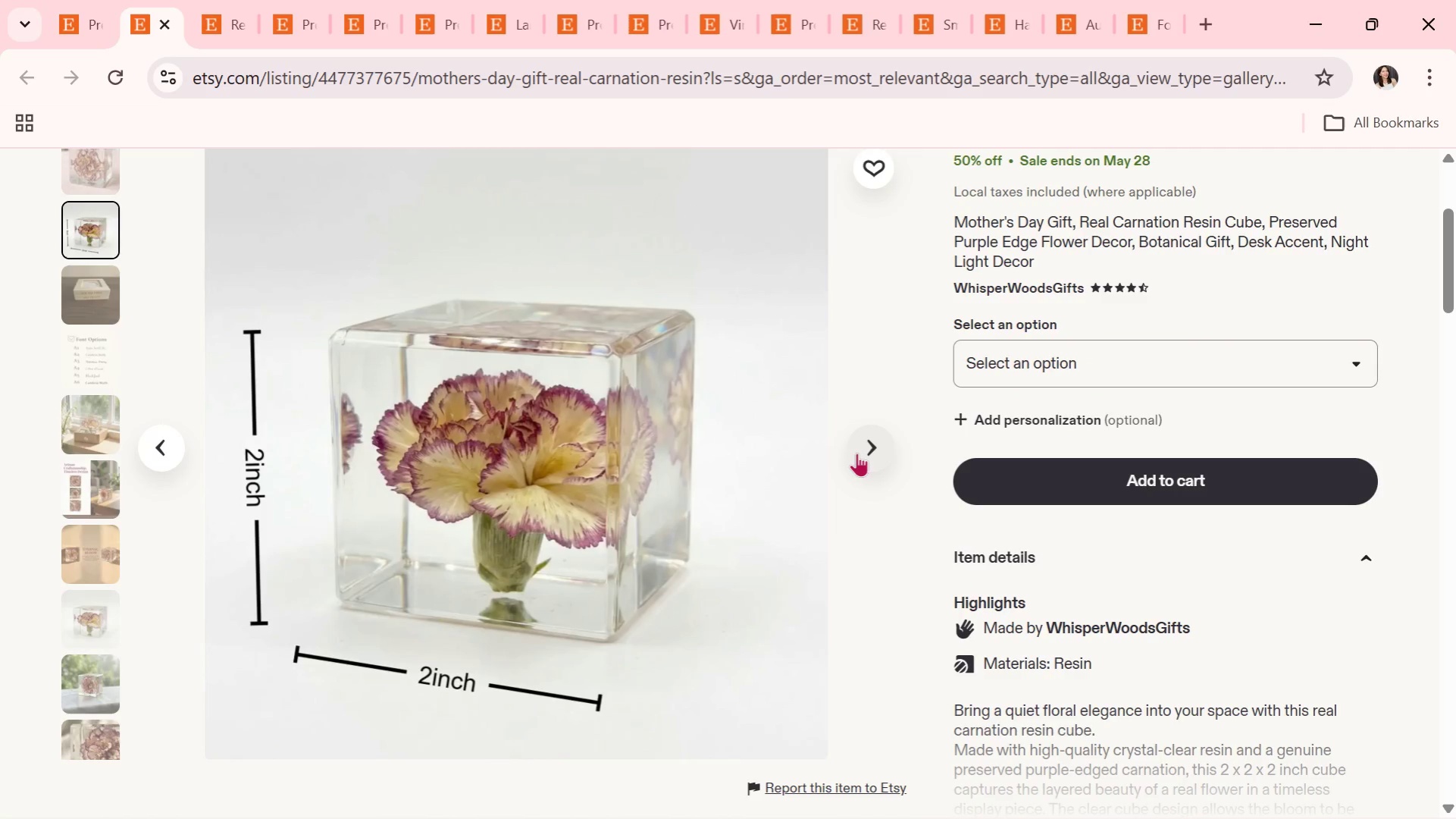 
left_click([856, 453])
 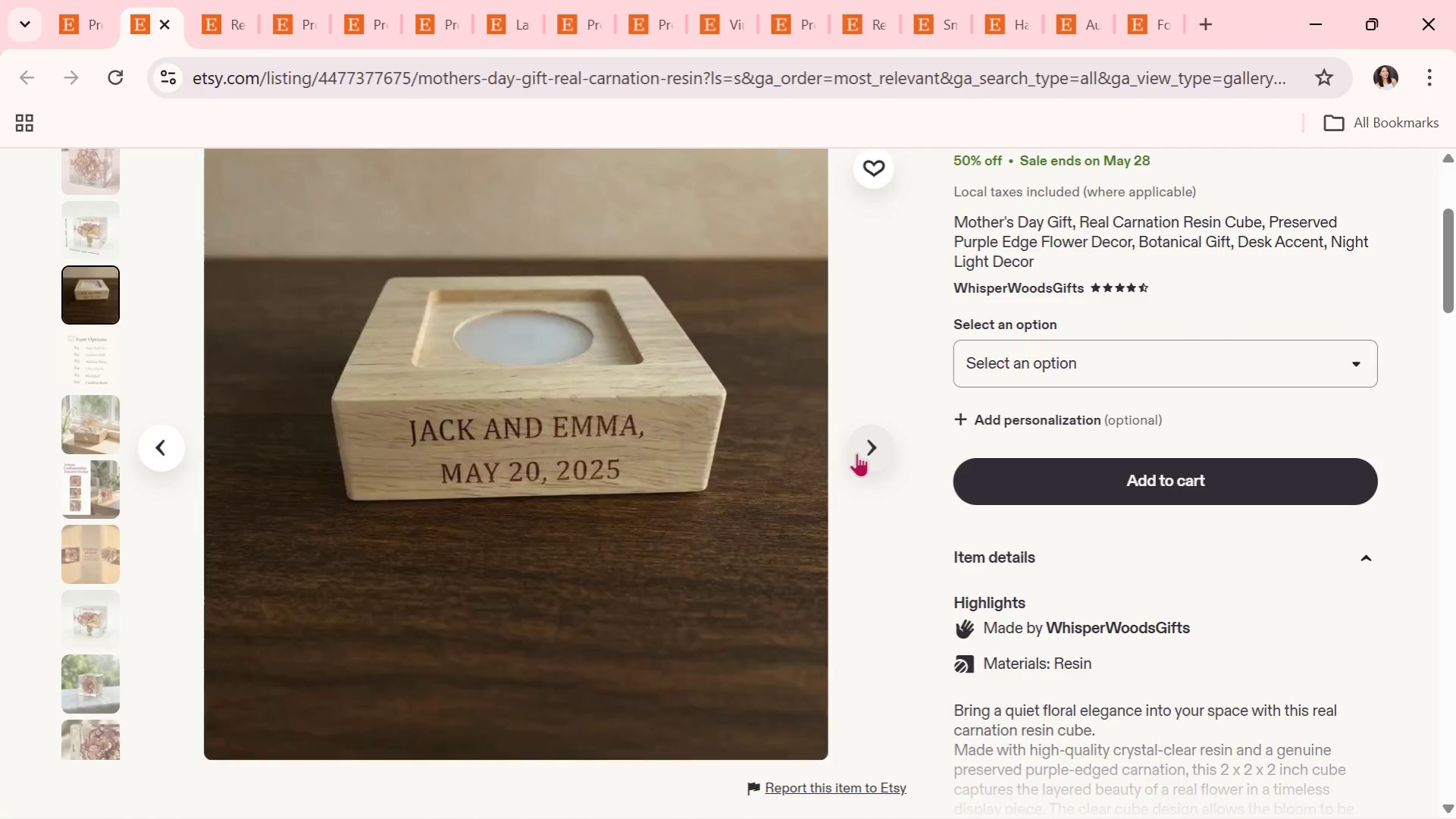 
left_click([856, 453])
 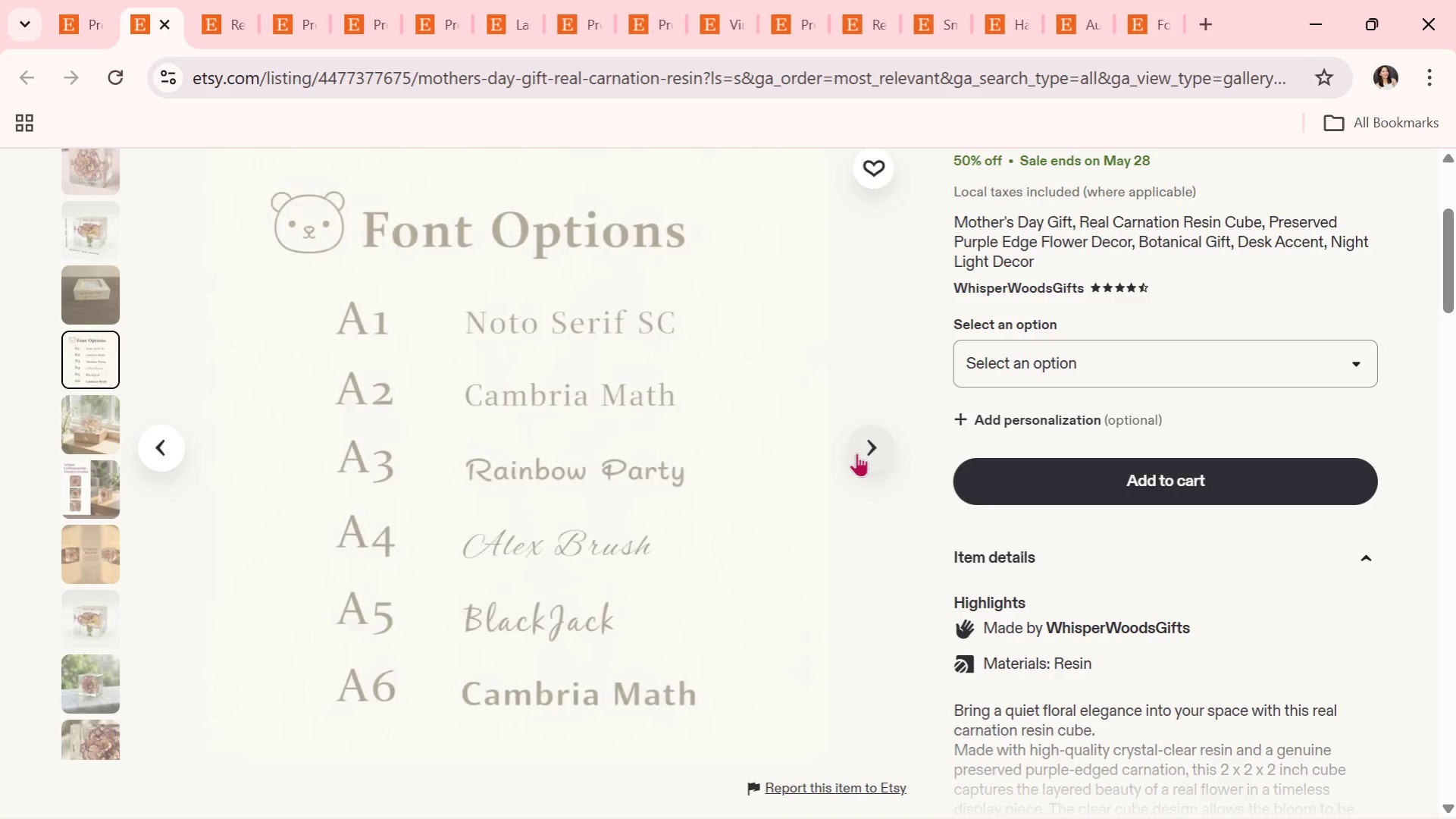 
left_click([856, 453])
 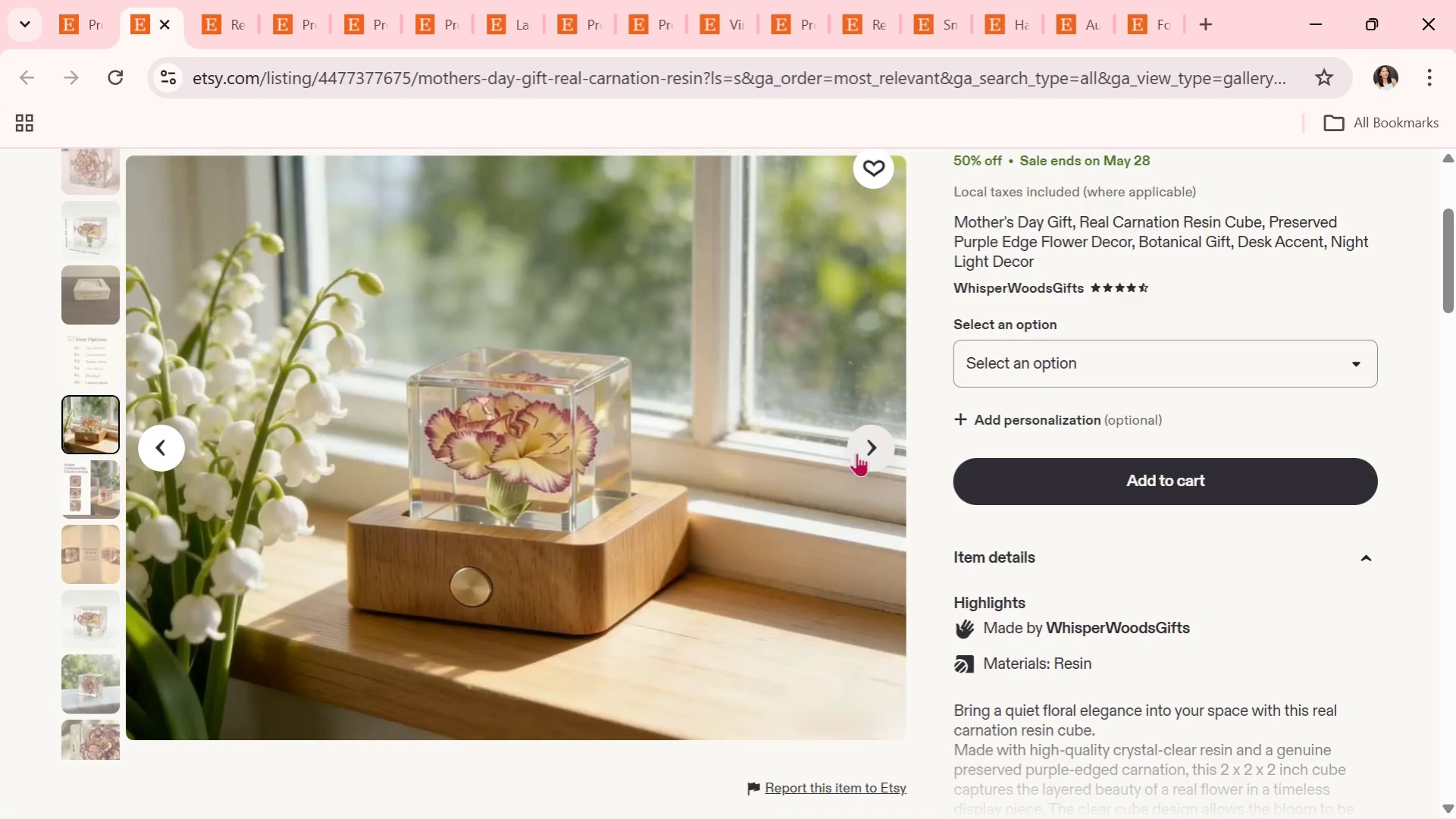 
left_click([856, 453])
 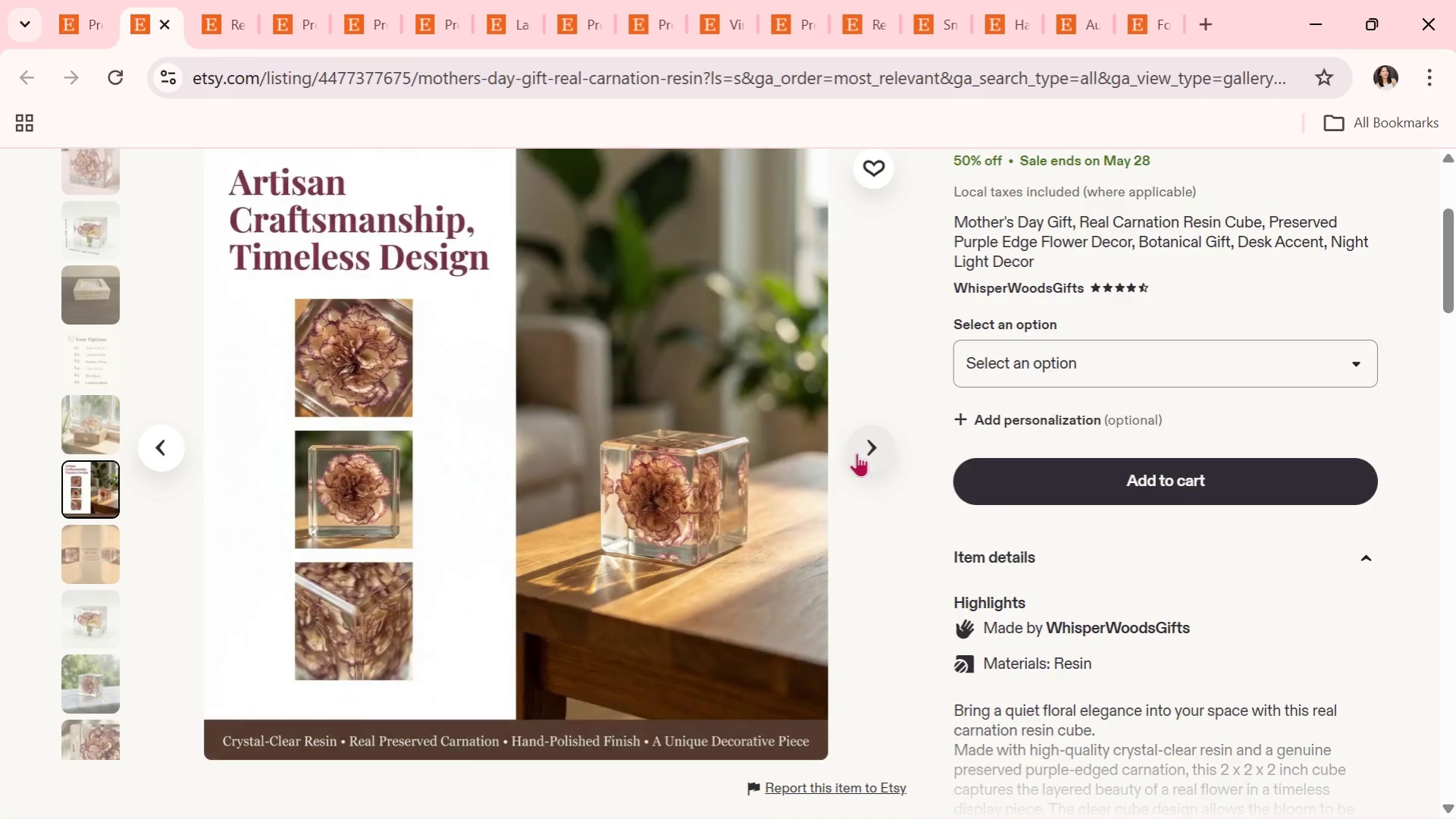 
left_click([856, 453])
 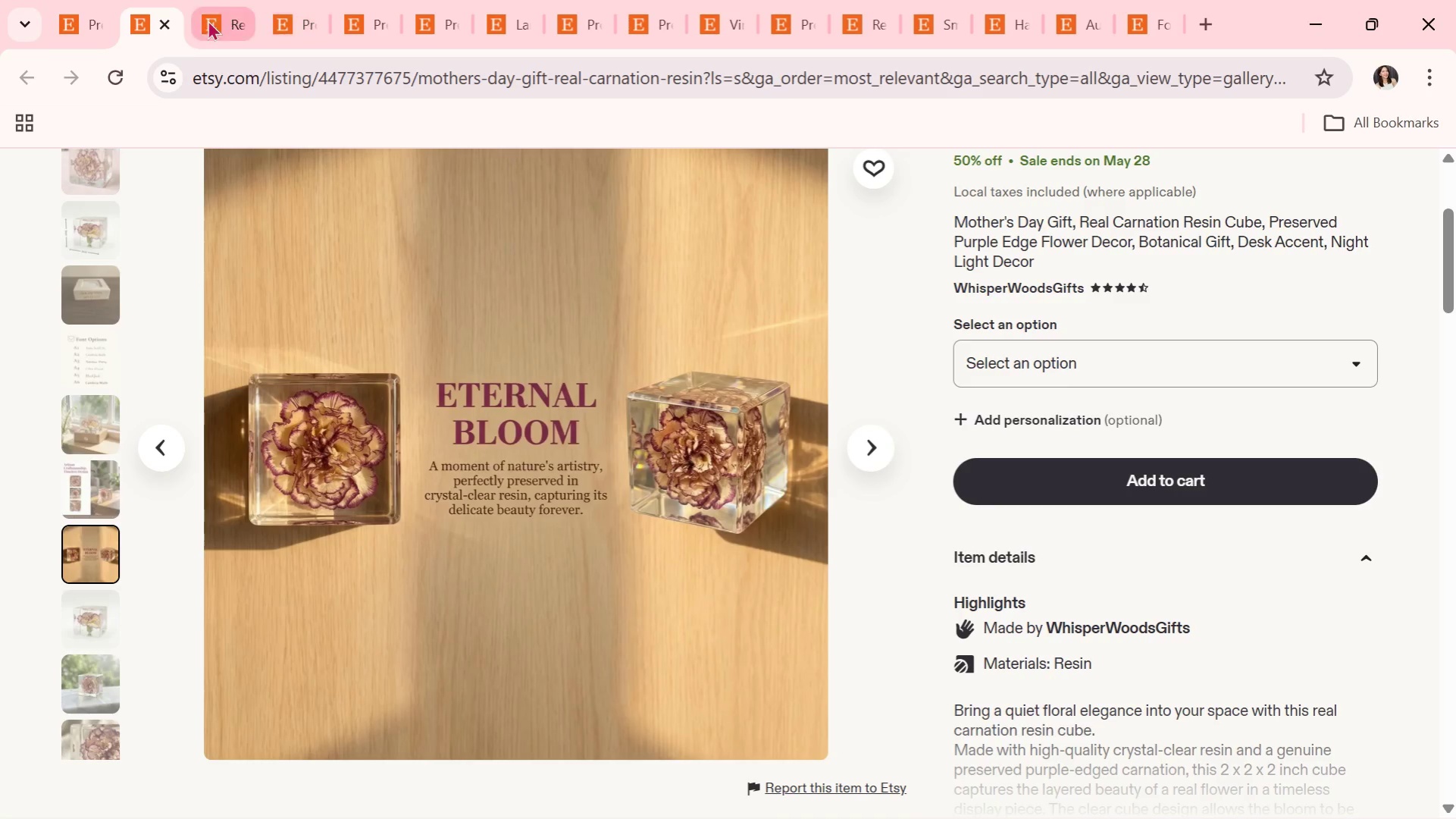 
left_click([170, 27])
 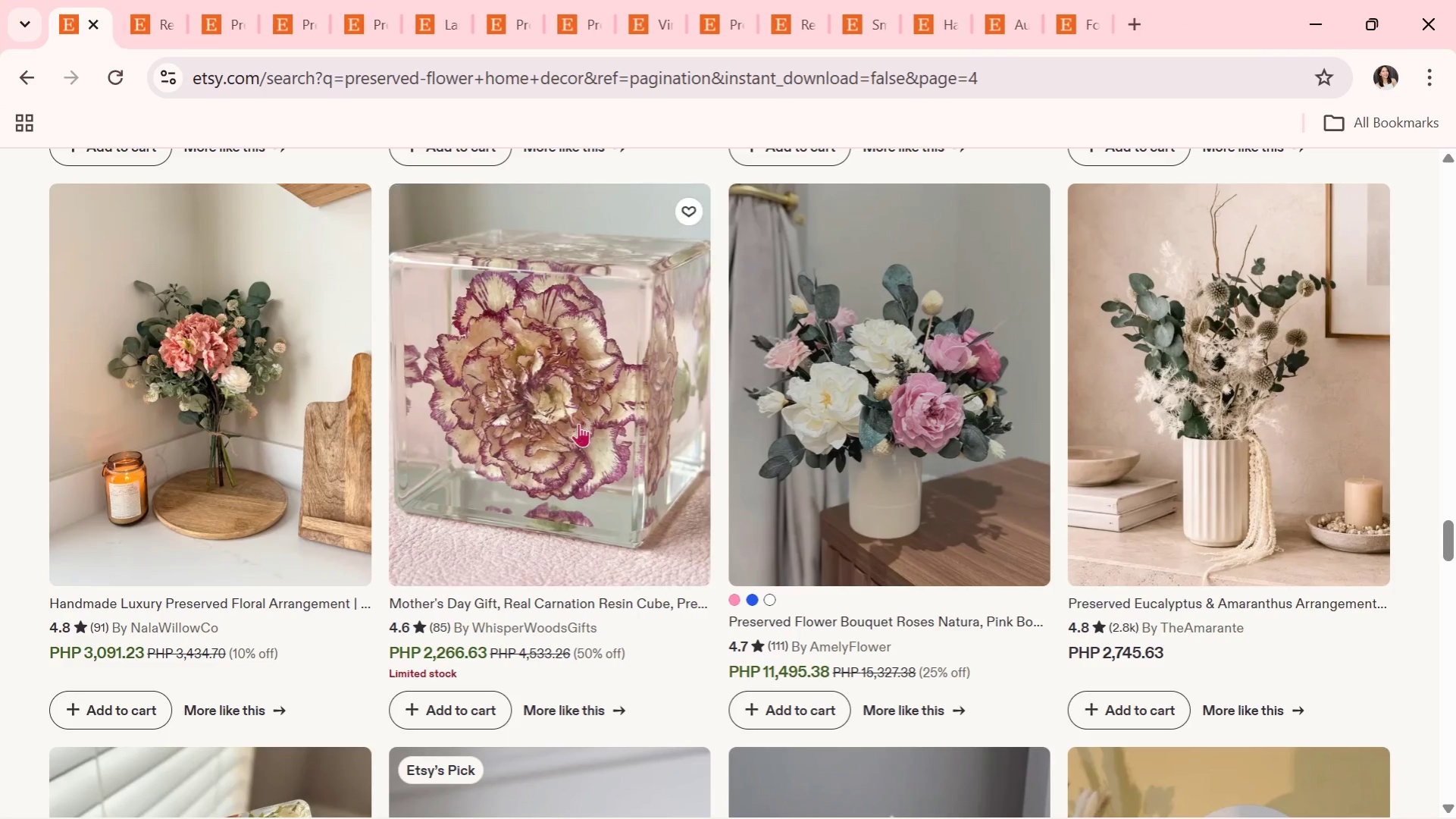 
scroll: coordinate [575, 443], scroll_direction: down, amount: 2.0
 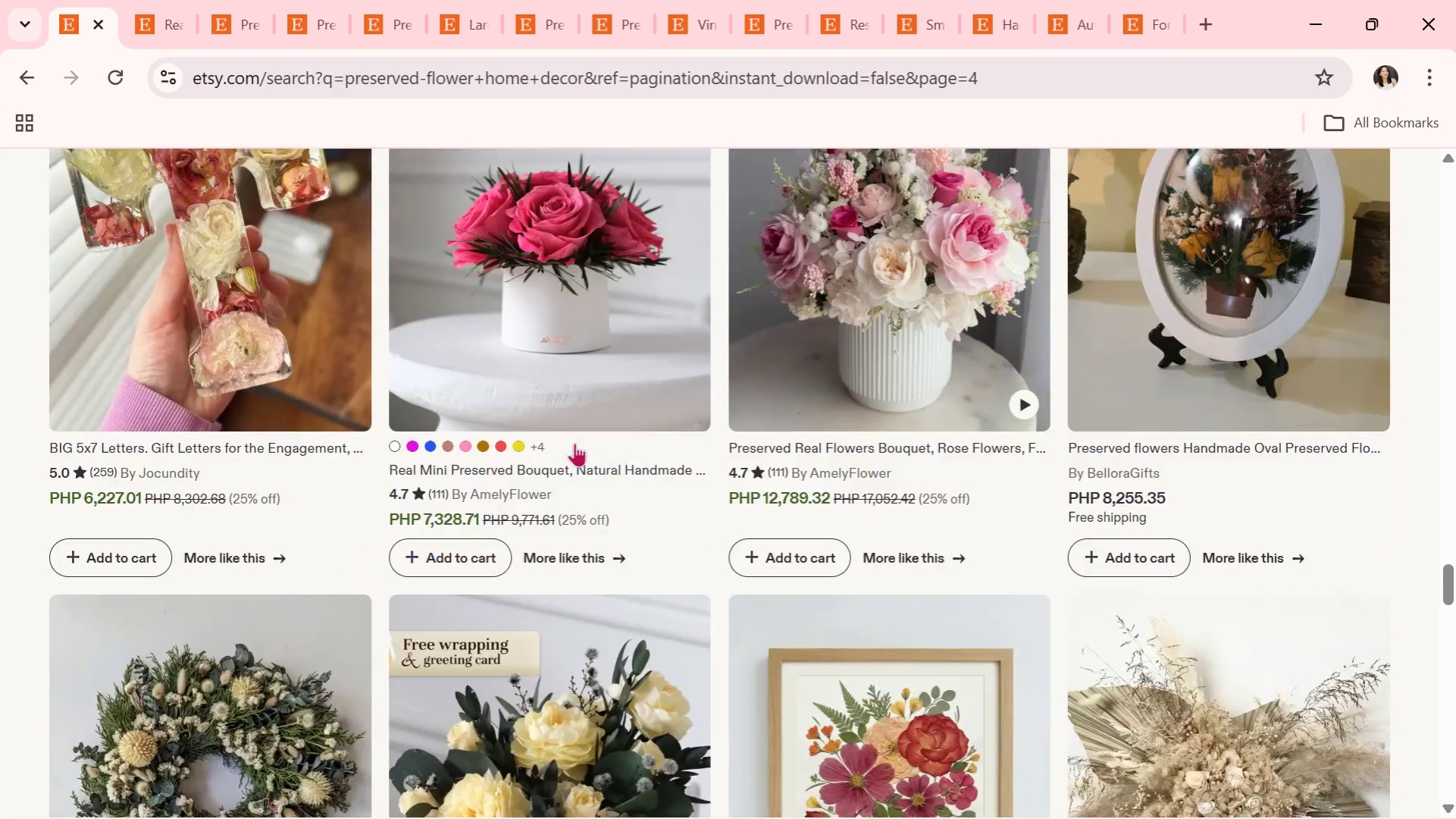 
left_click([156, 306])
 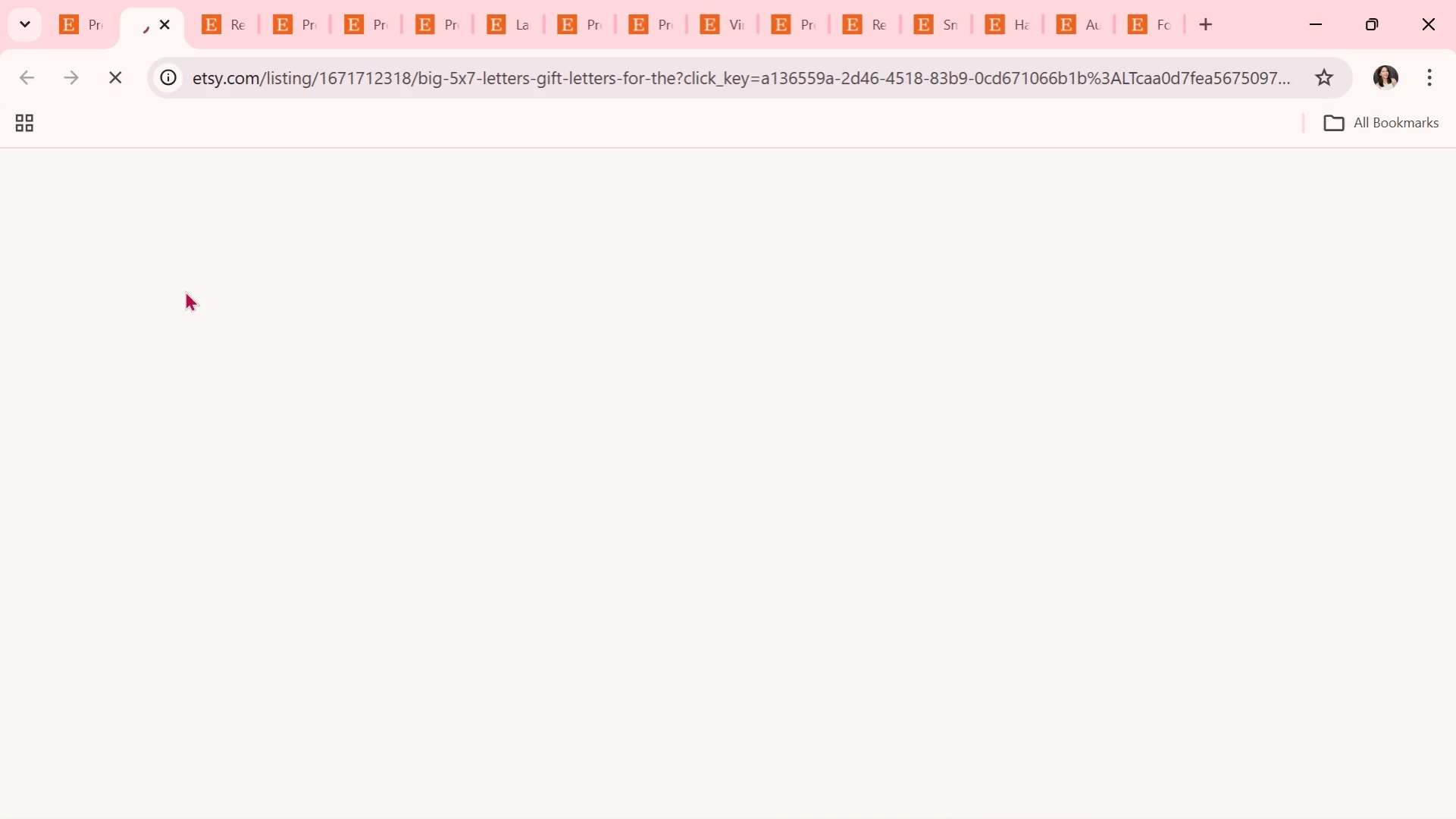 
scroll: coordinate [575, 443], scroll_direction: up, amount: 1.0
 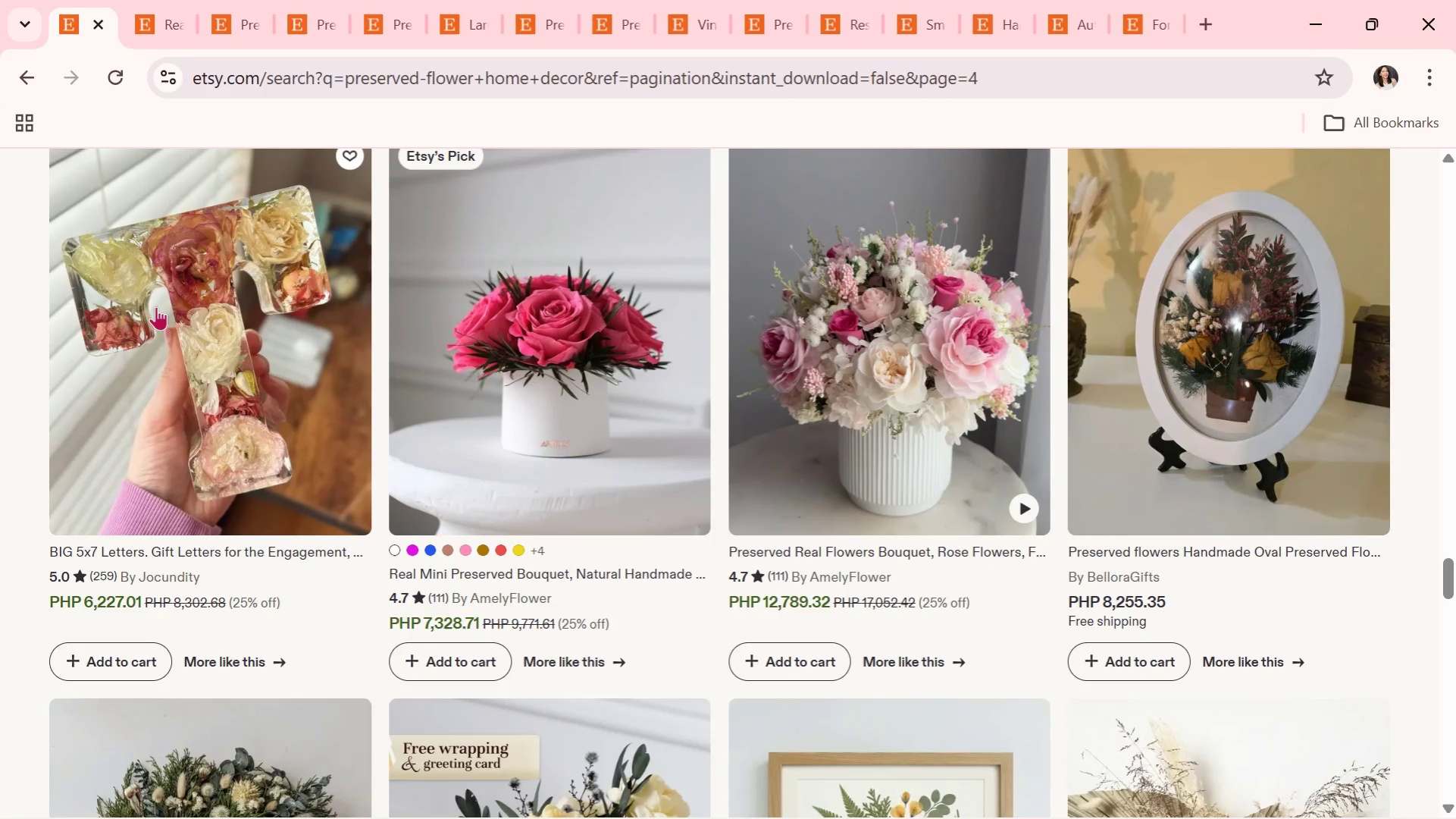 
scroll: coordinate [185, 290], scroll_direction: down, amount: 1.0
 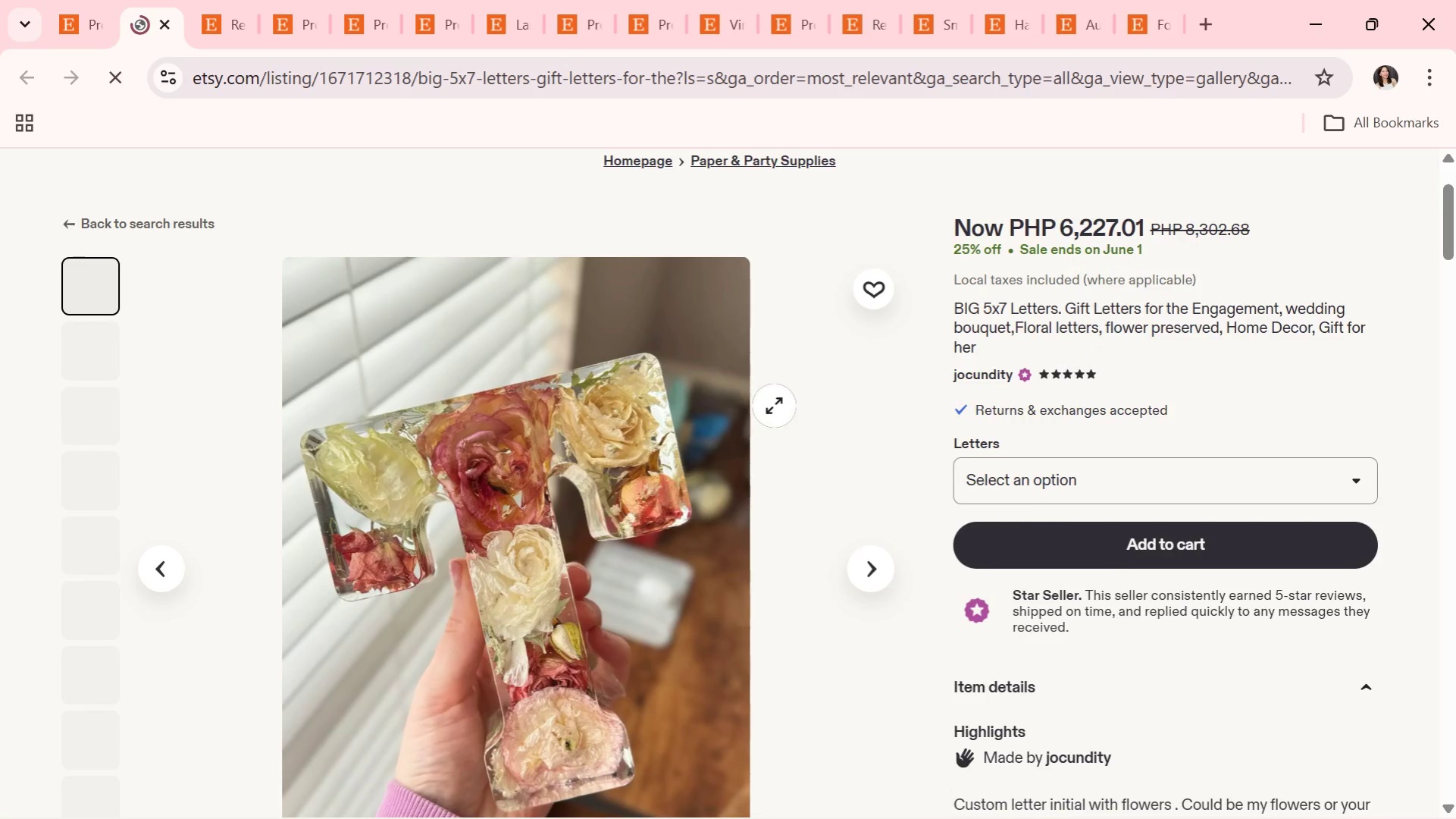 
scroll: coordinate [888, 433], scroll_direction: none, amount: 0.0
 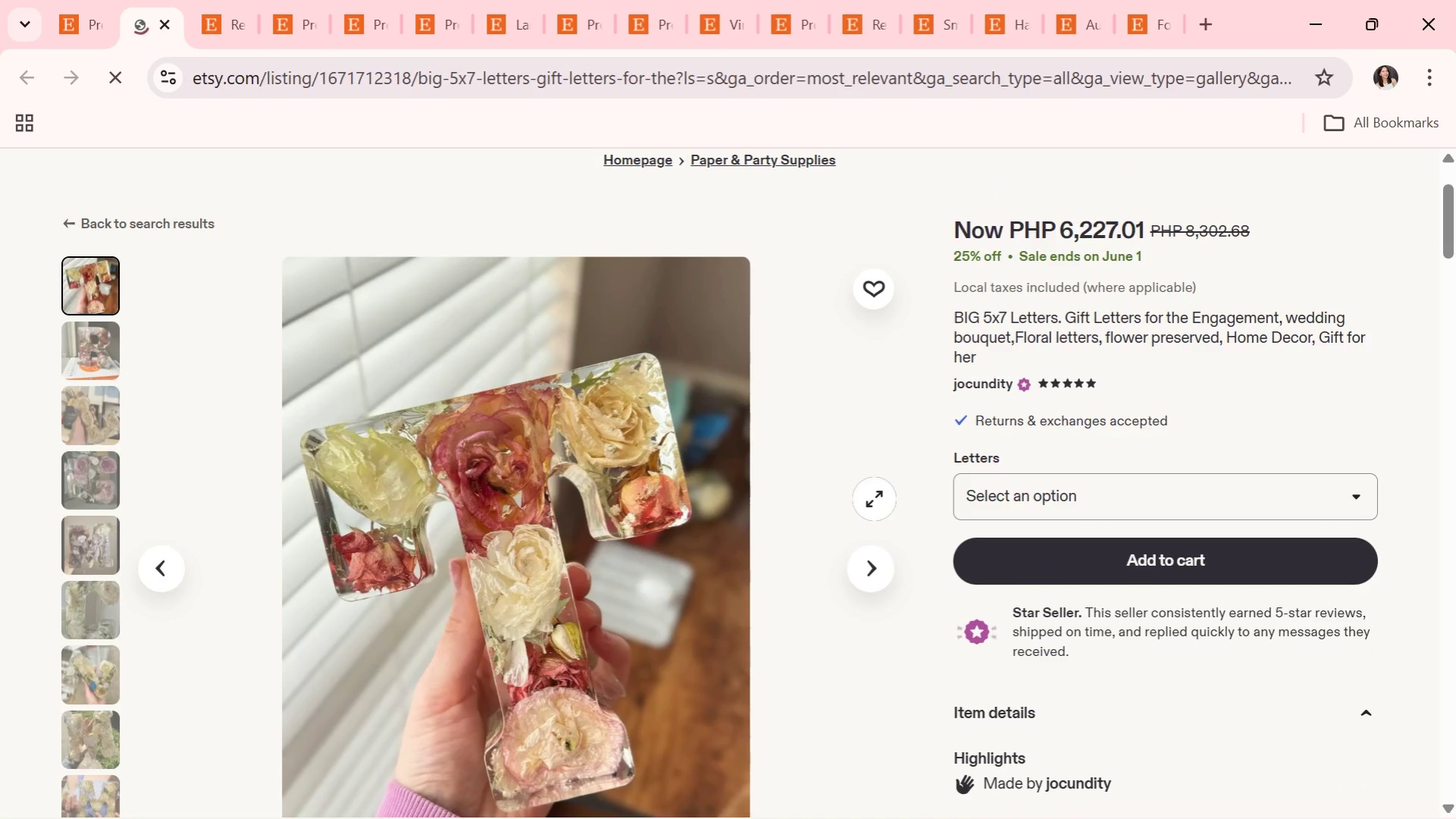 
scroll: coordinate [874, 499], scroll_direction: down, amount: 1.0
 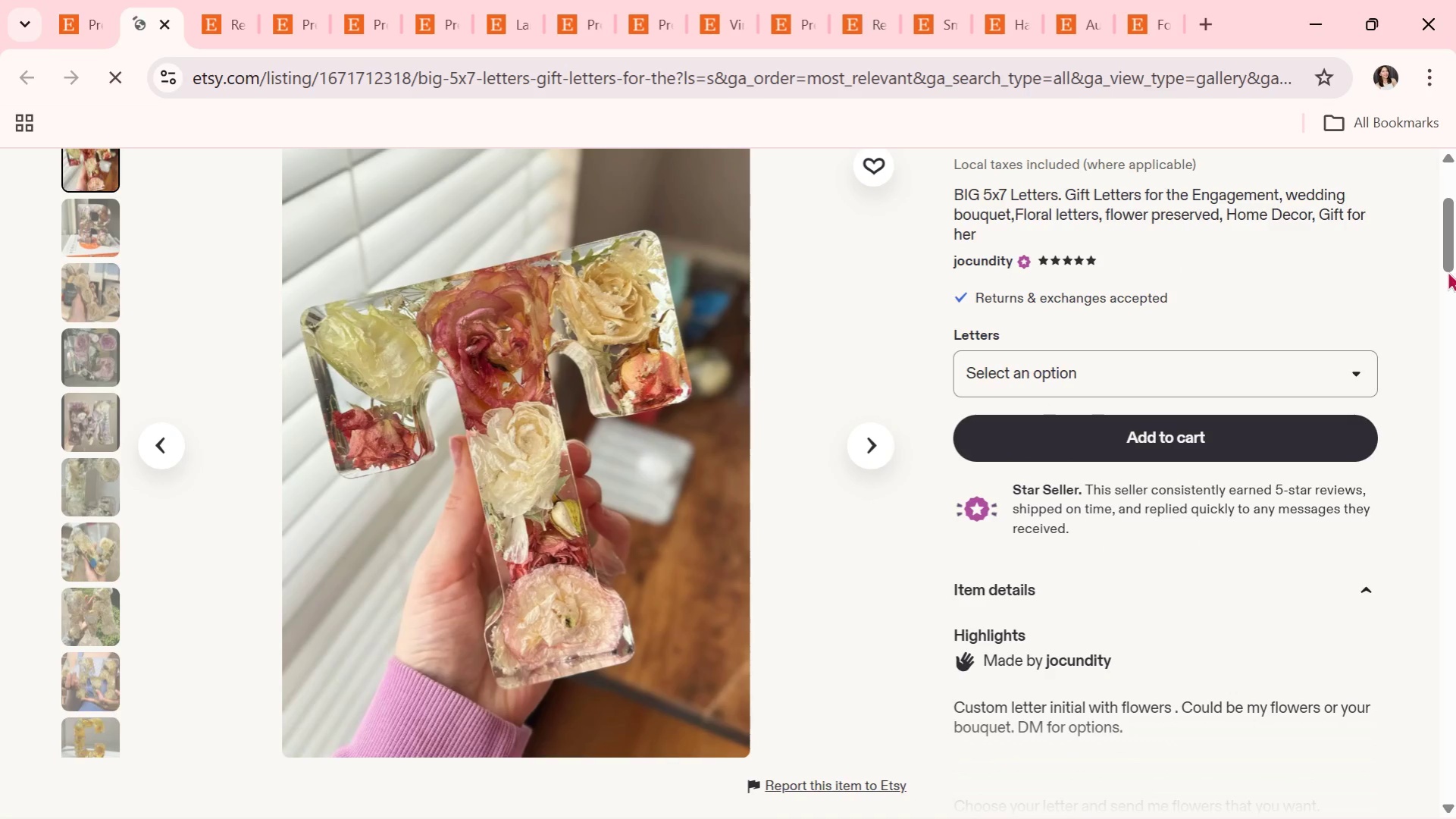 
left_click_drag(start_coordinate=[1447, 271], to_coordinate=[1454, 267])
 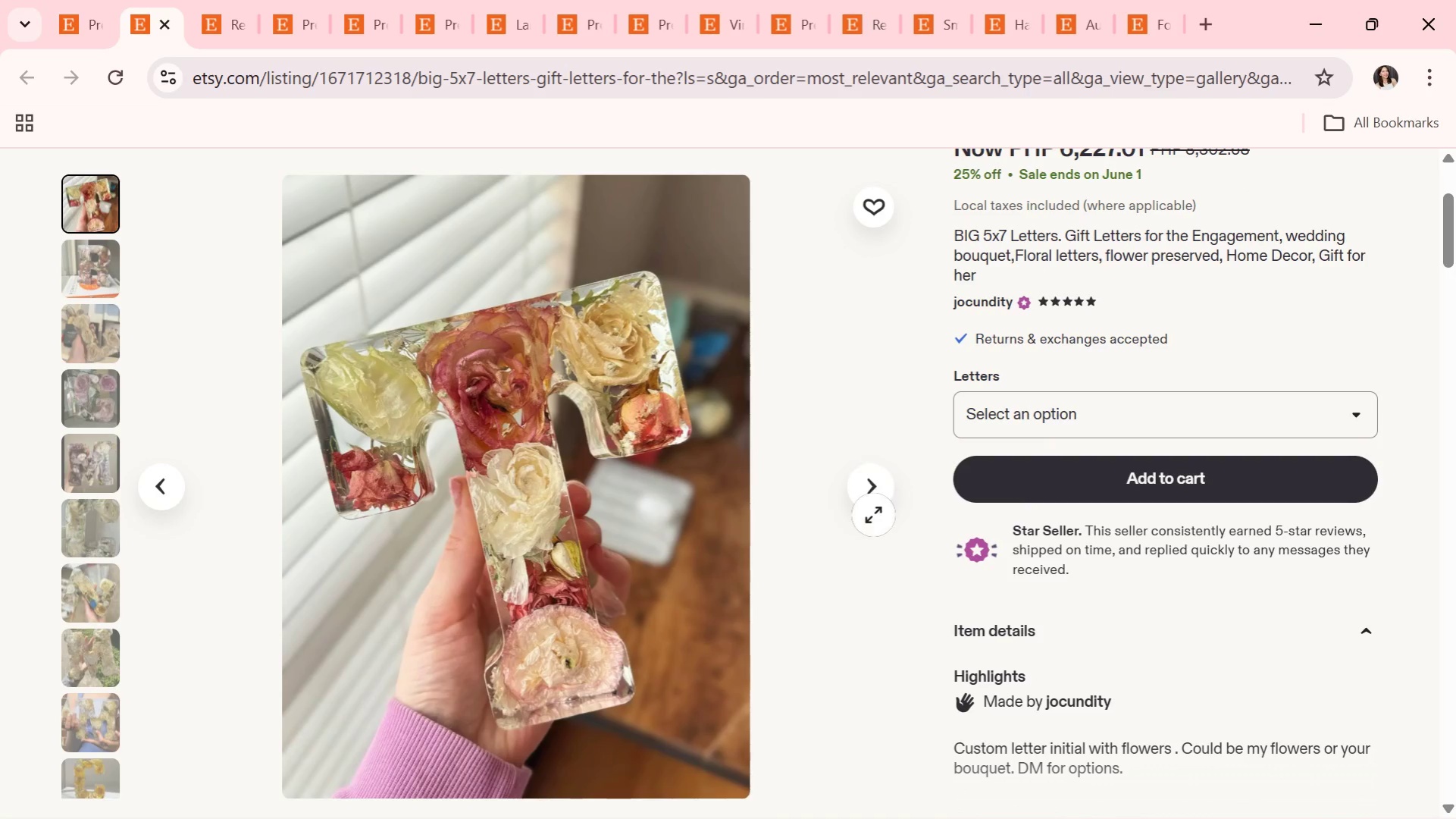 
left_click([875, 494])
 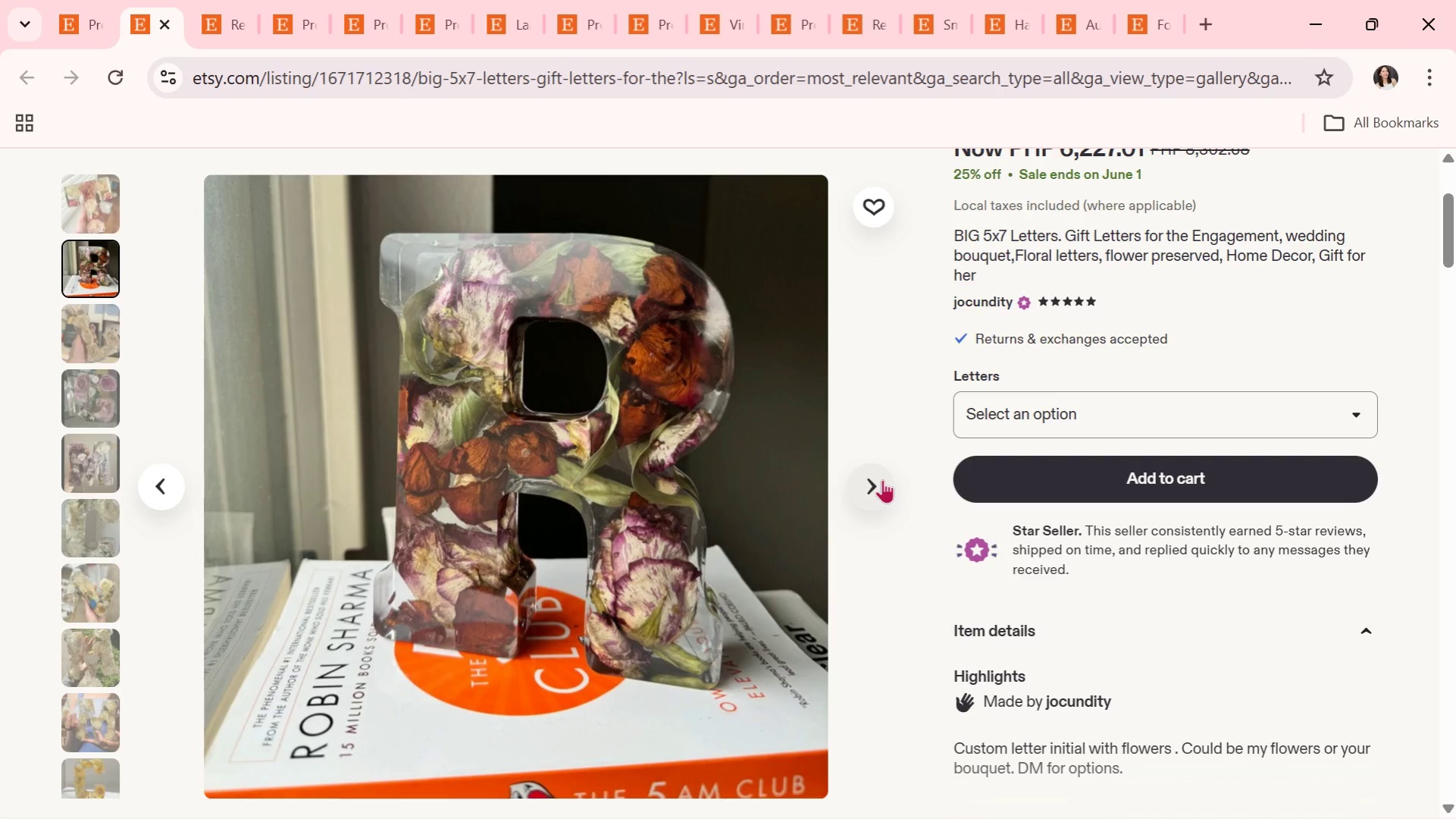 
wait(6.92)
 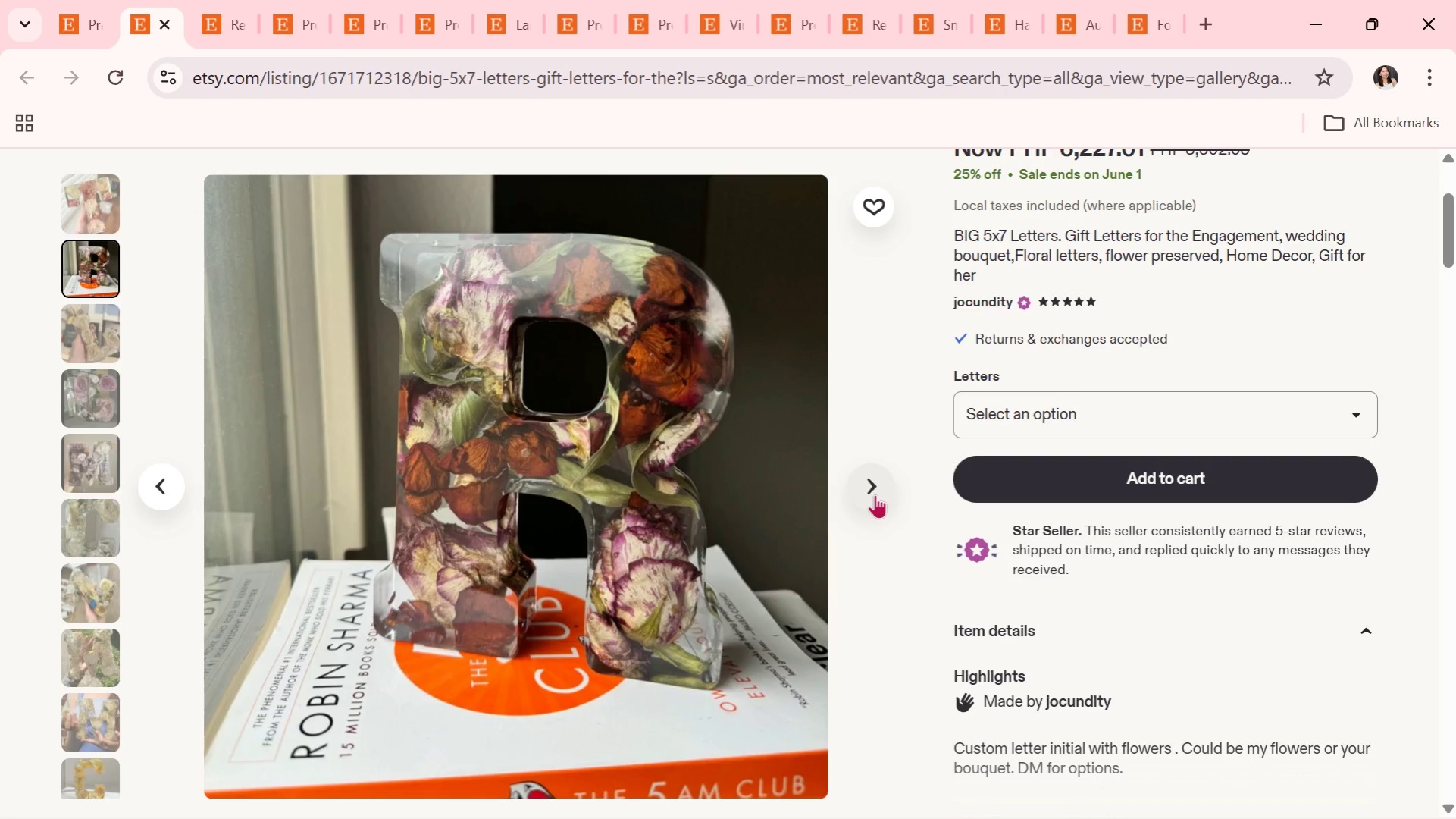 
left_click([866, 485])
 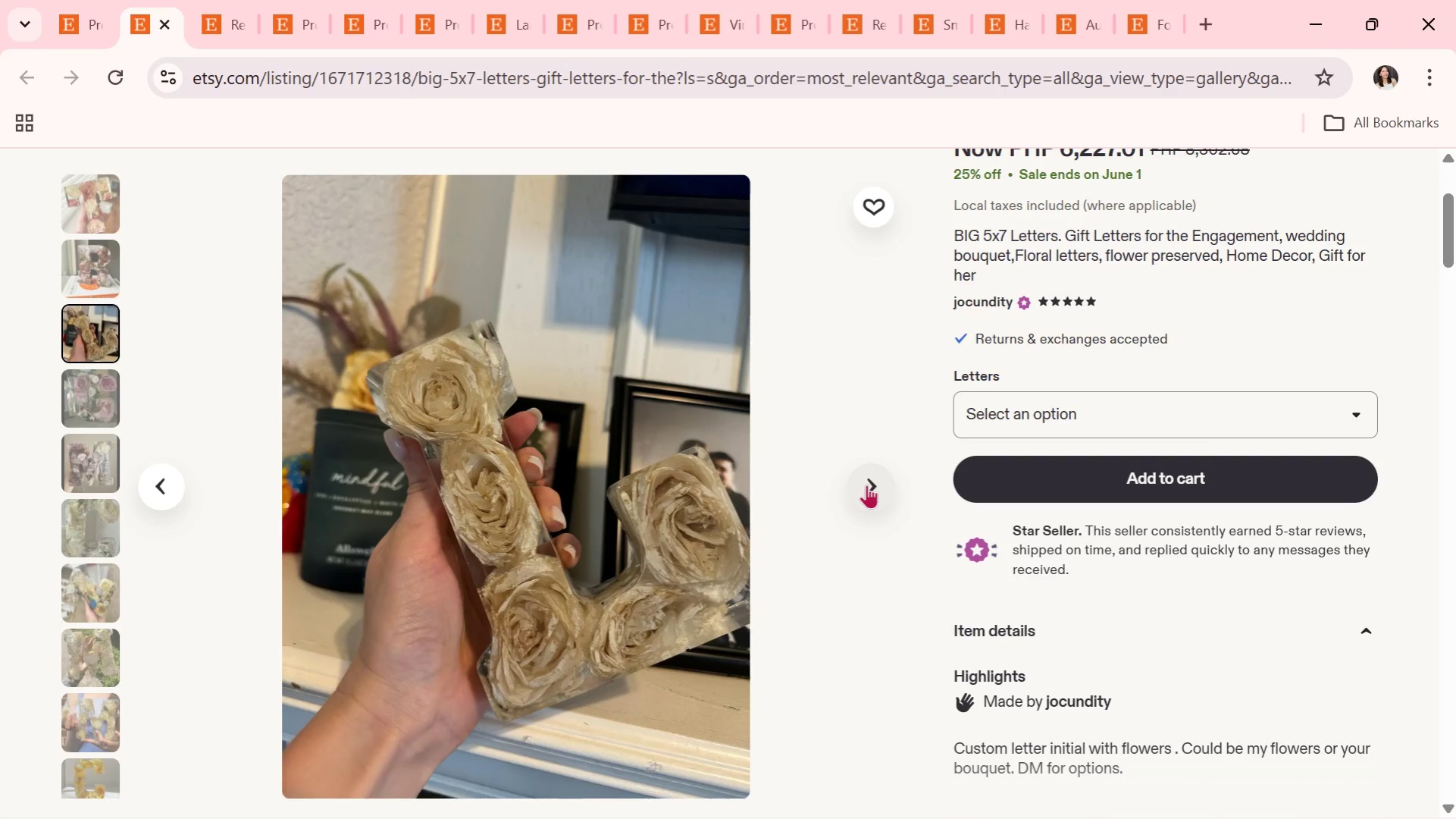 
left_click([866, 485])
 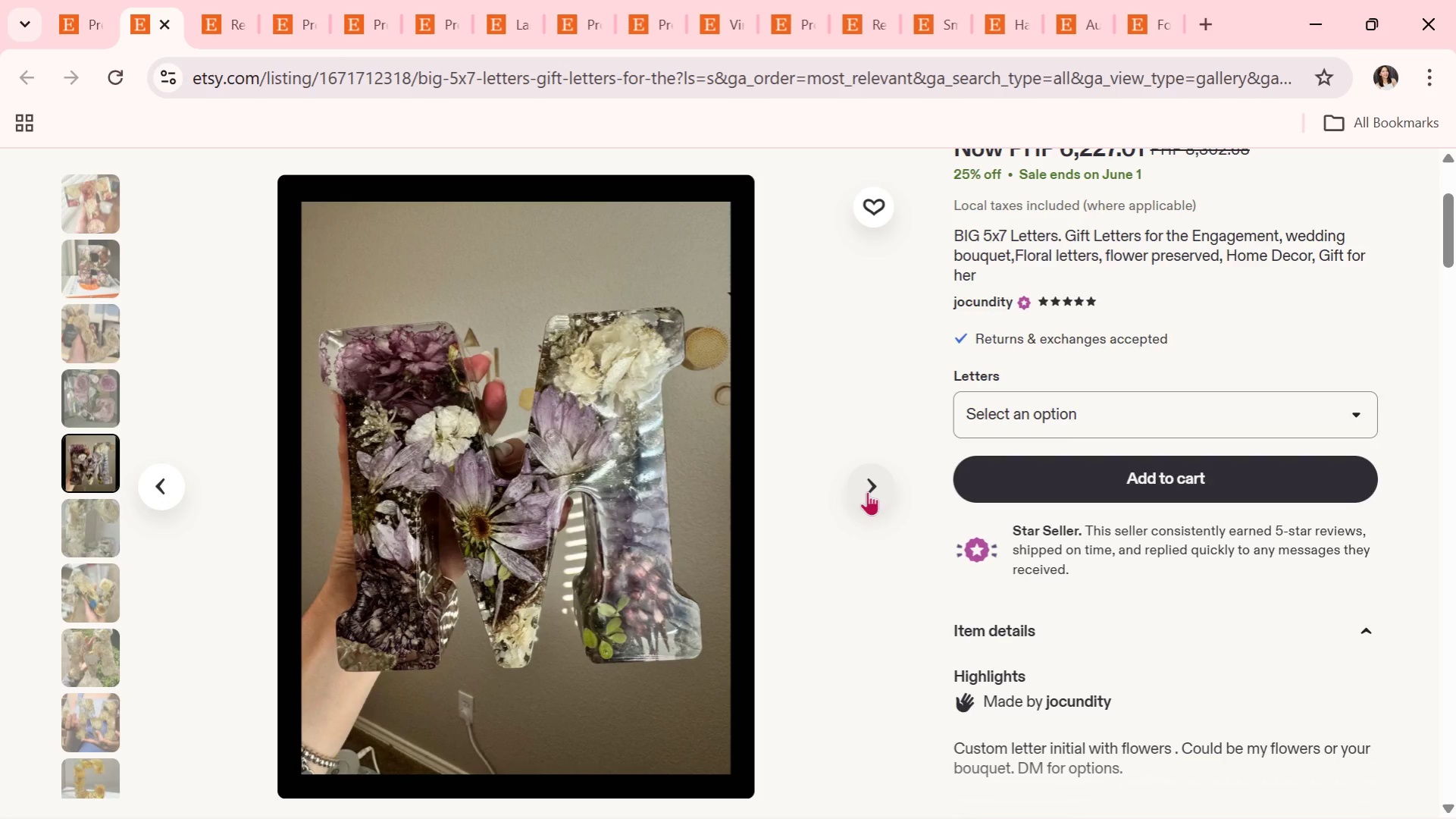 
wait(5.38)
 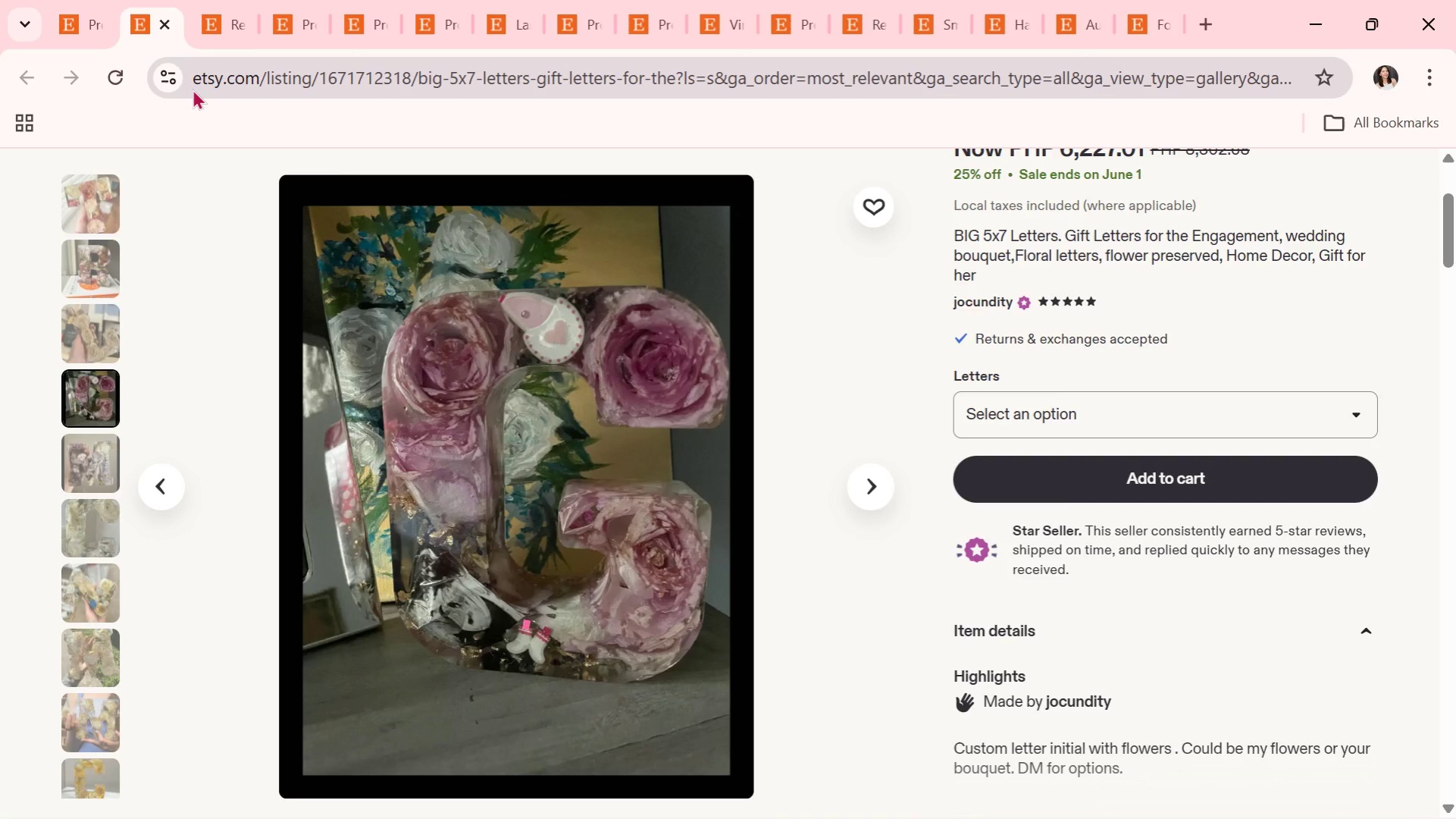 
left_click([867, 491])
 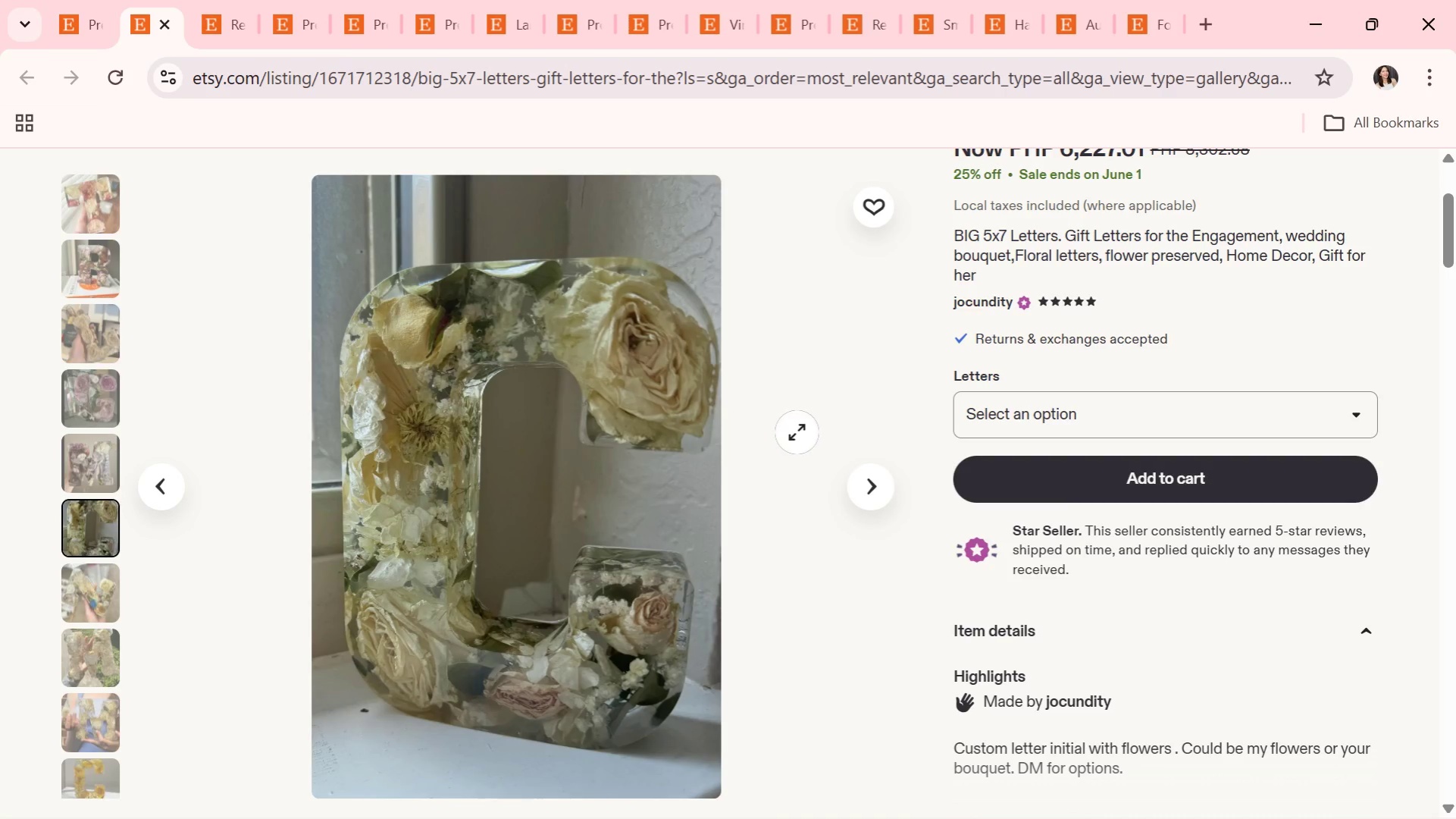 
left_click([882, 469])
 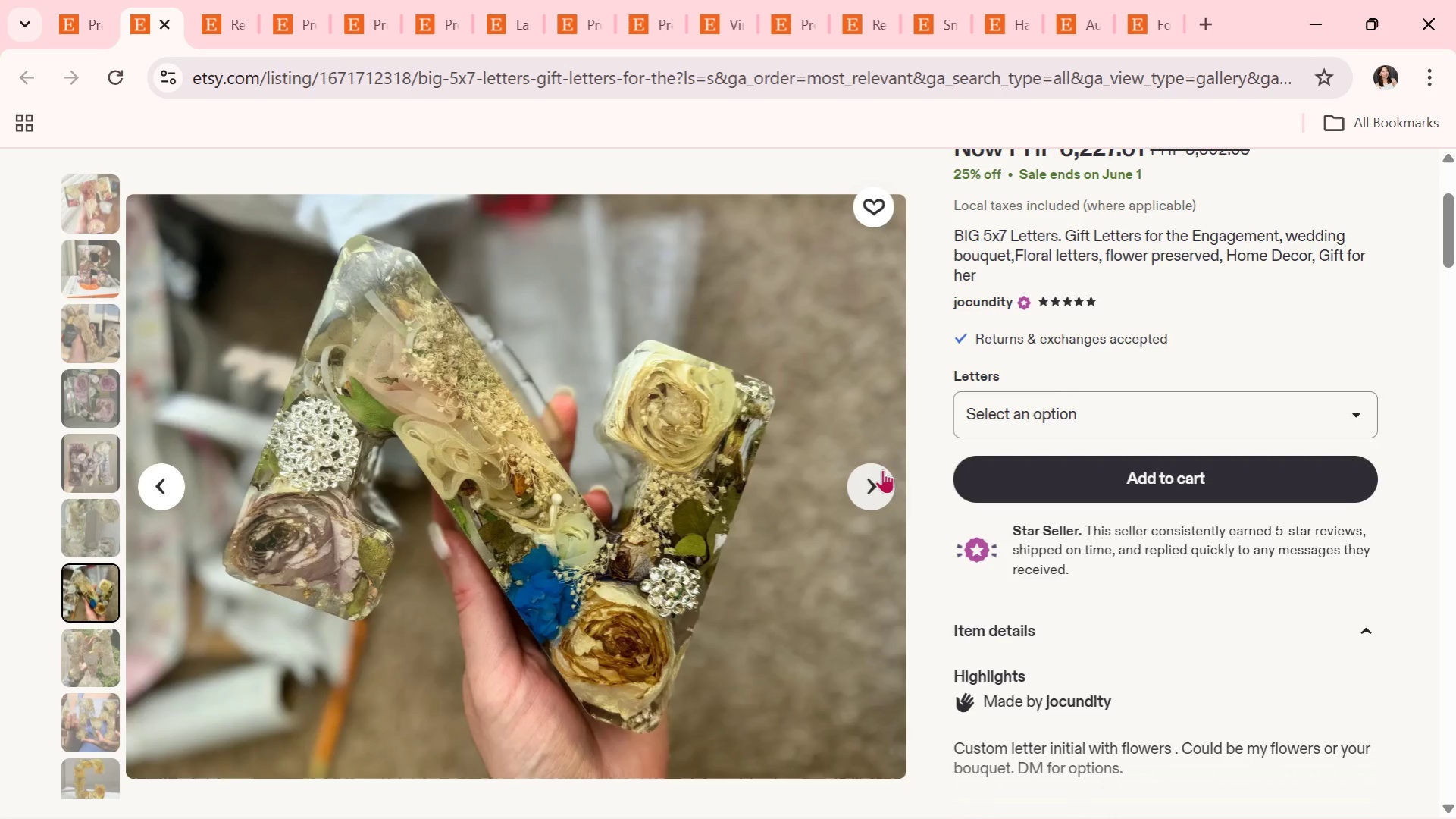 
left_click([882, 469])
 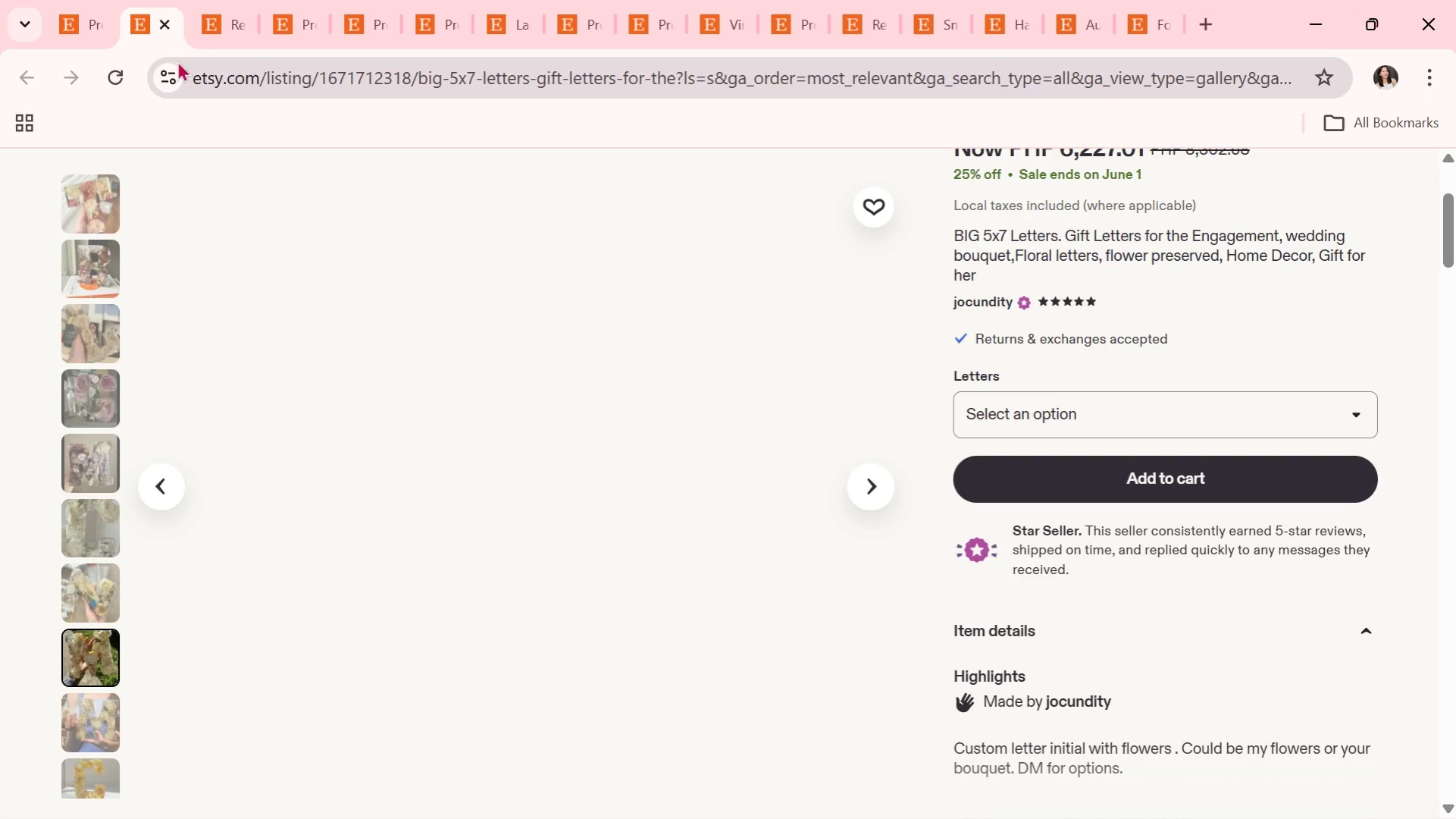 
left_click([173, 29])
 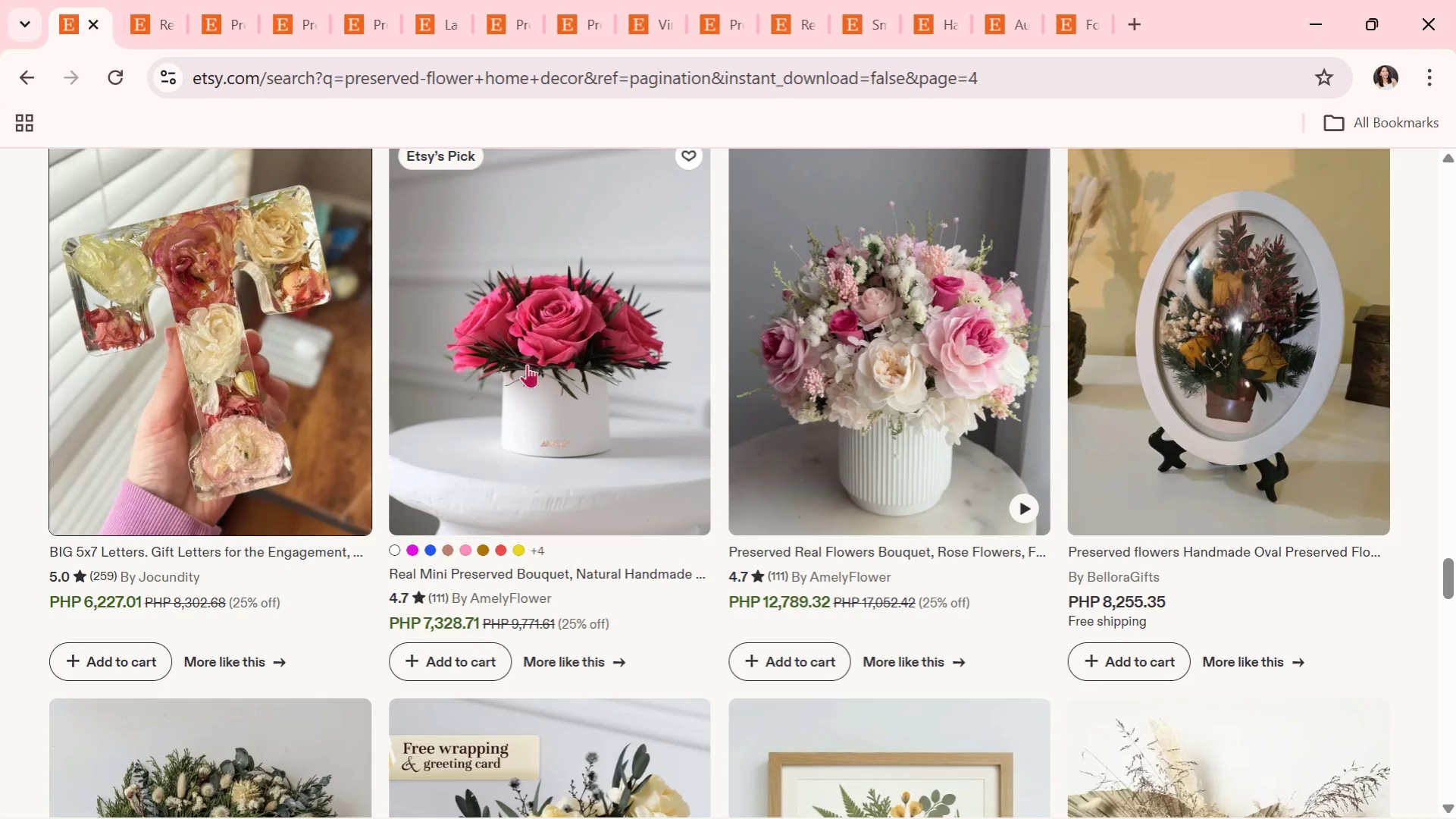 
scroll: coordinate [628, 597], scroll_direction: down, amount: 8.0
 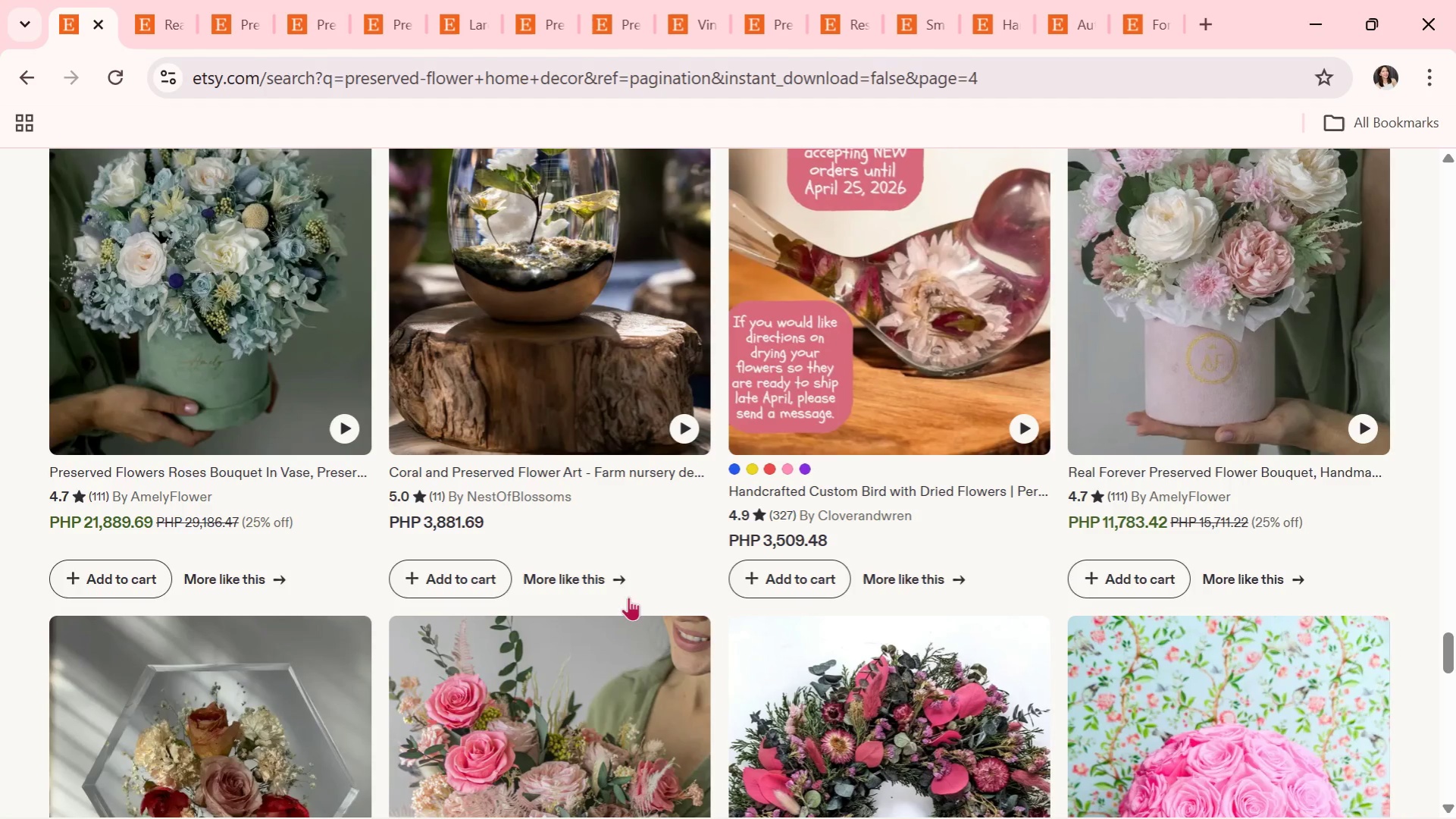 
scroll: coordinate [503, 538], scroll_direction: down, amount: 8.0
 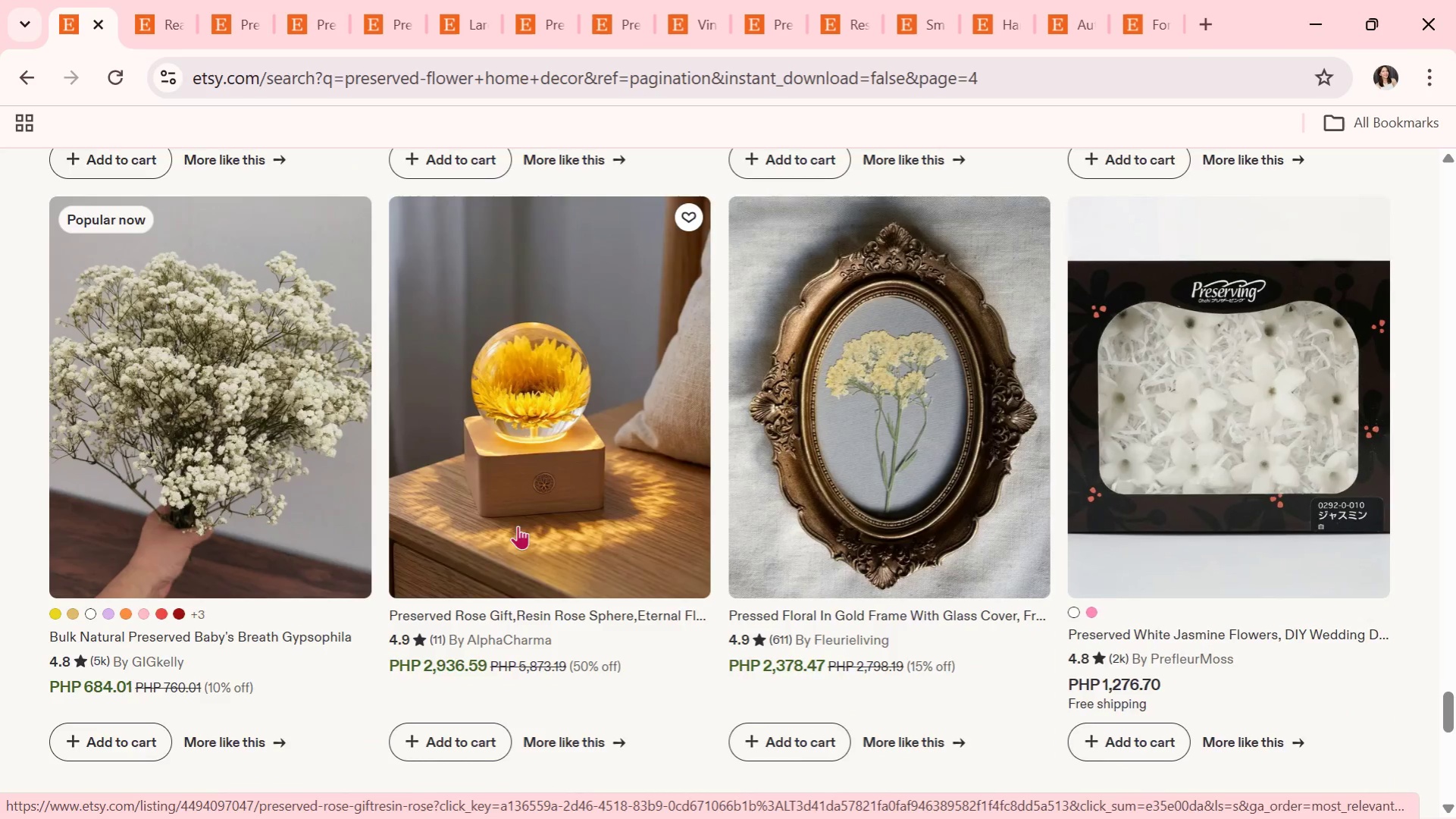 
scroll: coordinate [518, 526], scroll_direction: down, amount: 1.0
 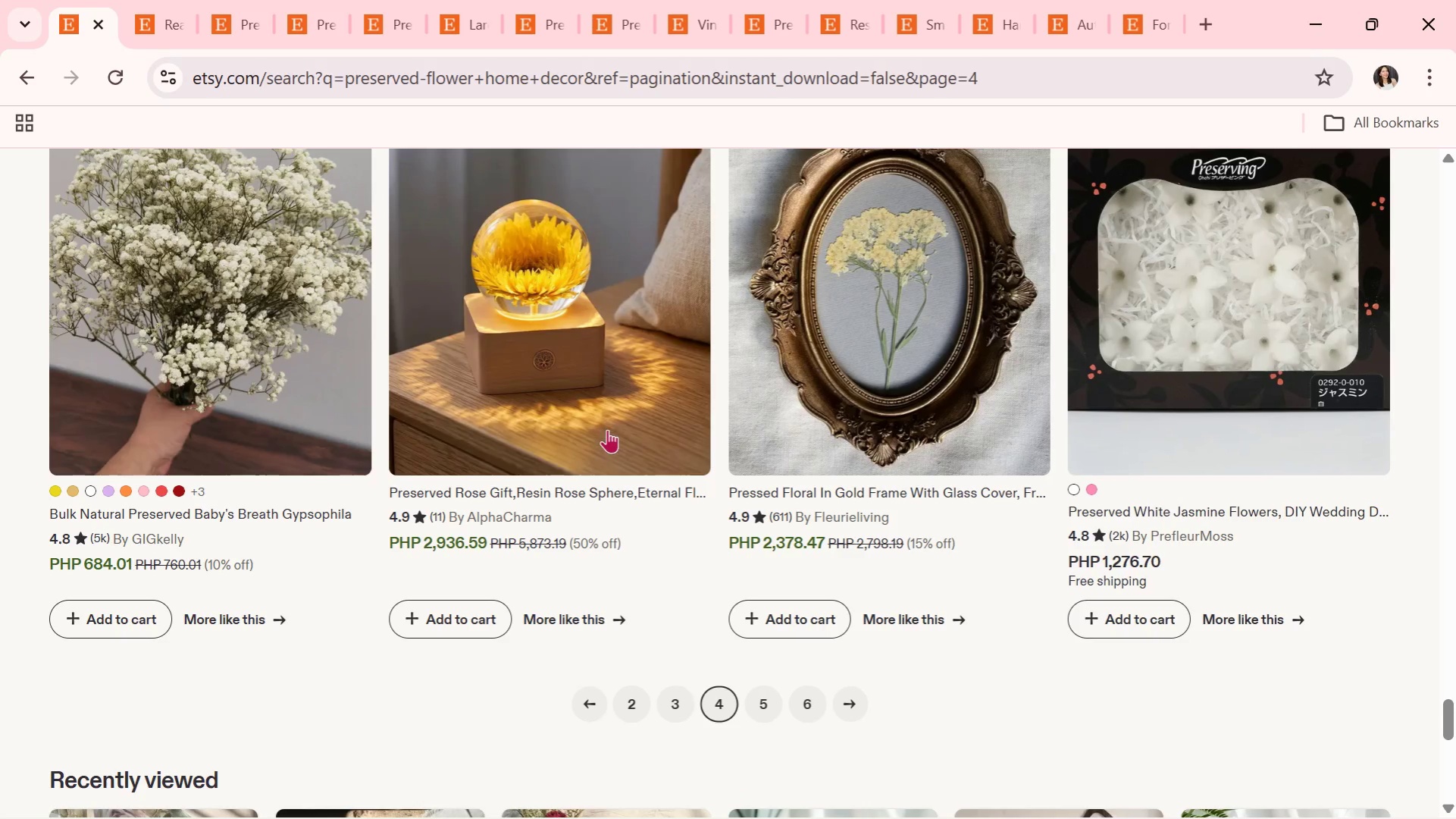 
left_click([750, 714])
 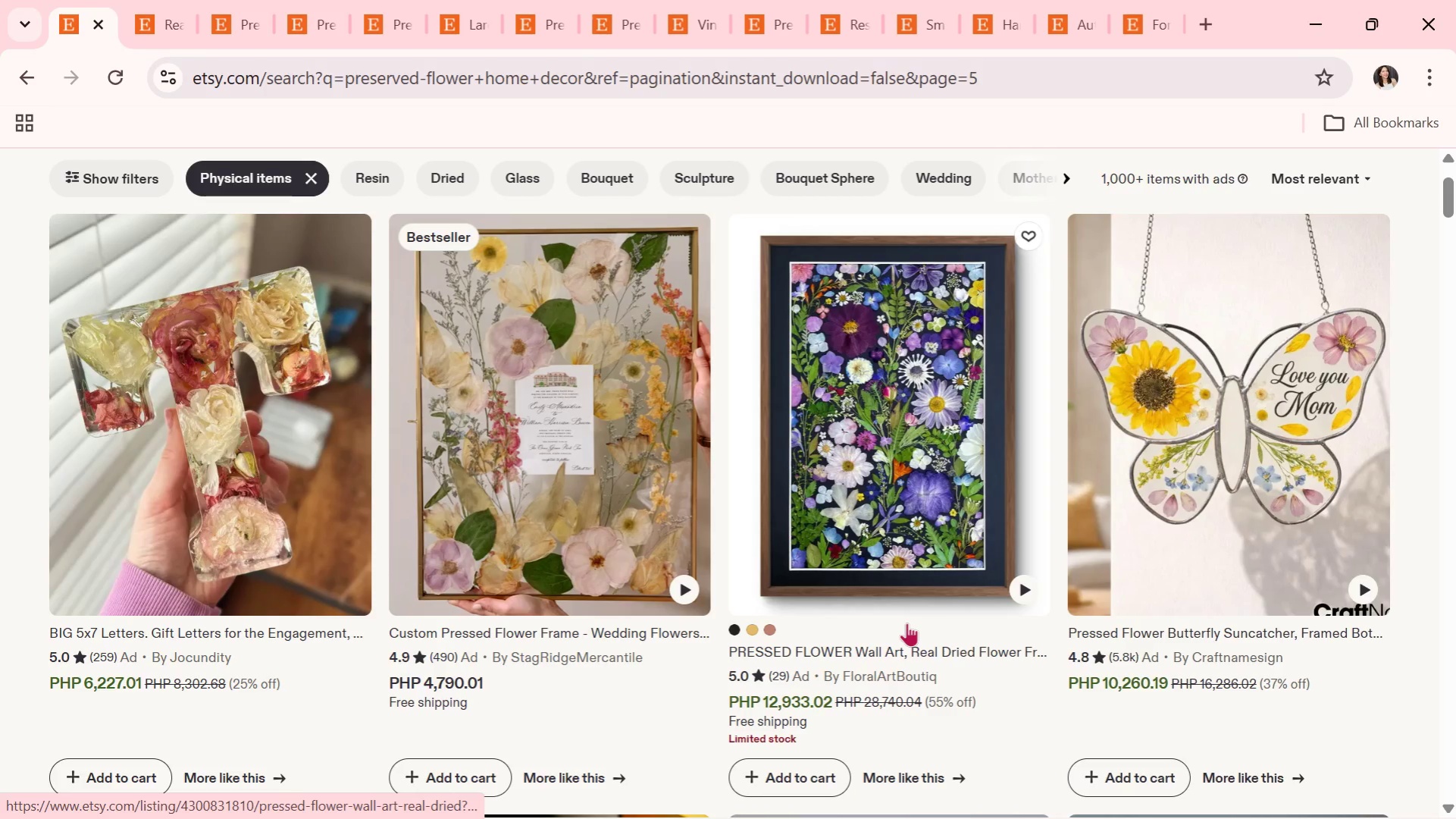 
left_click([650, 475])
 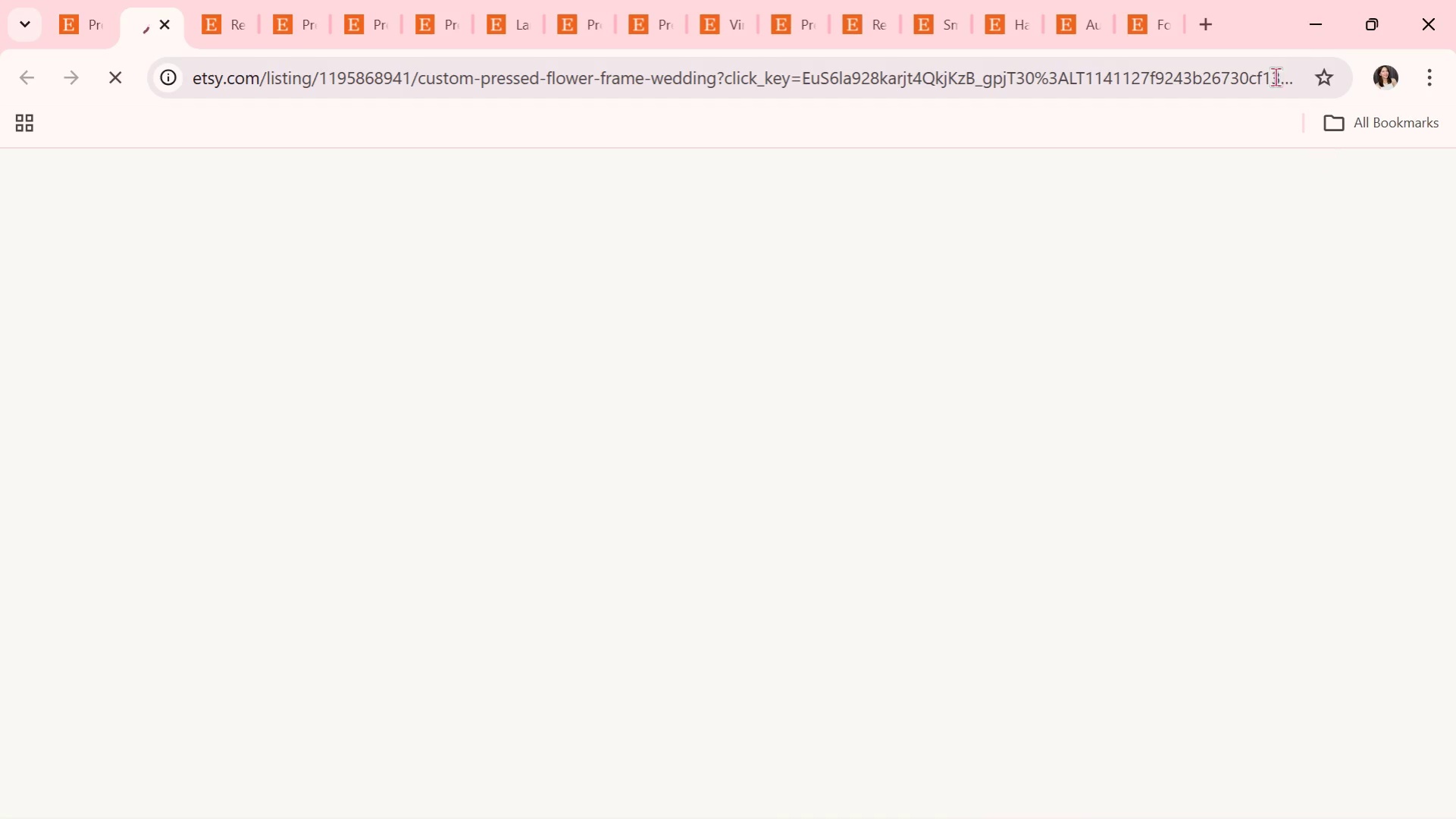 
left_click([1056, 6])
 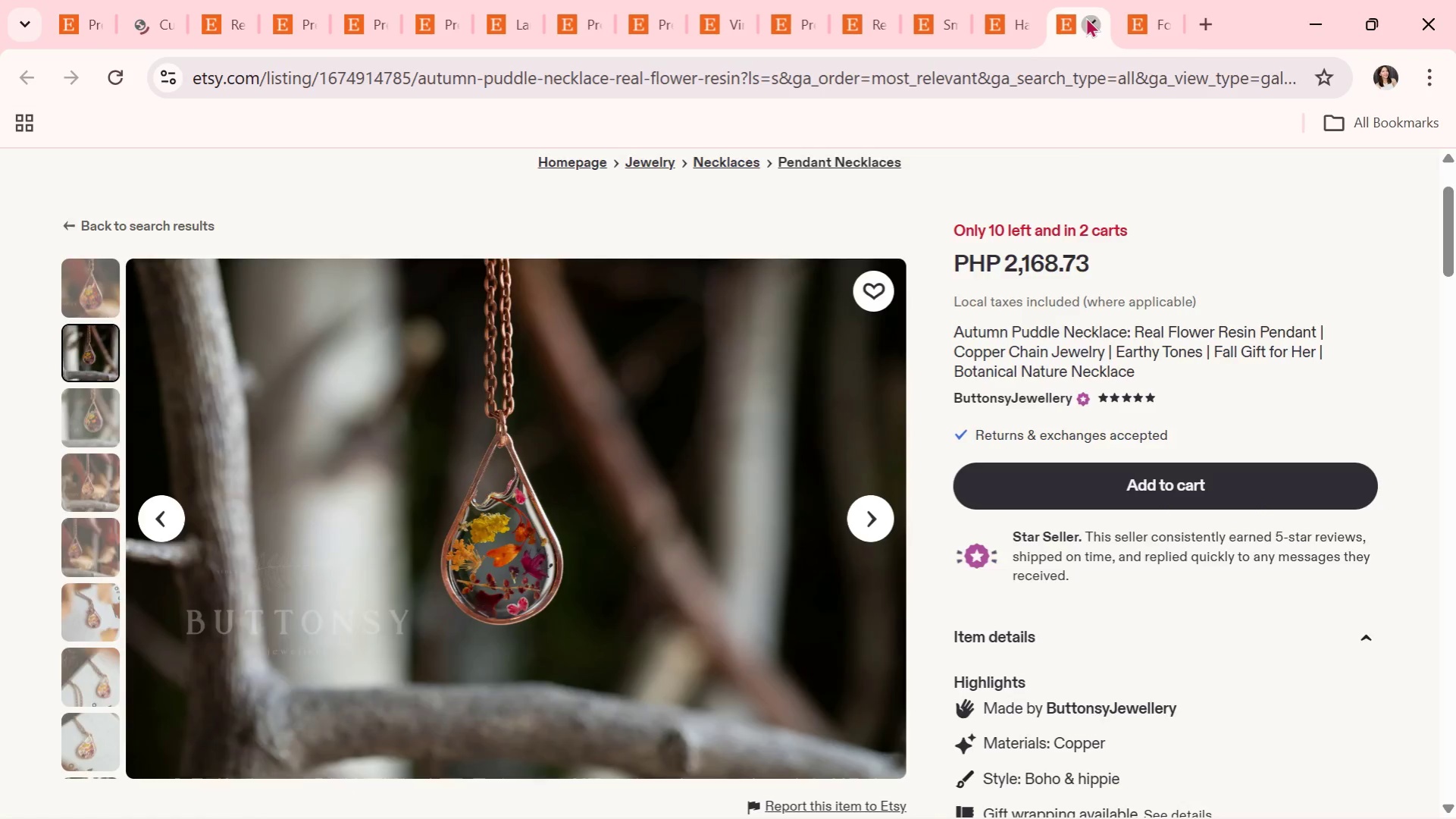 
left_click([1085, 17])
 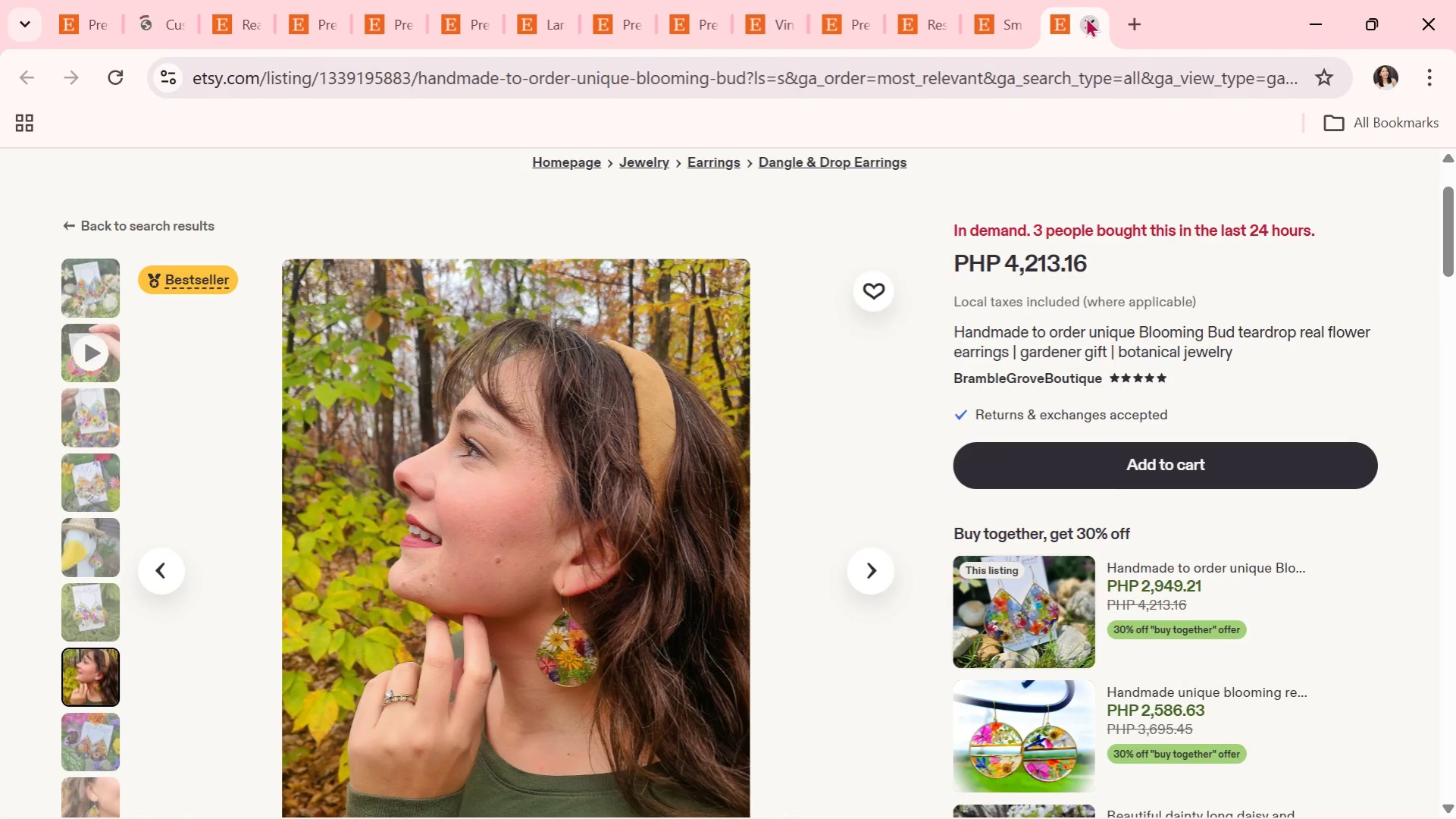 
left_click([1085, 17])
 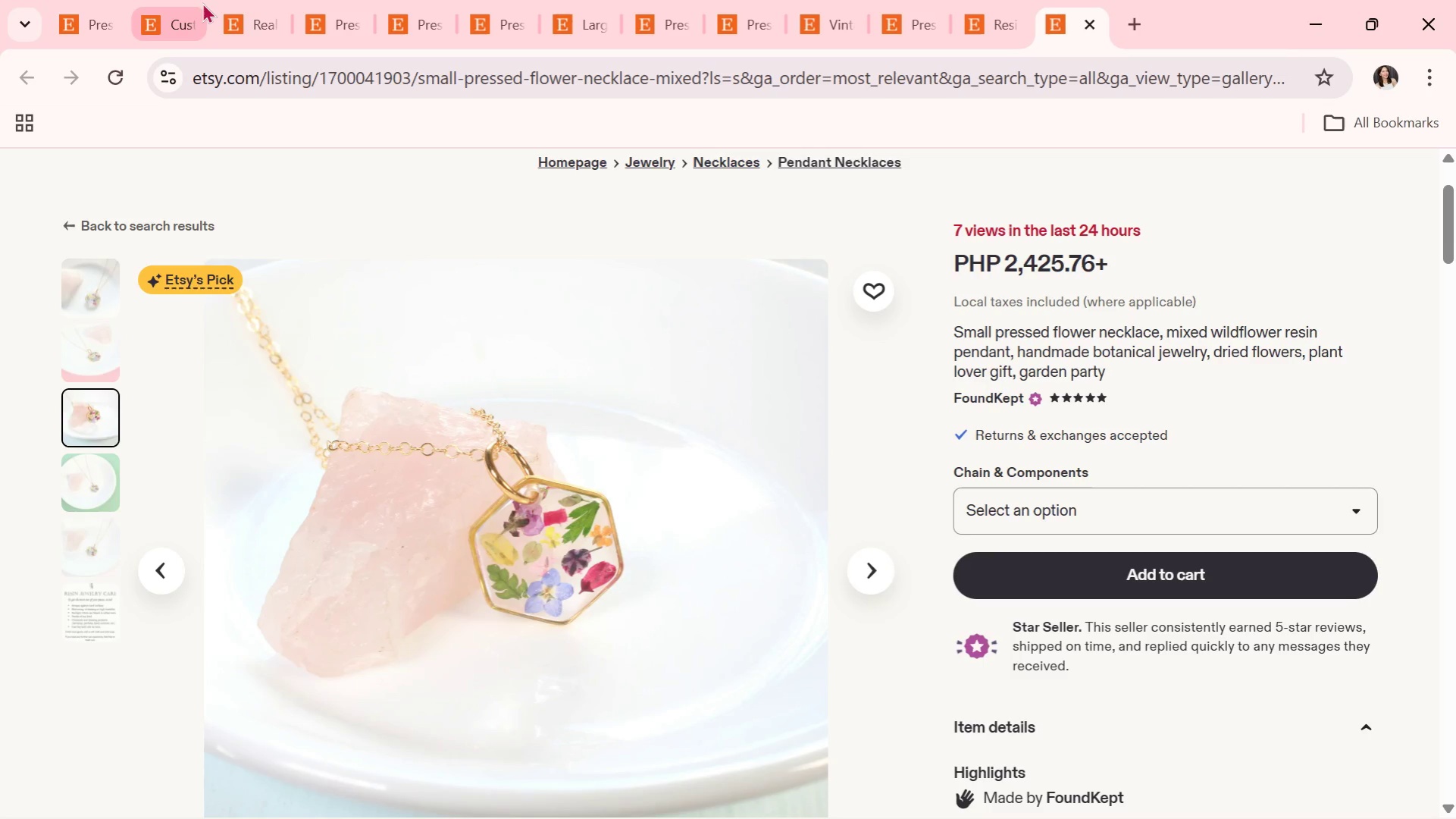 
left_click([189, 0])
 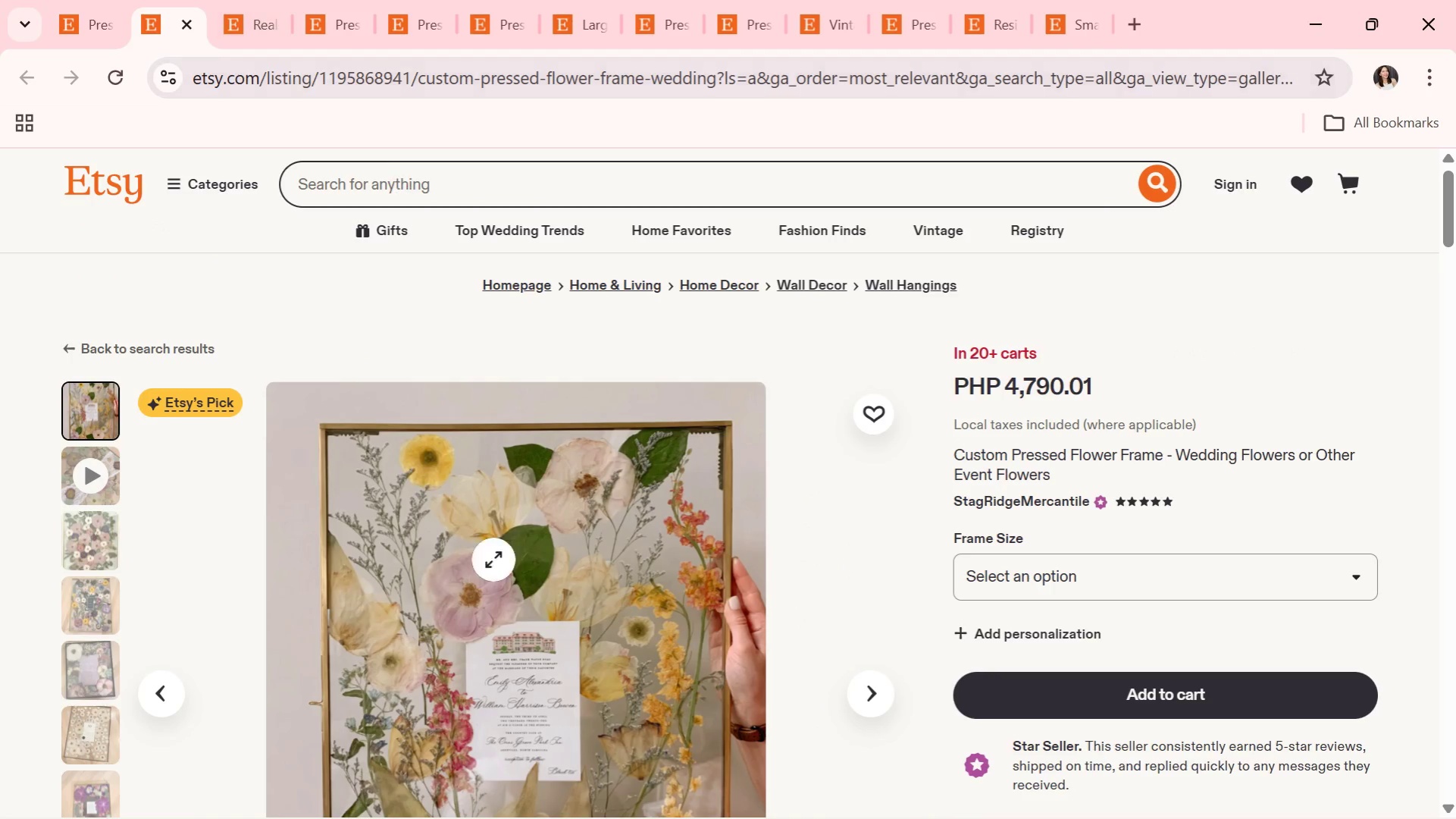 
scroll: coordinate [491, 598], scroll_direction: down, amount: 2.0
 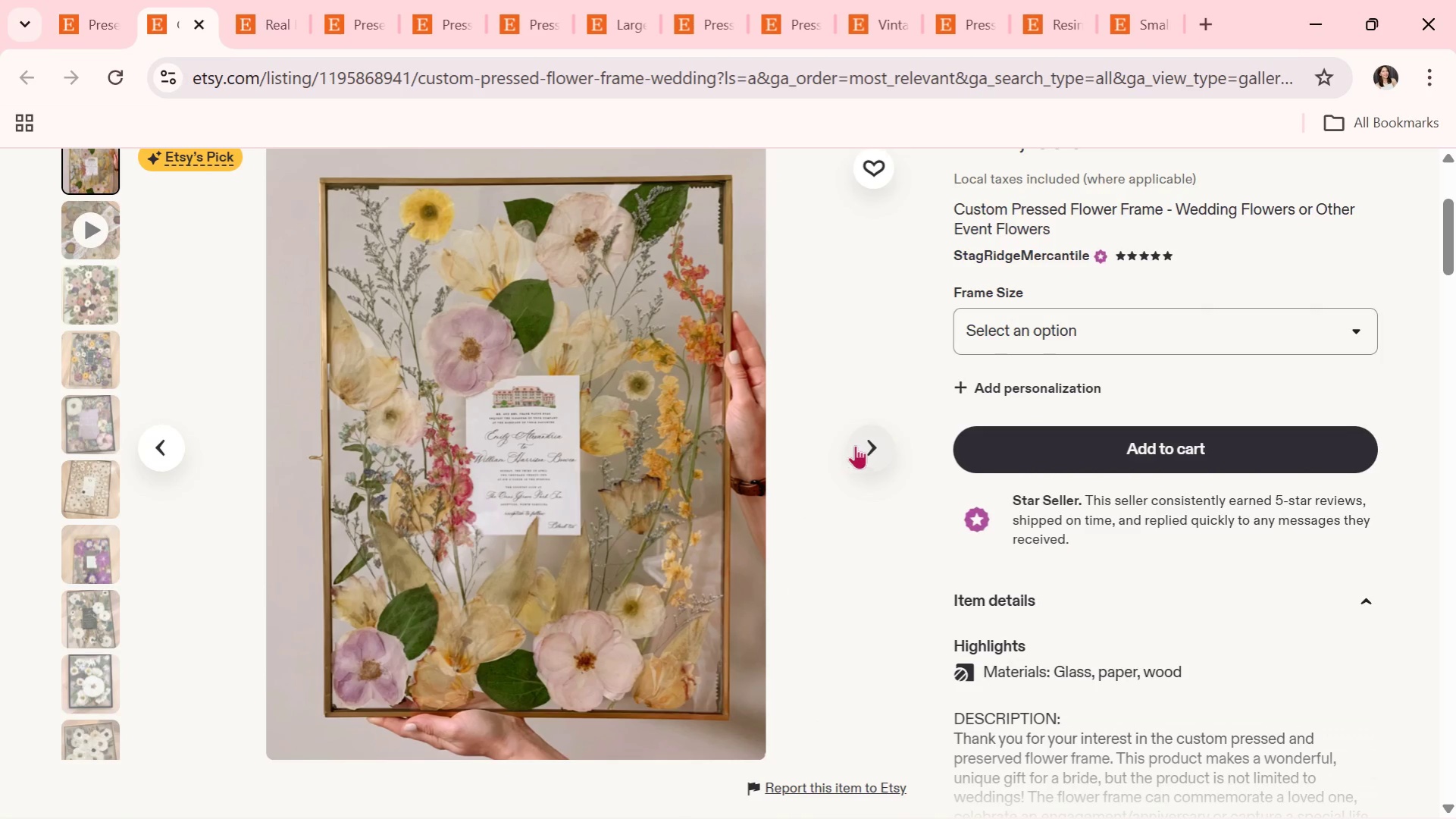 
left_click([860, 434])
 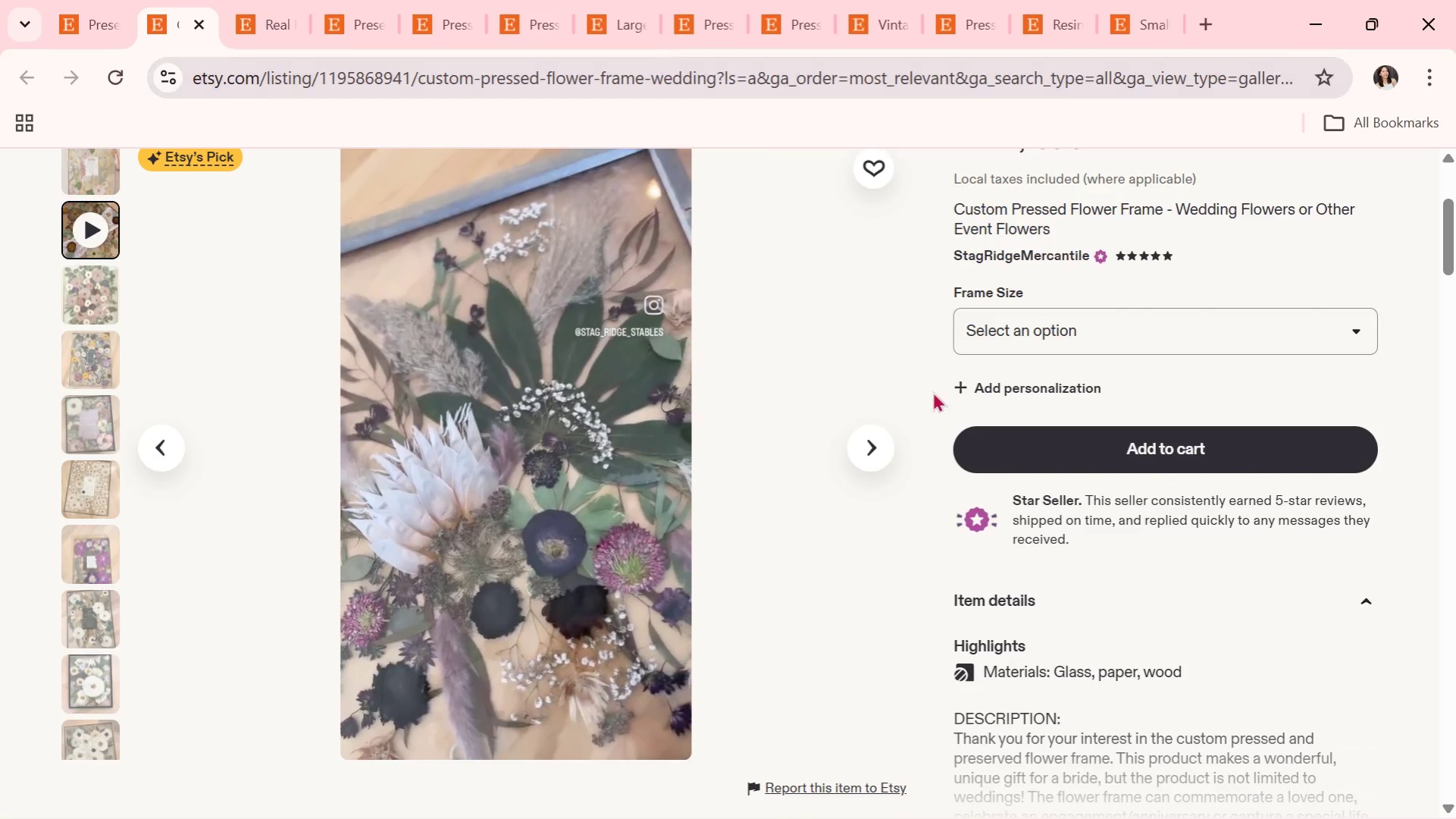 
left_click([861, 450])
 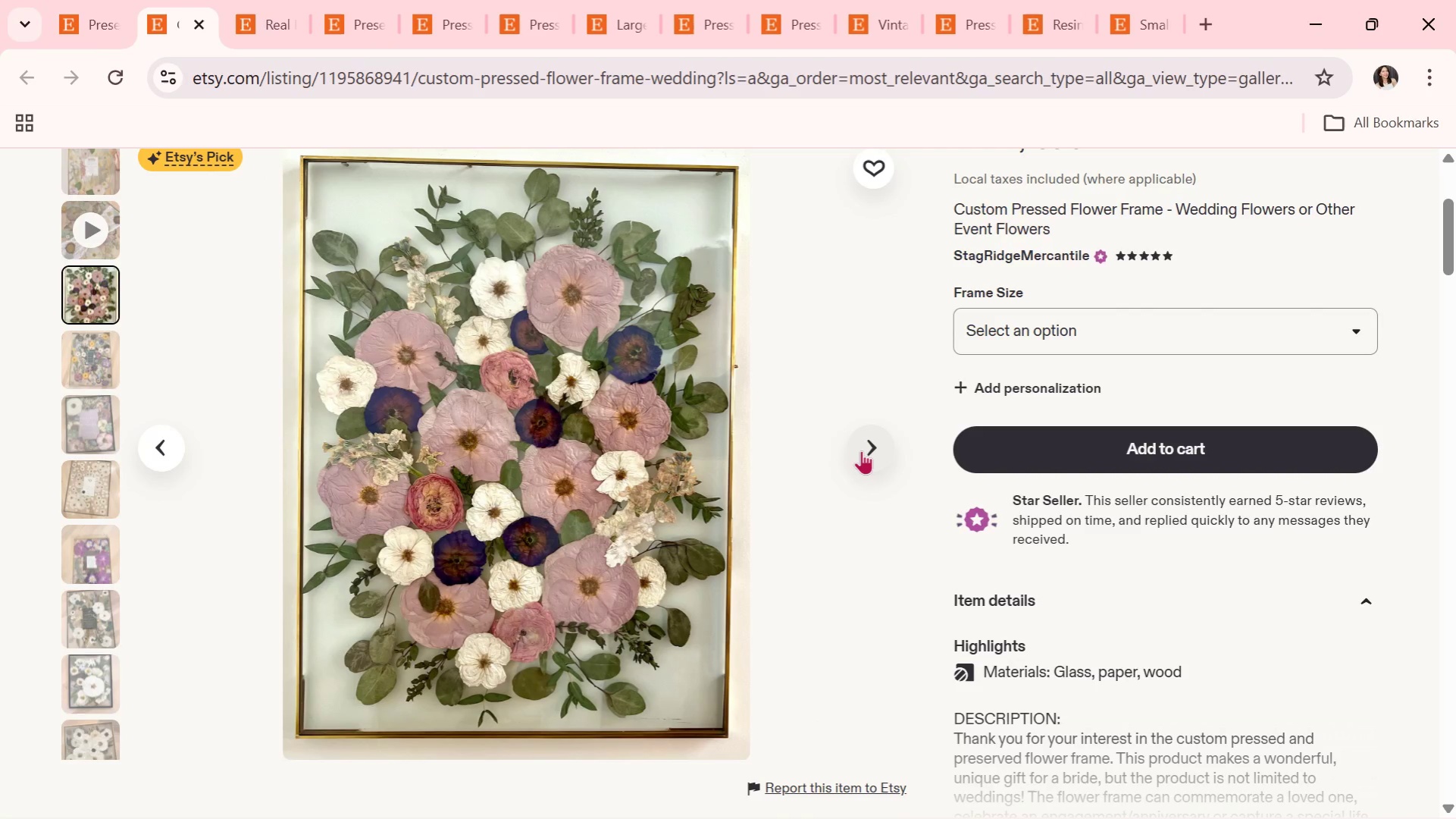 
left_click([861, 450])
 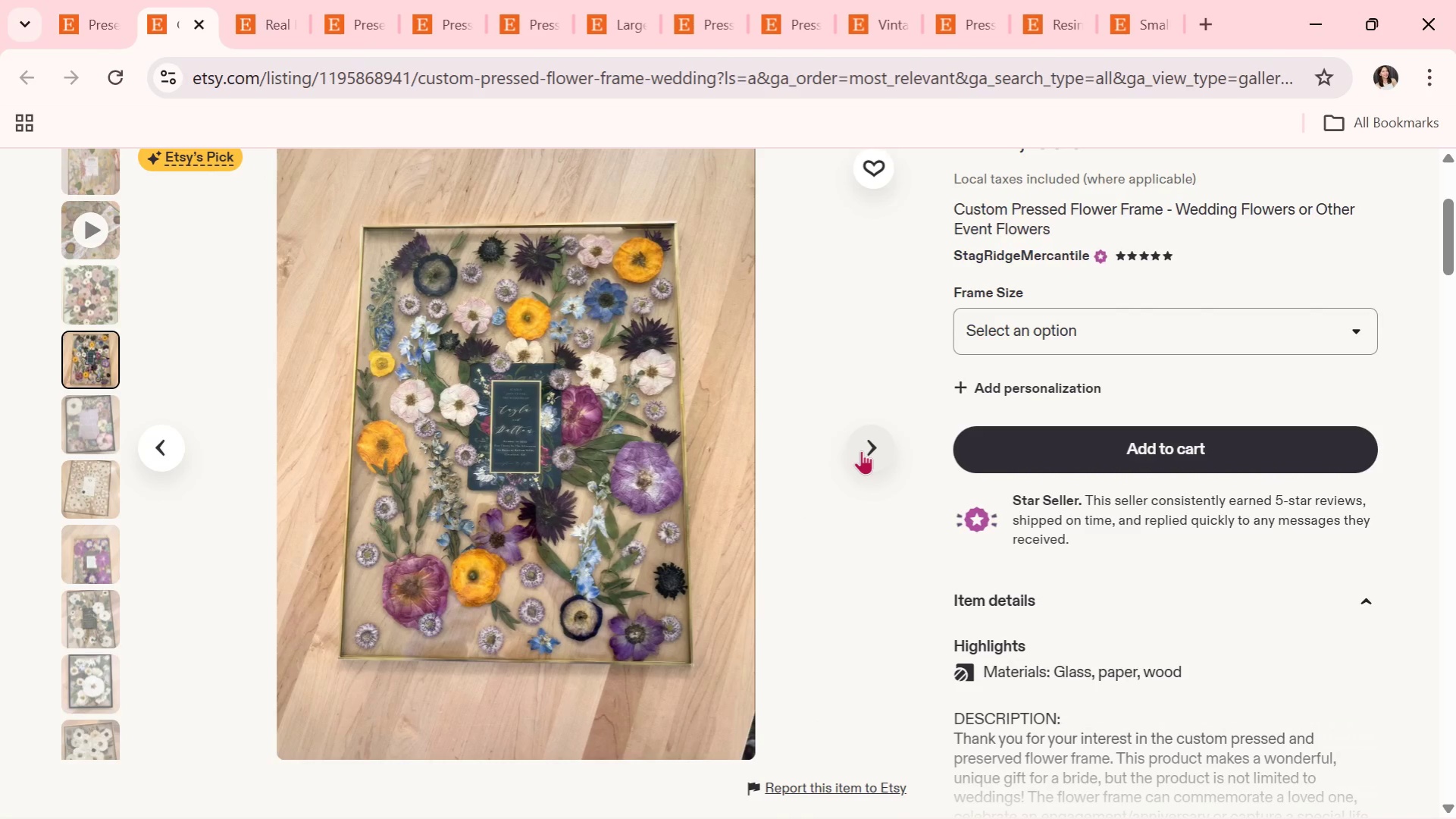 
left_click([861, 450])
 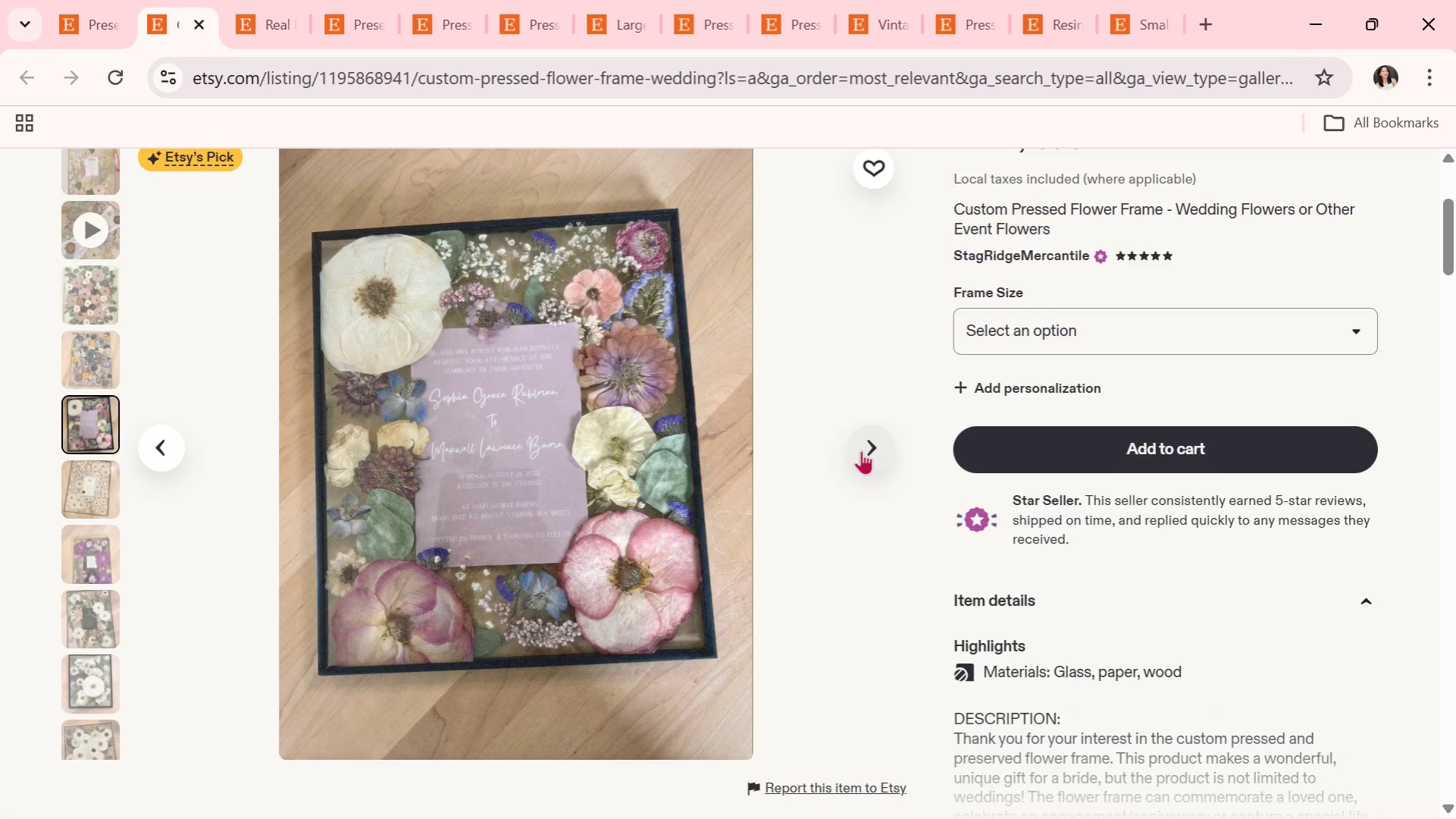 
left_click([861, 450])
 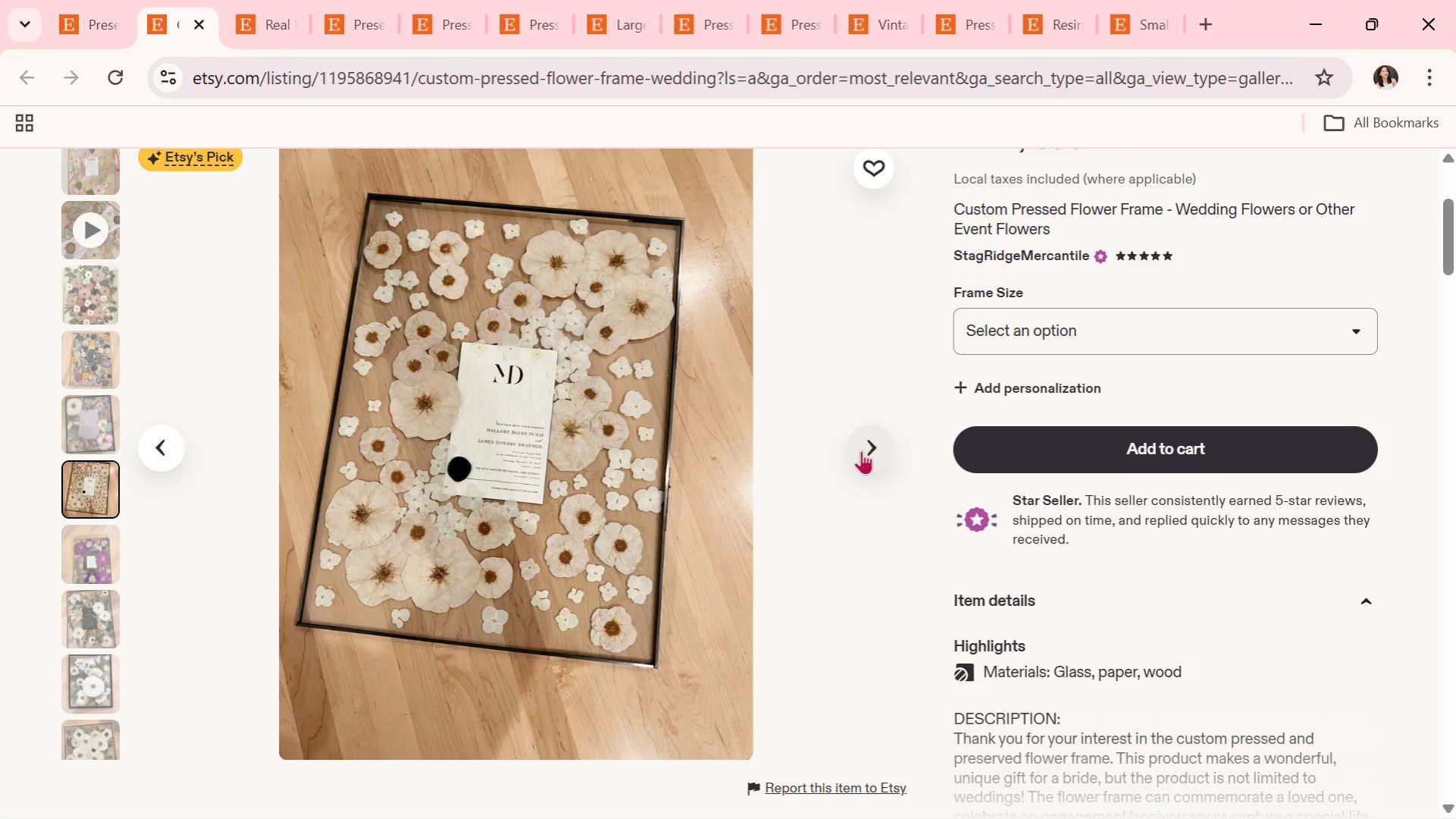 
left_click([861, 450])
 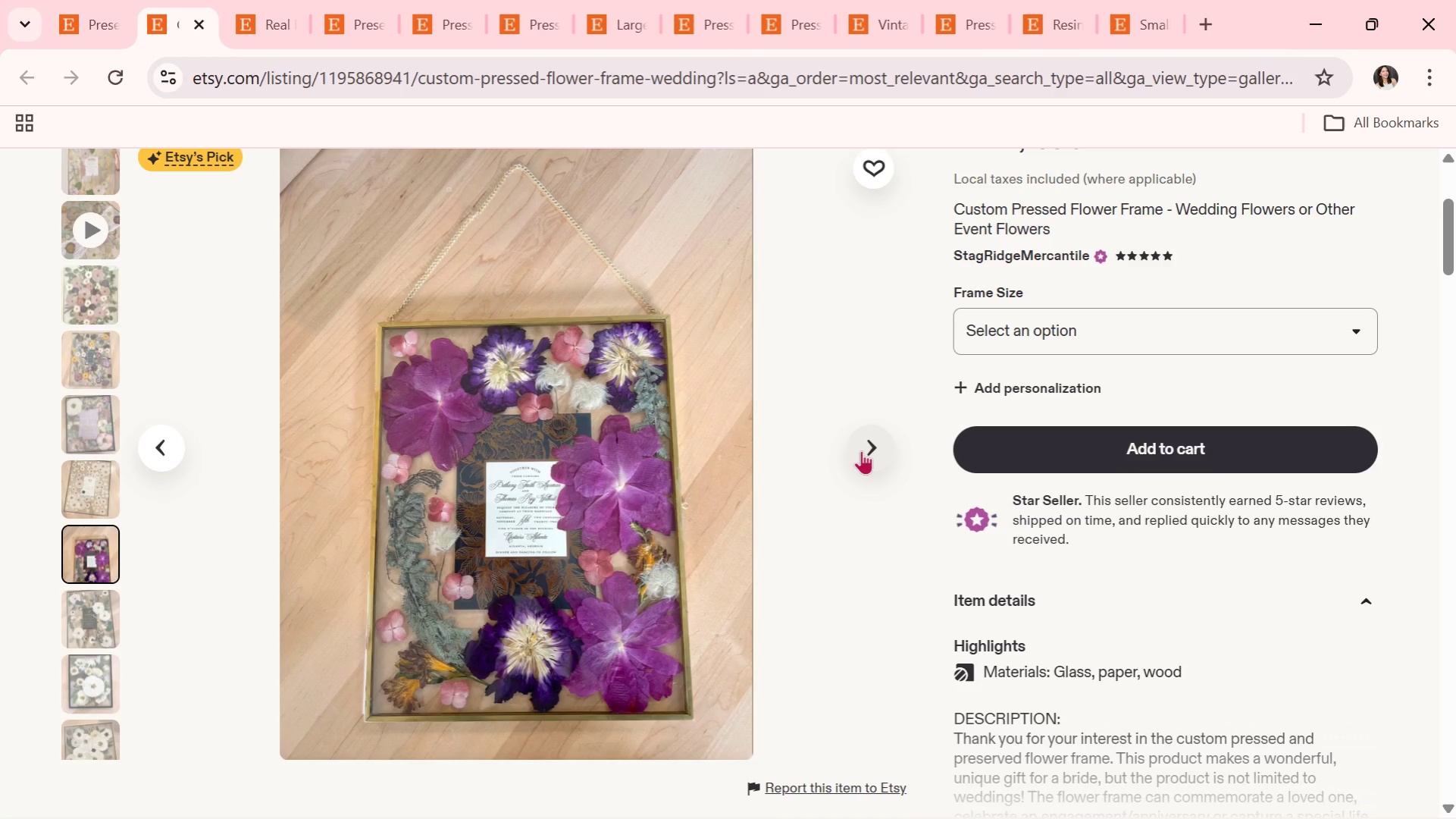 
left_click([861, 450])
 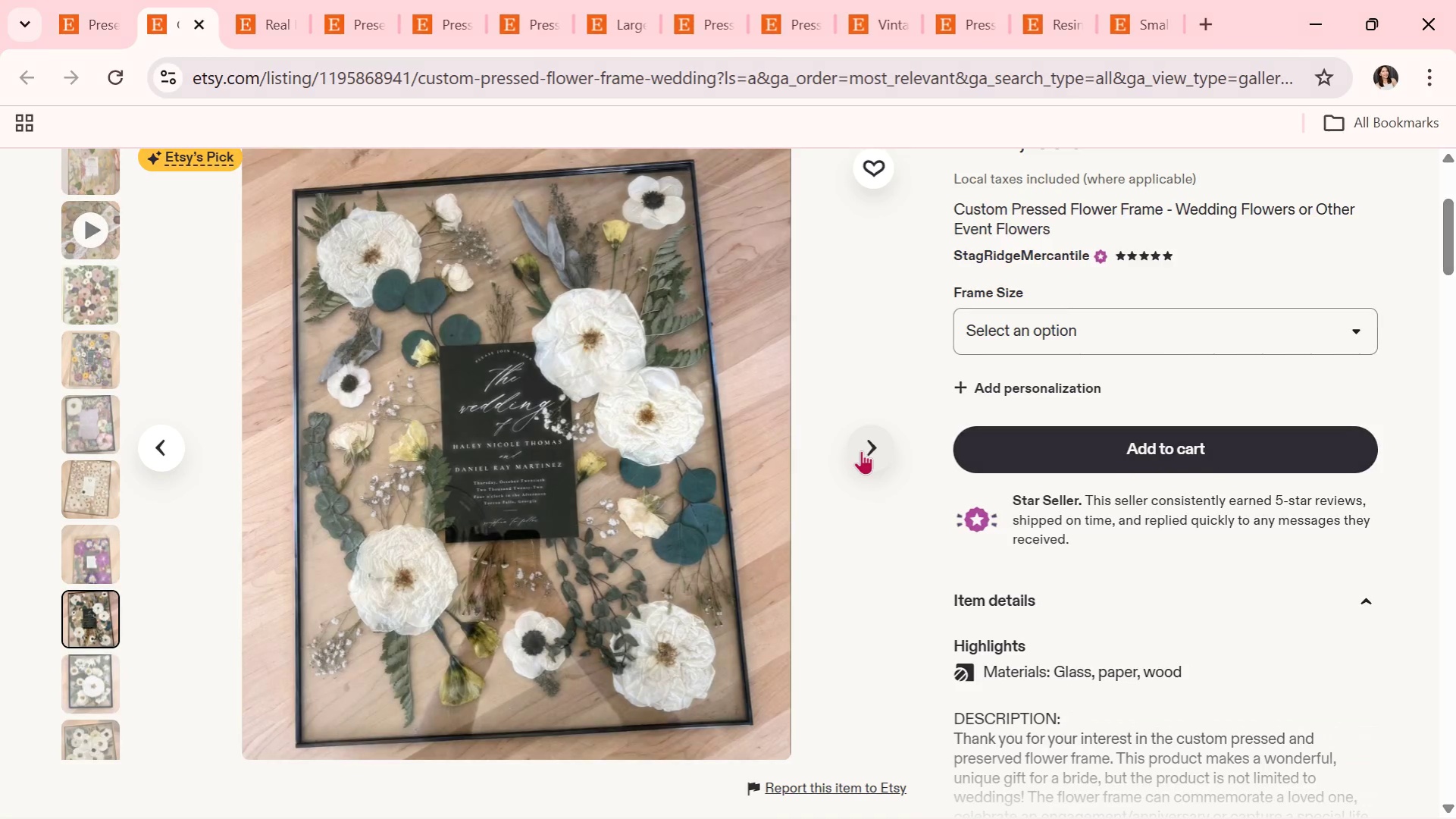 
left_click([861, 450])
 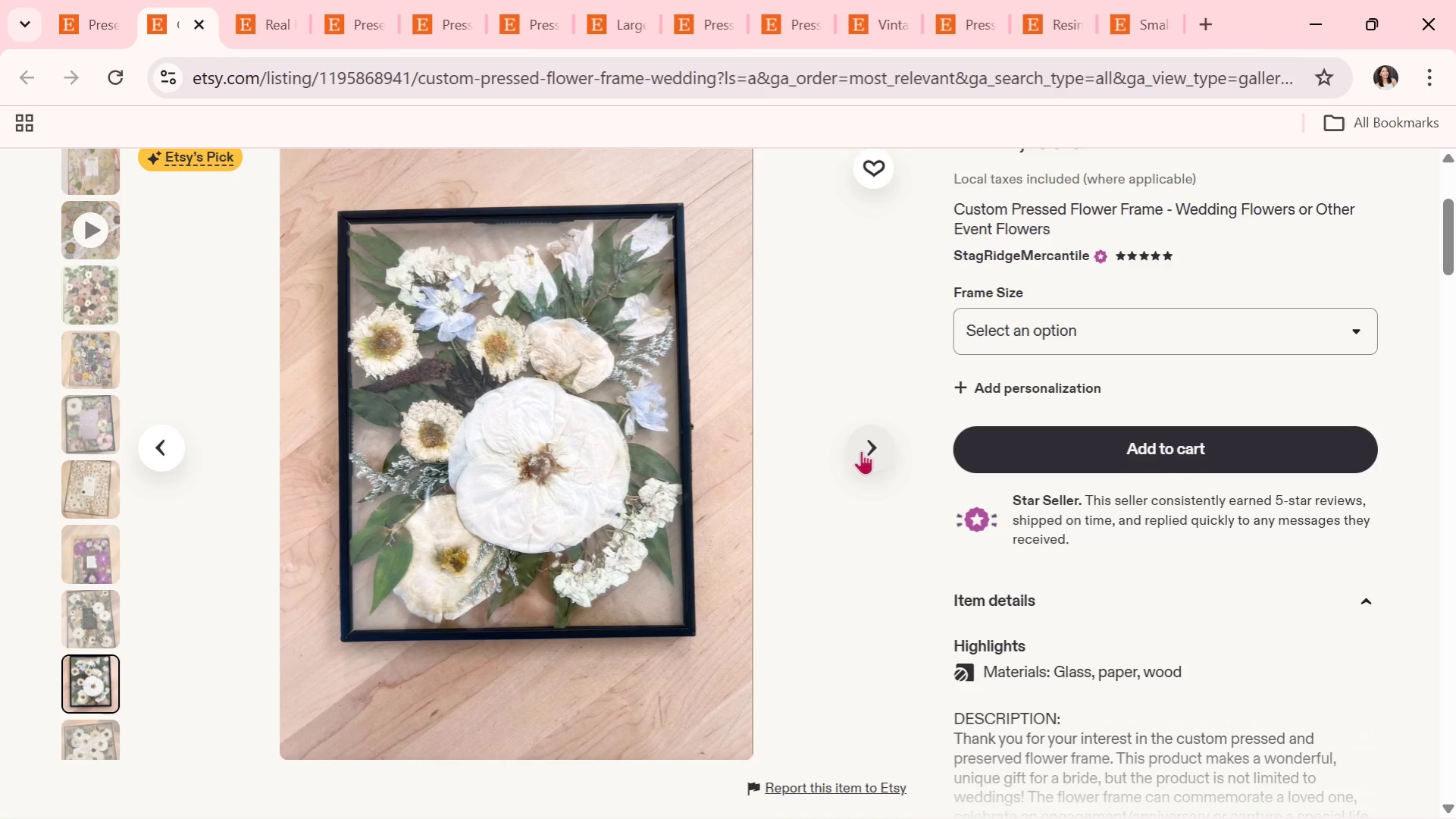 
left_click([861, 450])
 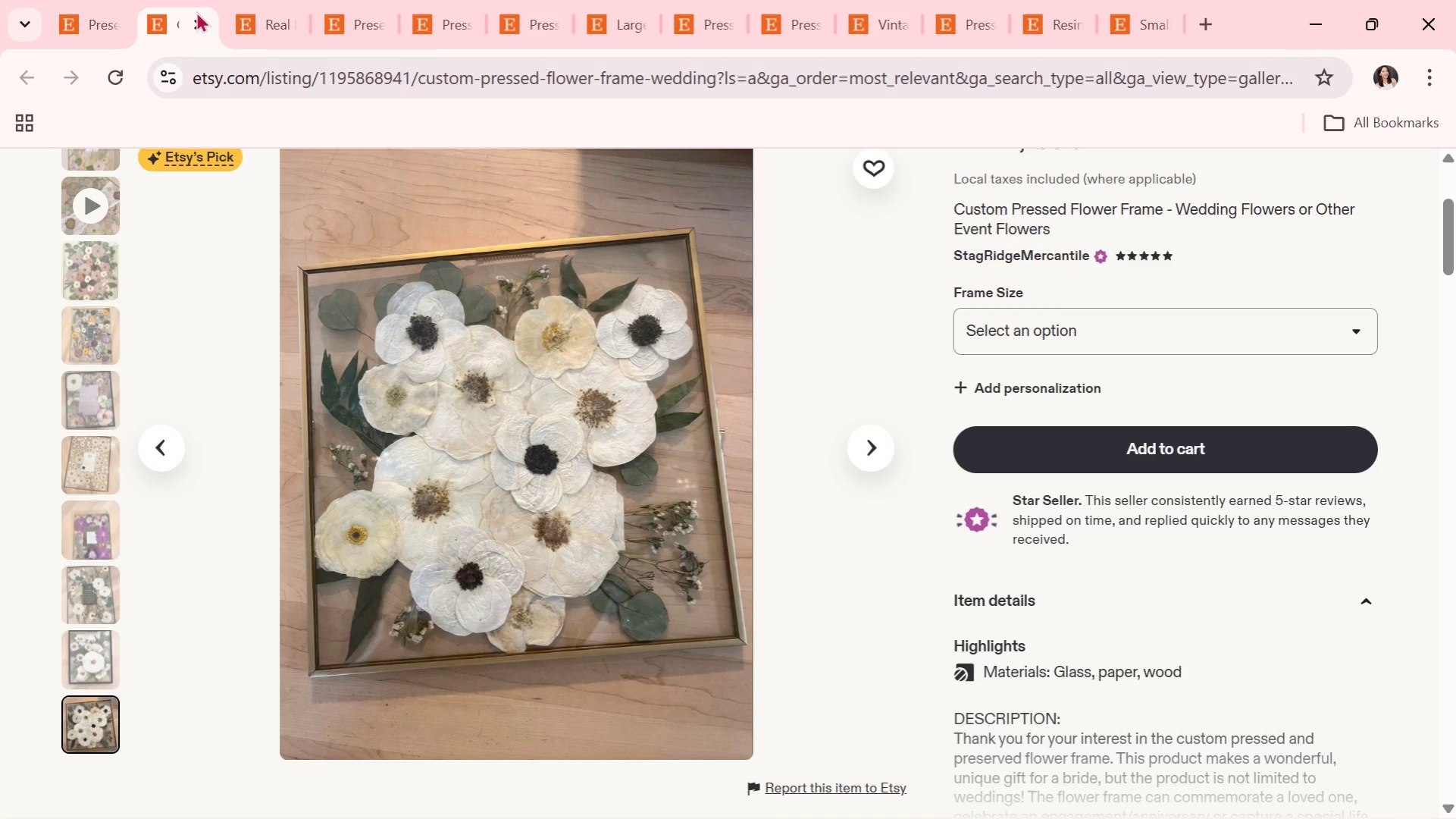 
left_click([196, 22])
 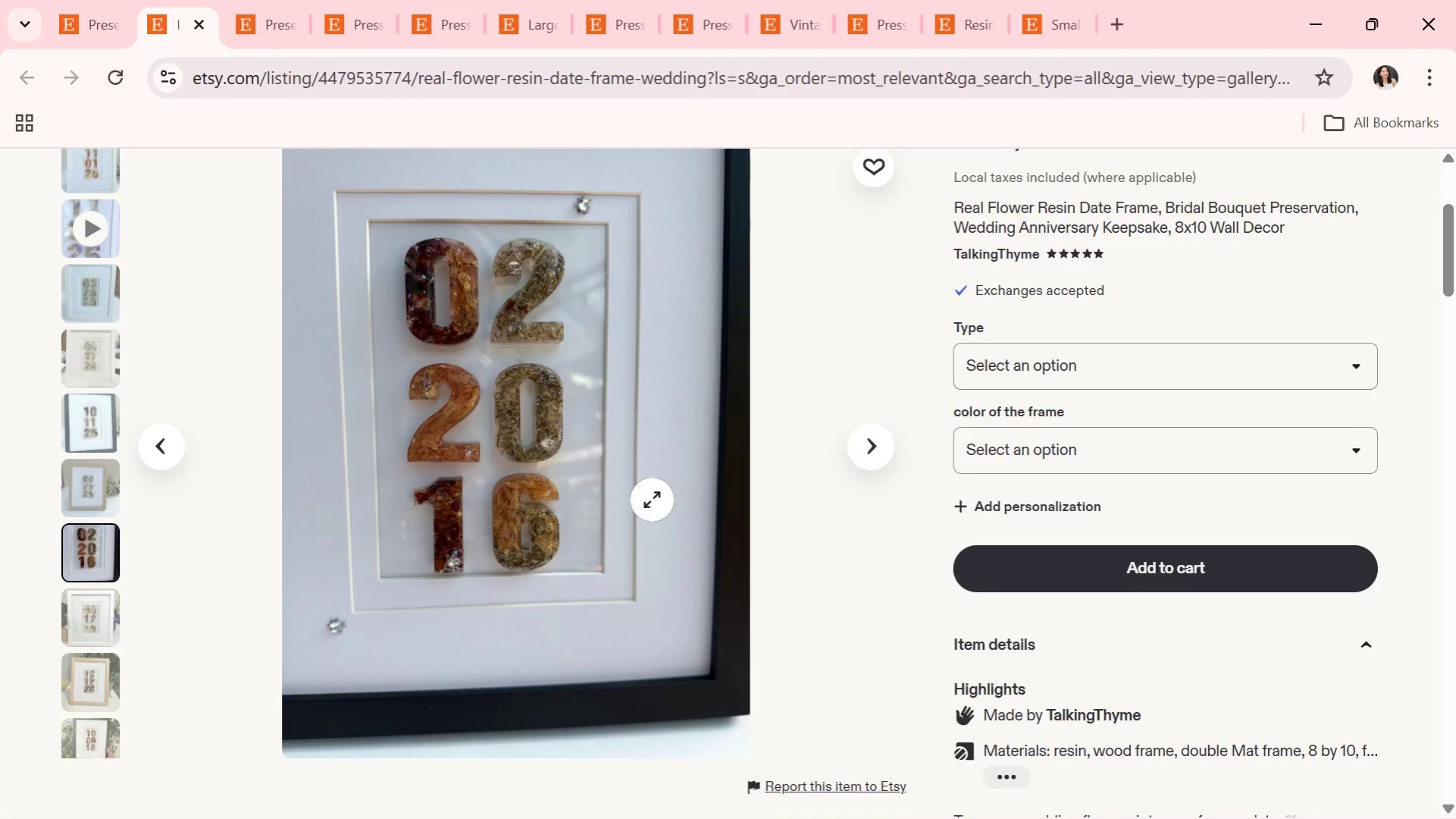 
scroll: coordinate [652, 505], scroll_direction: down, amount: 1.0
 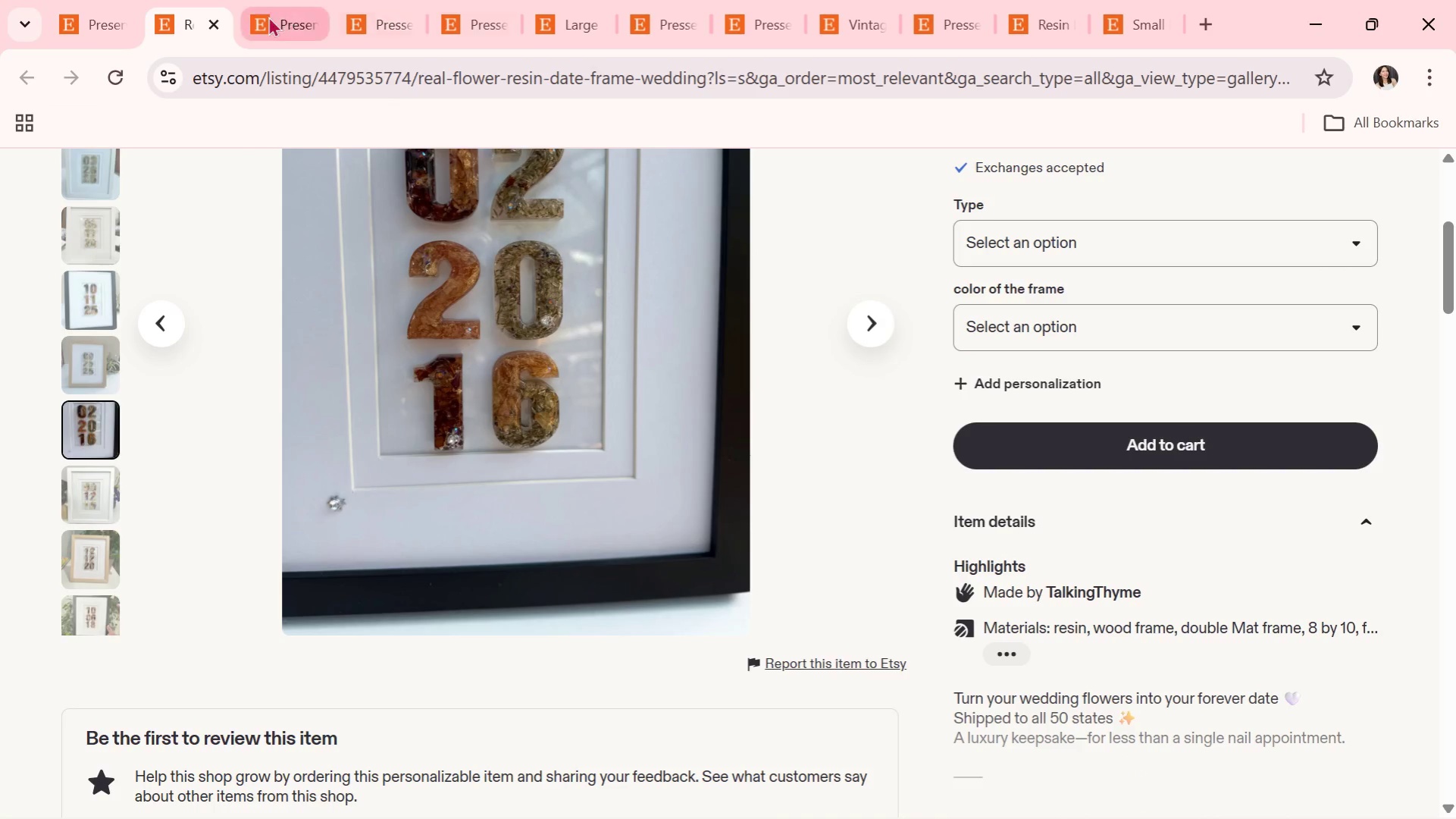 
left_click([205, 24])
 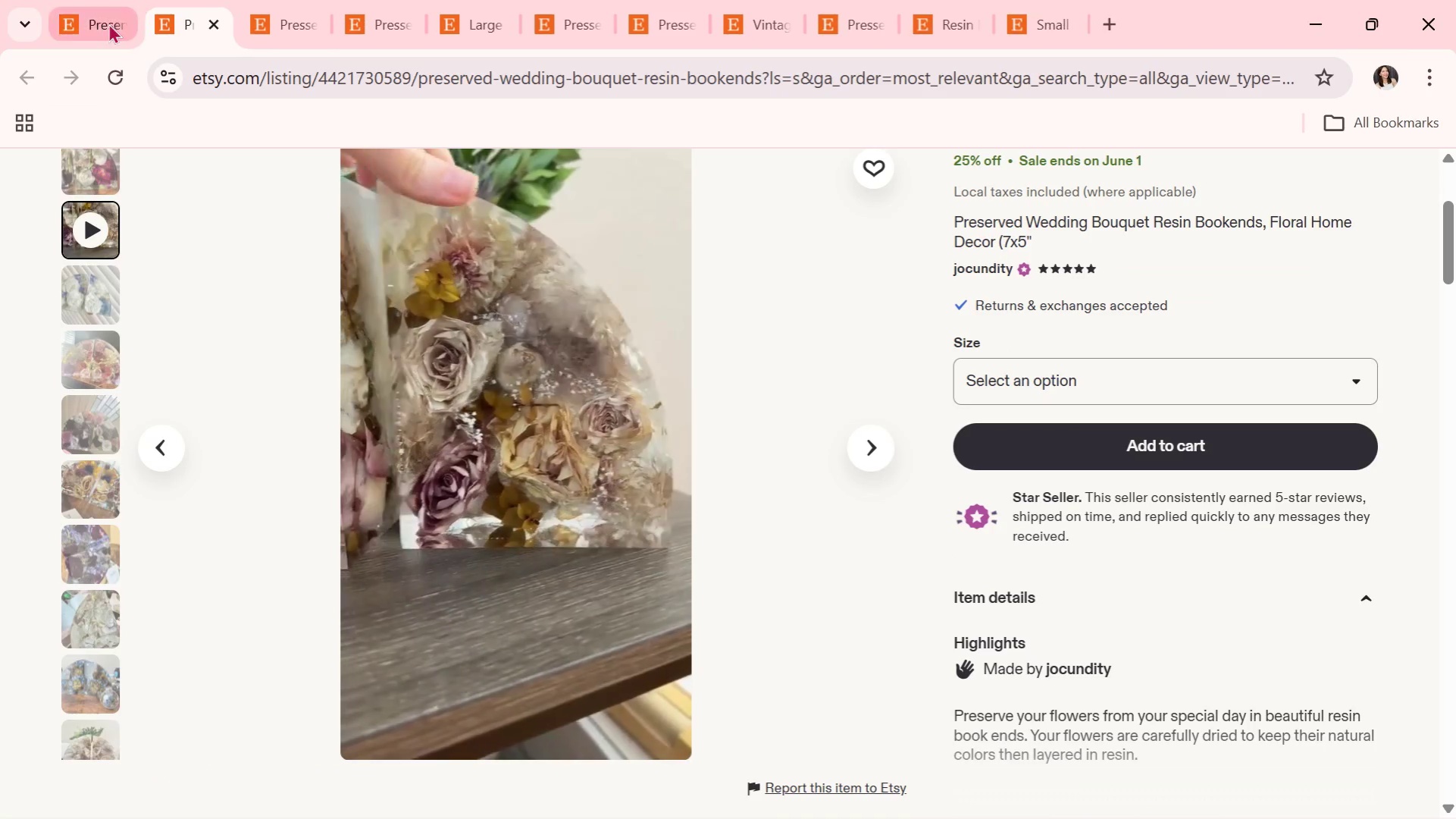 
double_click([108, 23])
 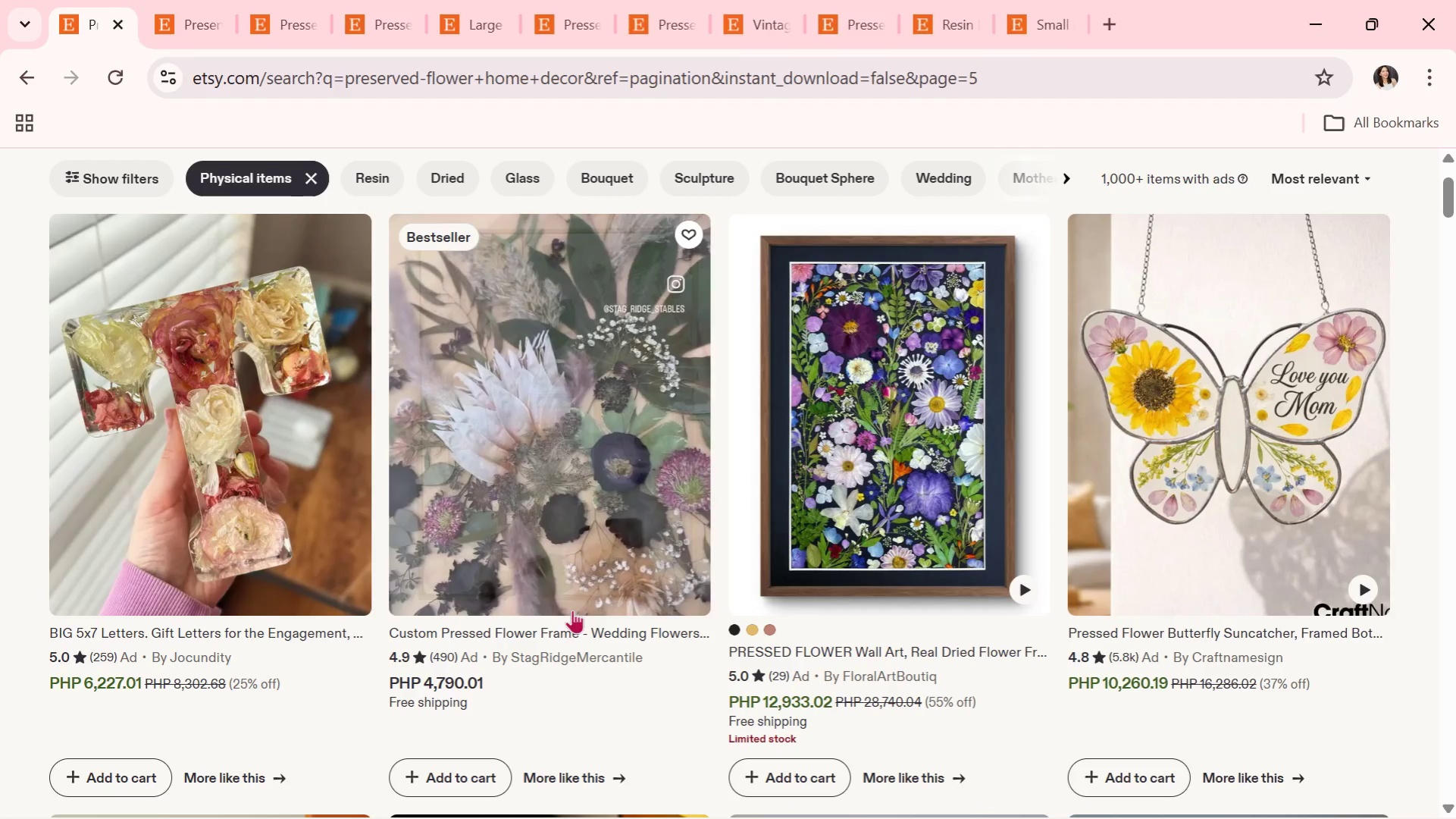 
scroll: coordinate [656, 629], scroll_direction: down, amount: 11.0
 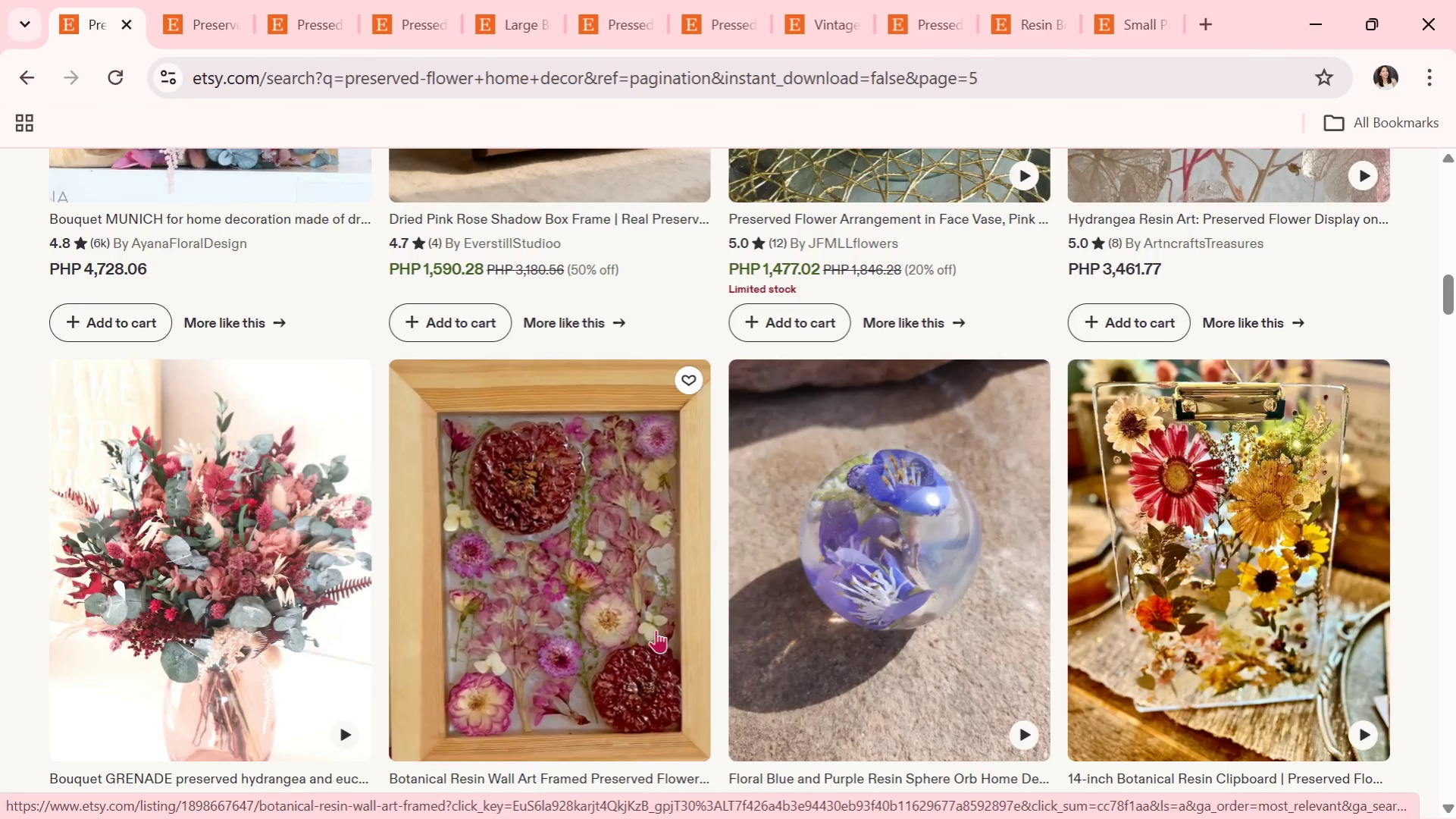 
scroll: coordinate [698, 643], scroll_direction: down, amount: 7.0
 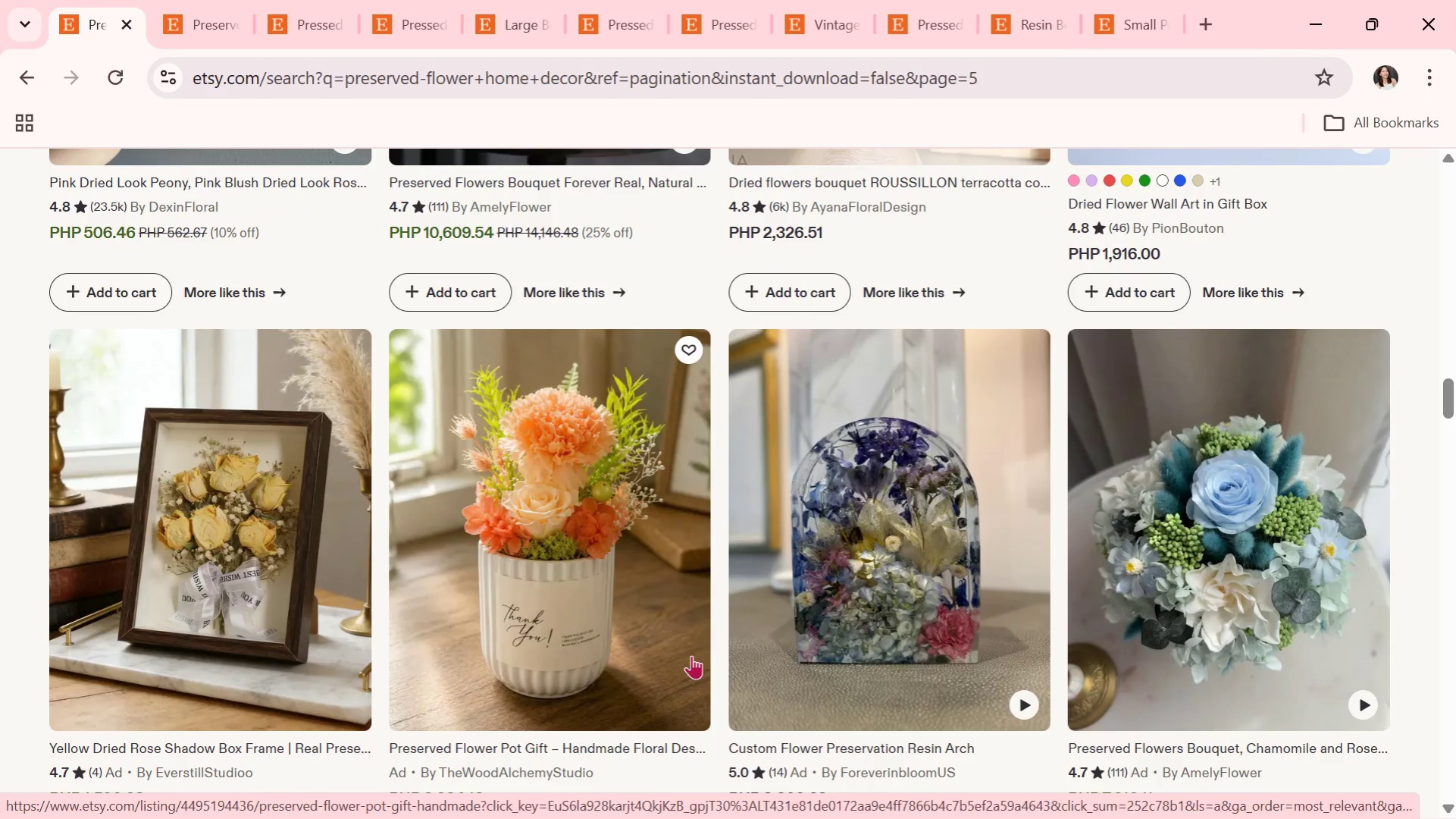 
scroll: coordinate [592, 644], scroll_direction: down, amount: 5.0
 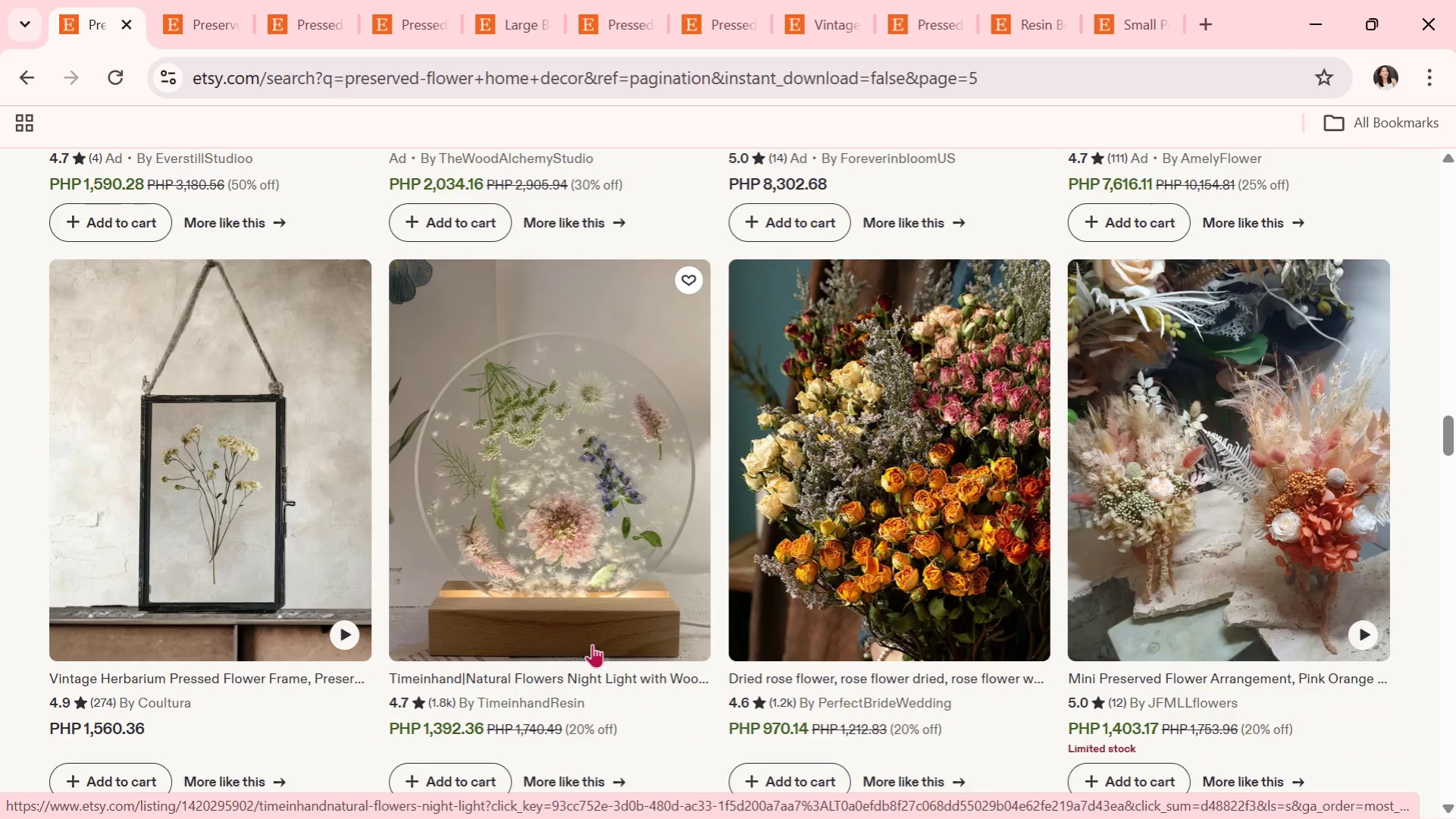 
scroll: coordinate [592, 644], scroll_direction: up, amount: 4.0
 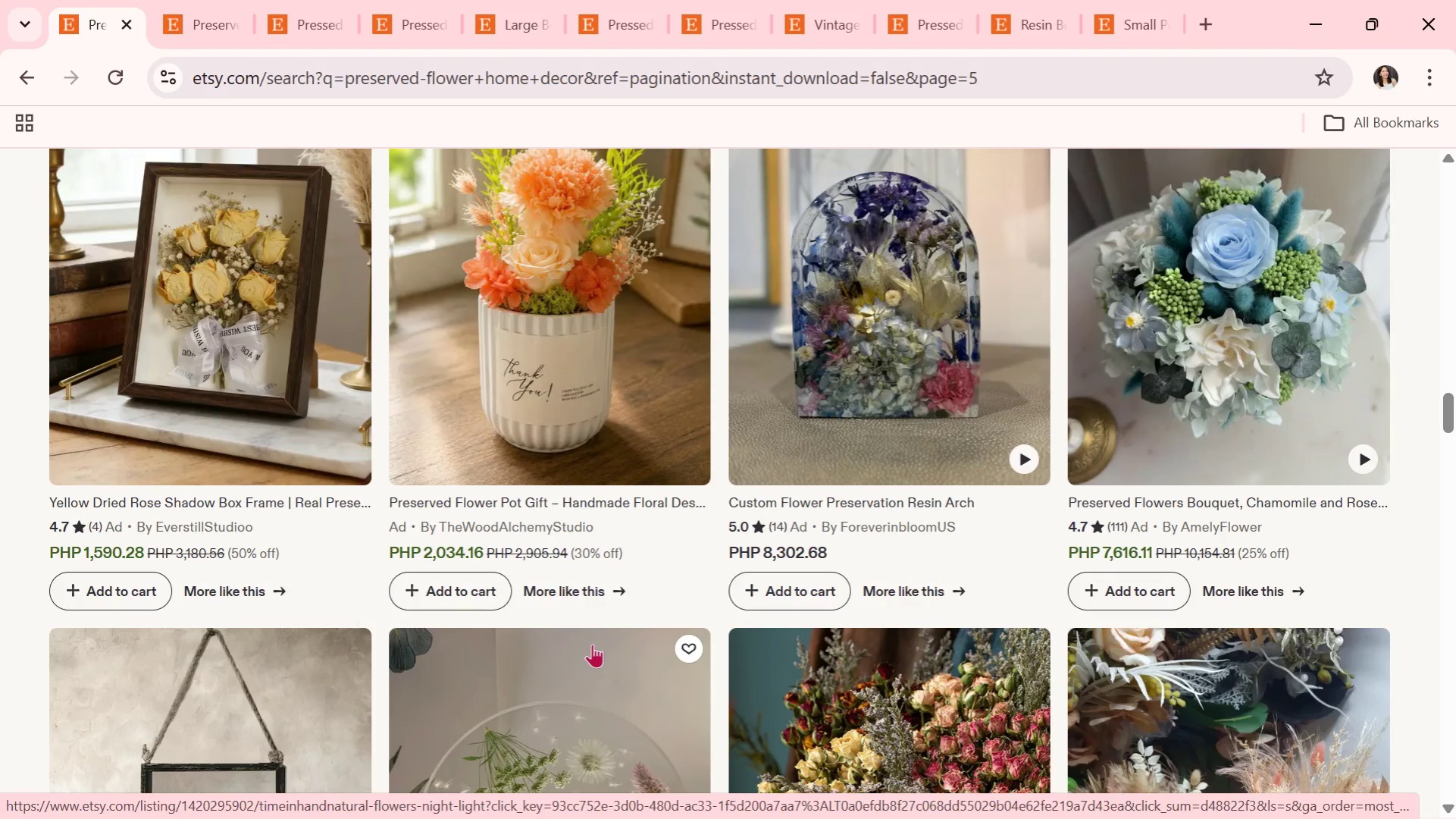 
scroll: coordinate [592, 644], scroll_direction: down, amount: 1.0
 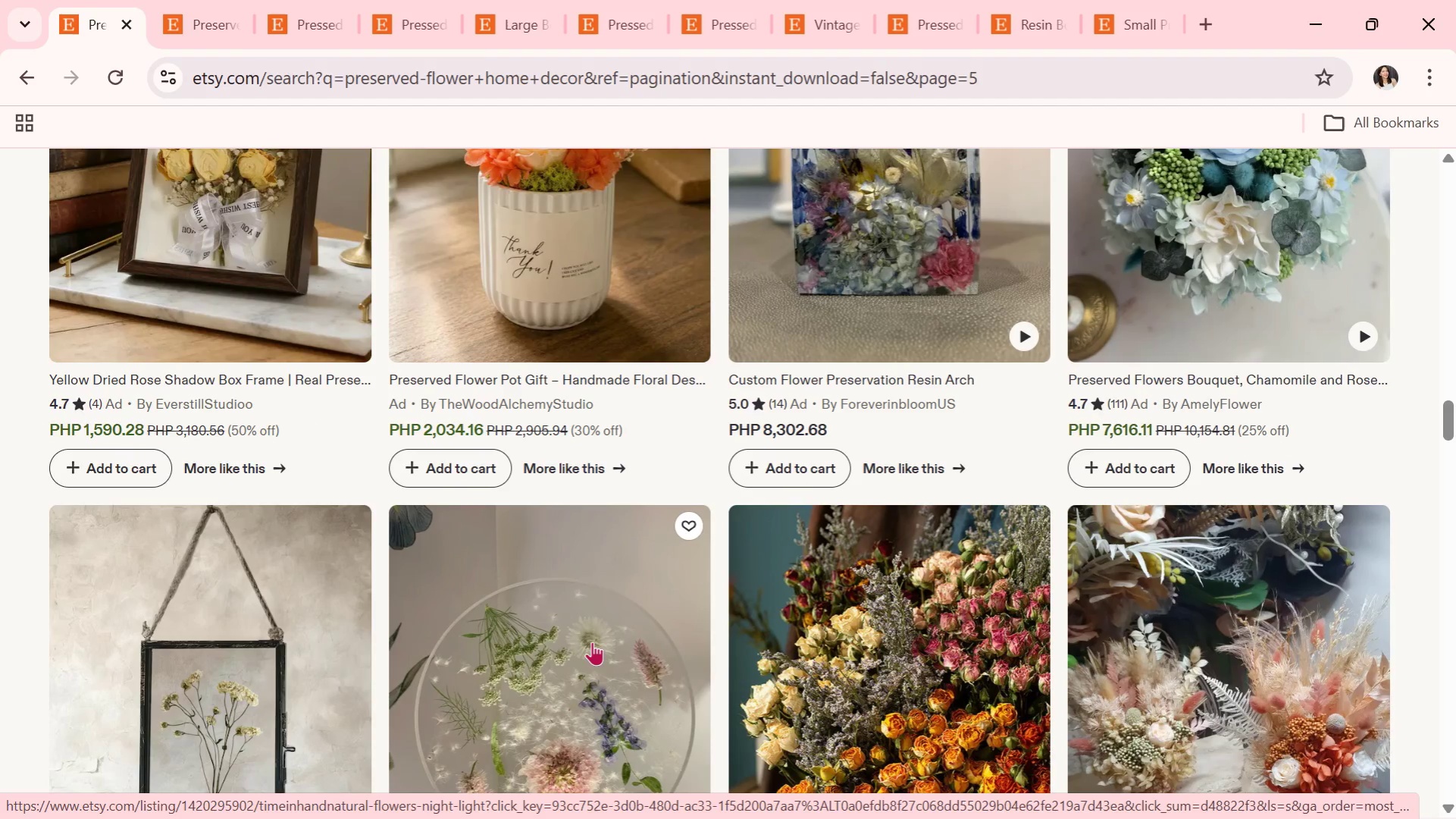 
left_click([592, 642])
 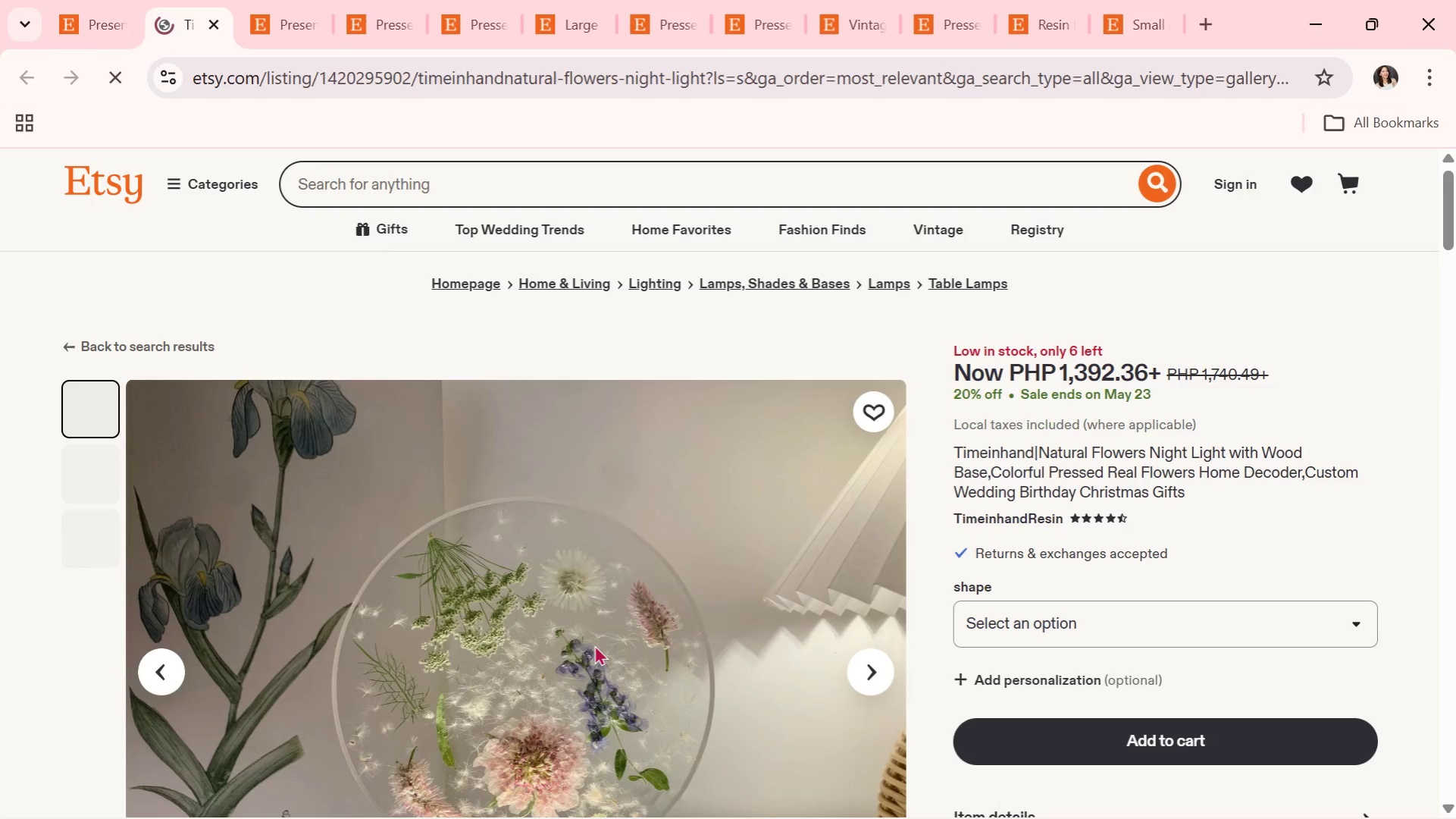 
scroll: coordinate [594, 645], scroll_direction: down, amount: 2.0
 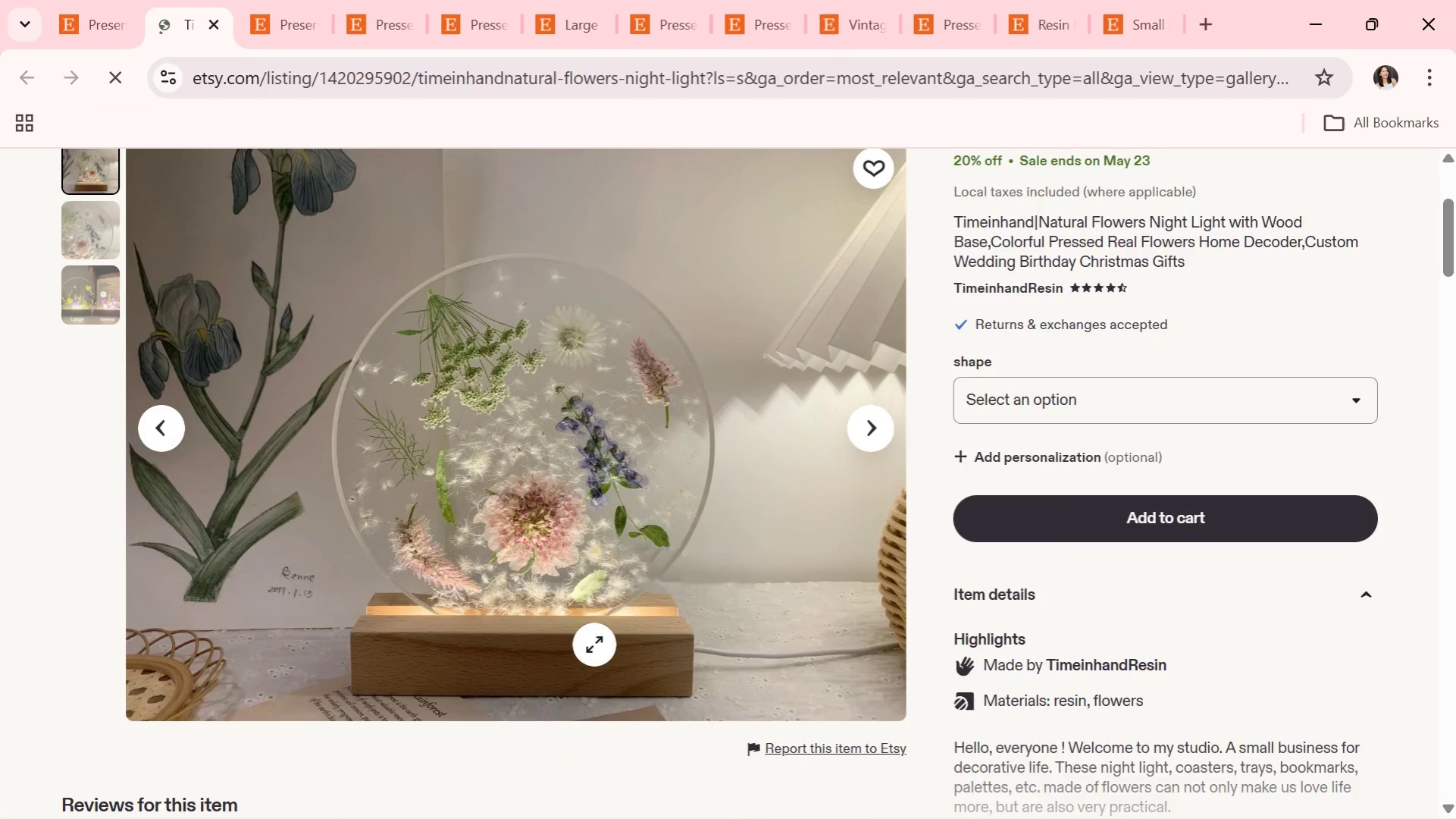 
scroll: coordinate [594, 645], scroll_direction: up, amount: 1.0
 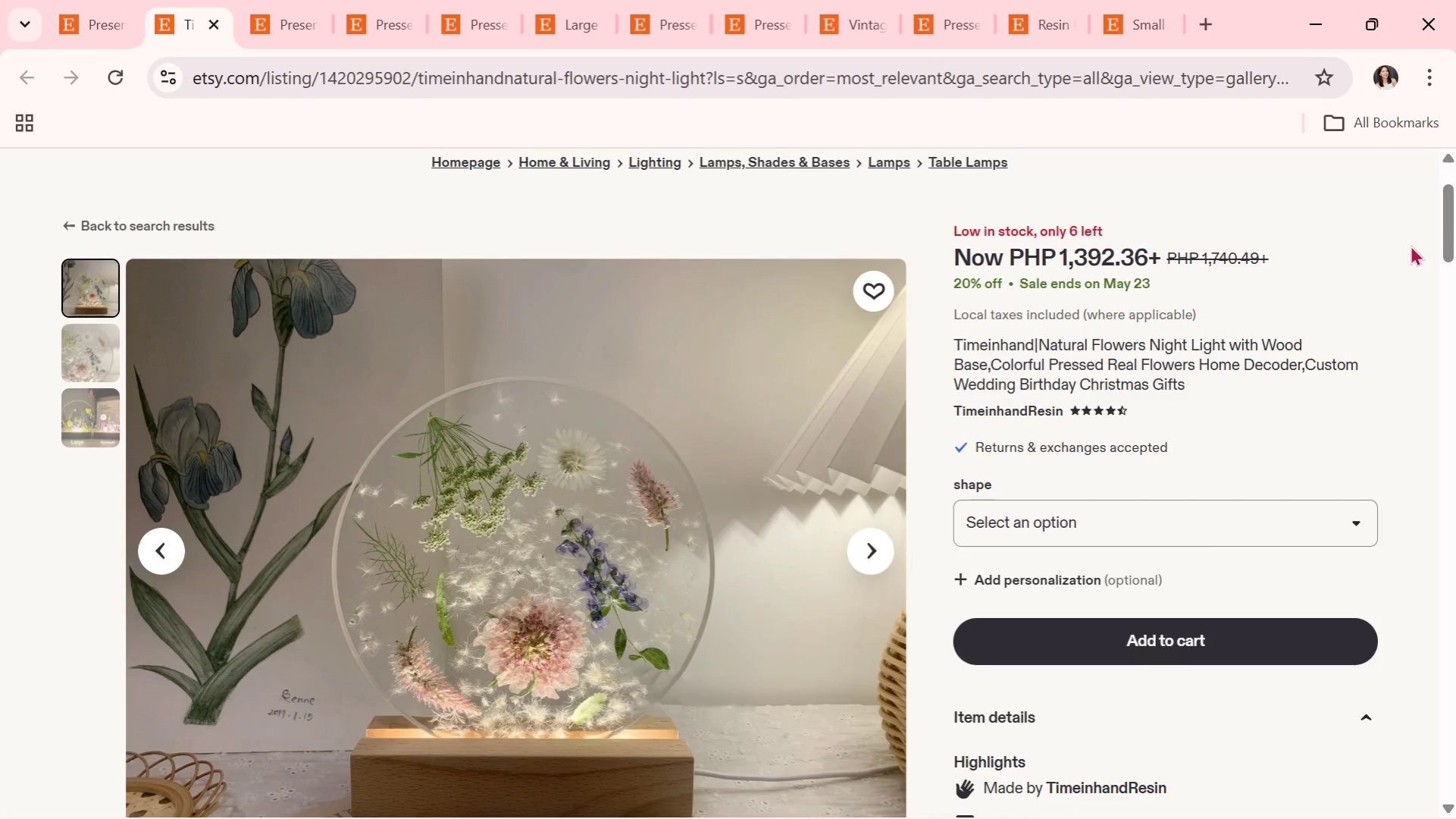 
left_click_drag(start_coordinate=[1451, 247], to_coordinate=[1454, 259])
 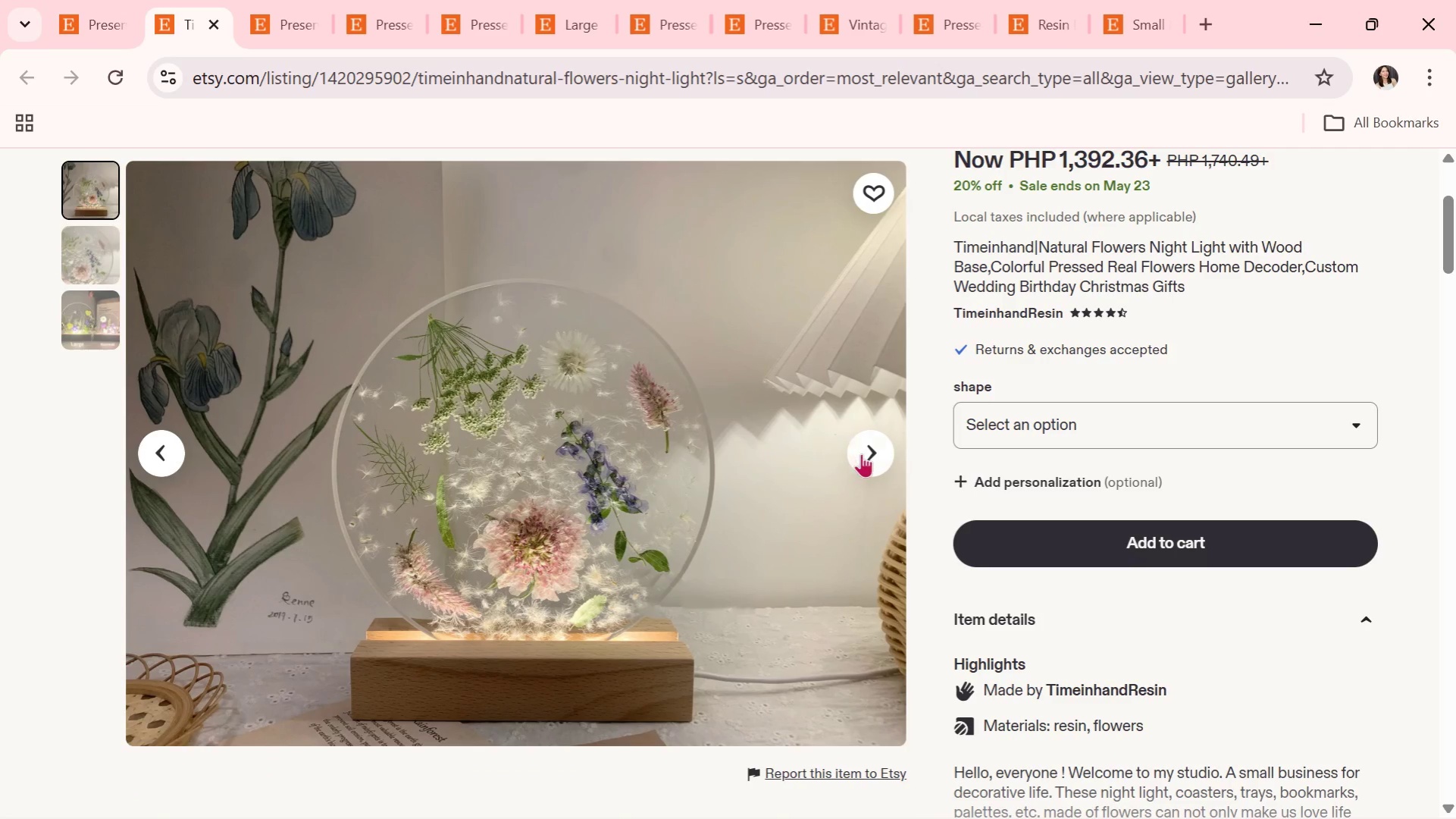 
left_click([861, 453])
 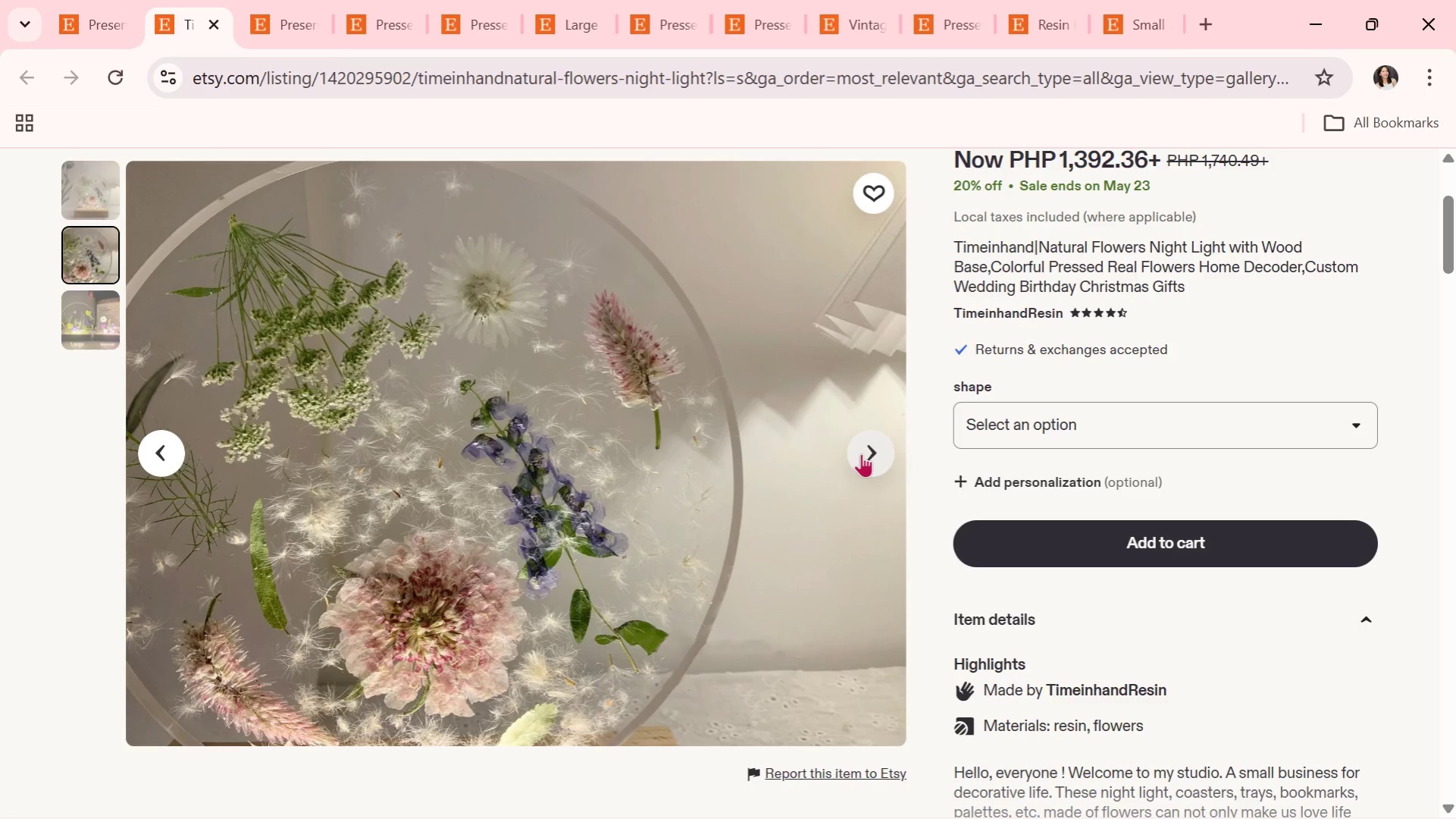 
left_click([861, 453])
 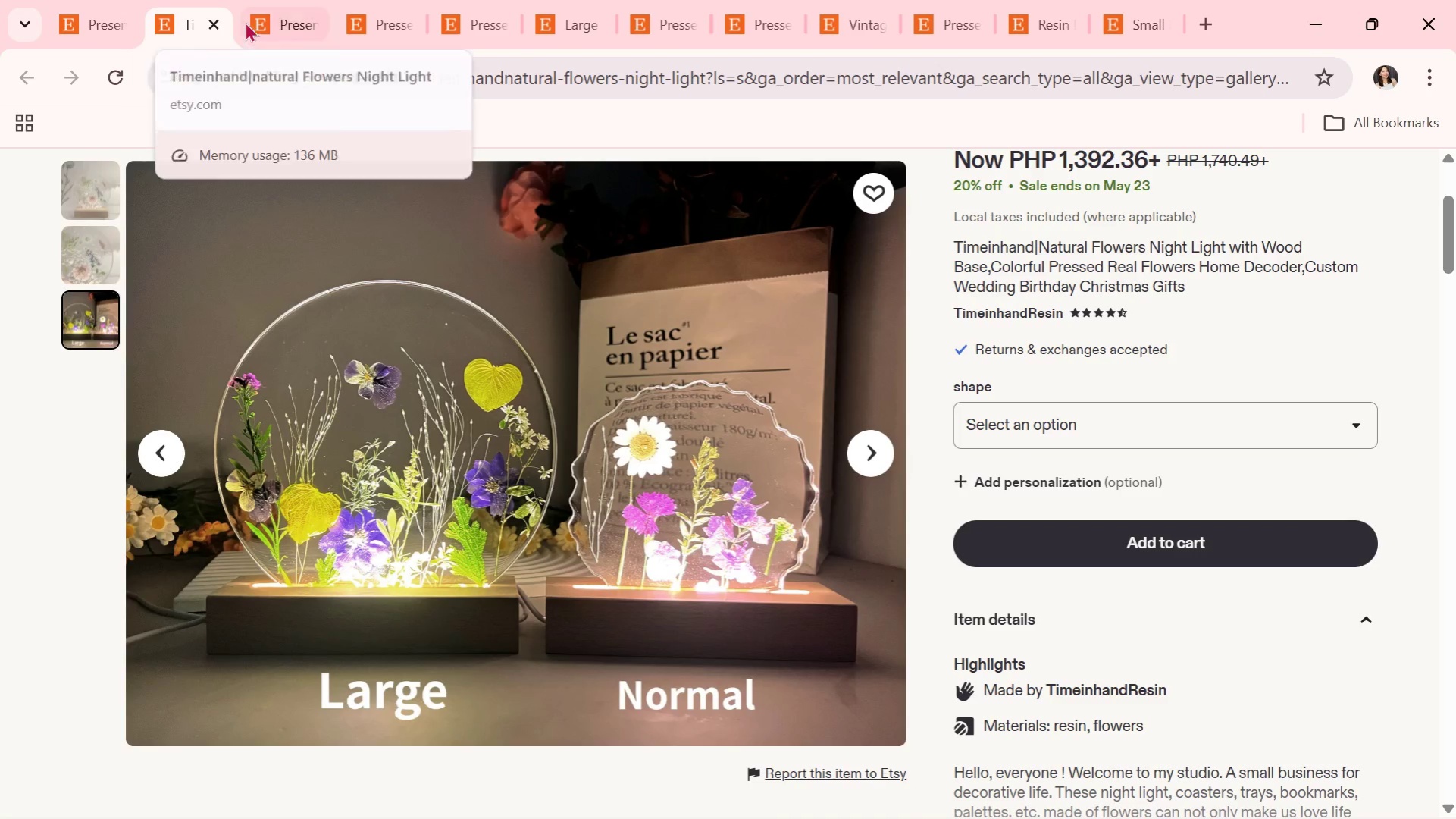 
left_click([217, 25])
 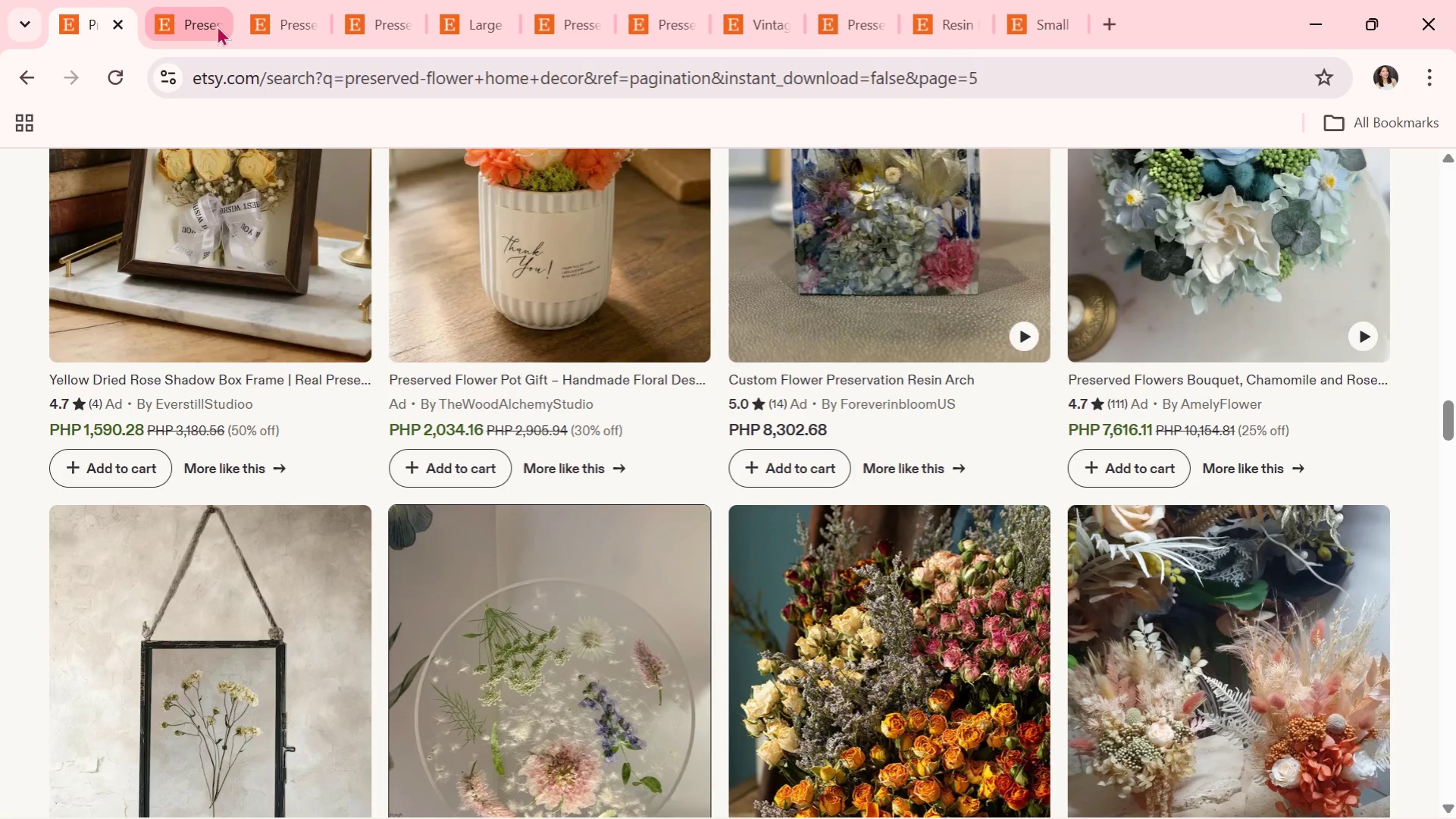 
left_click([217, 25])
 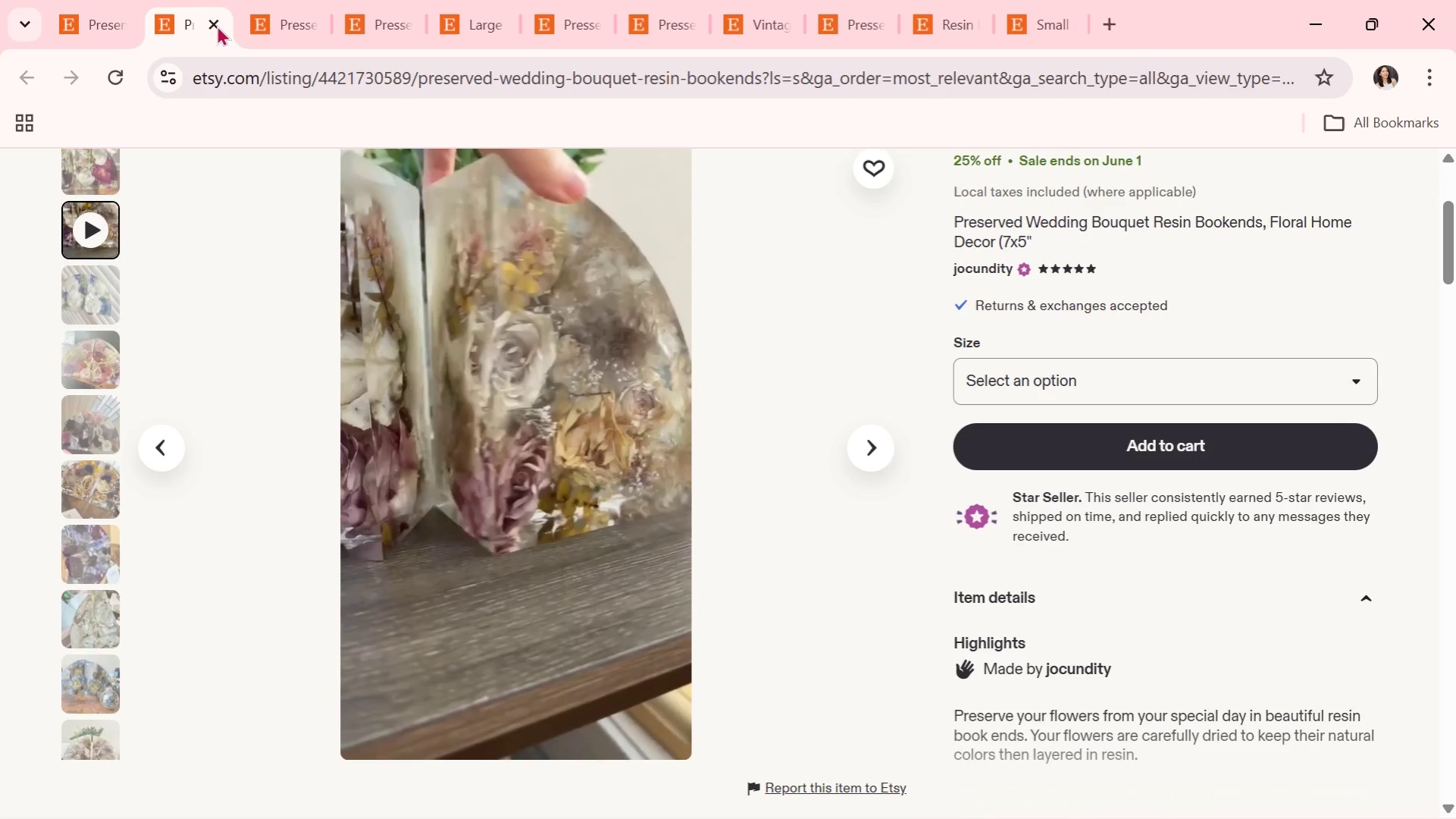 
left_click([217, 25])
 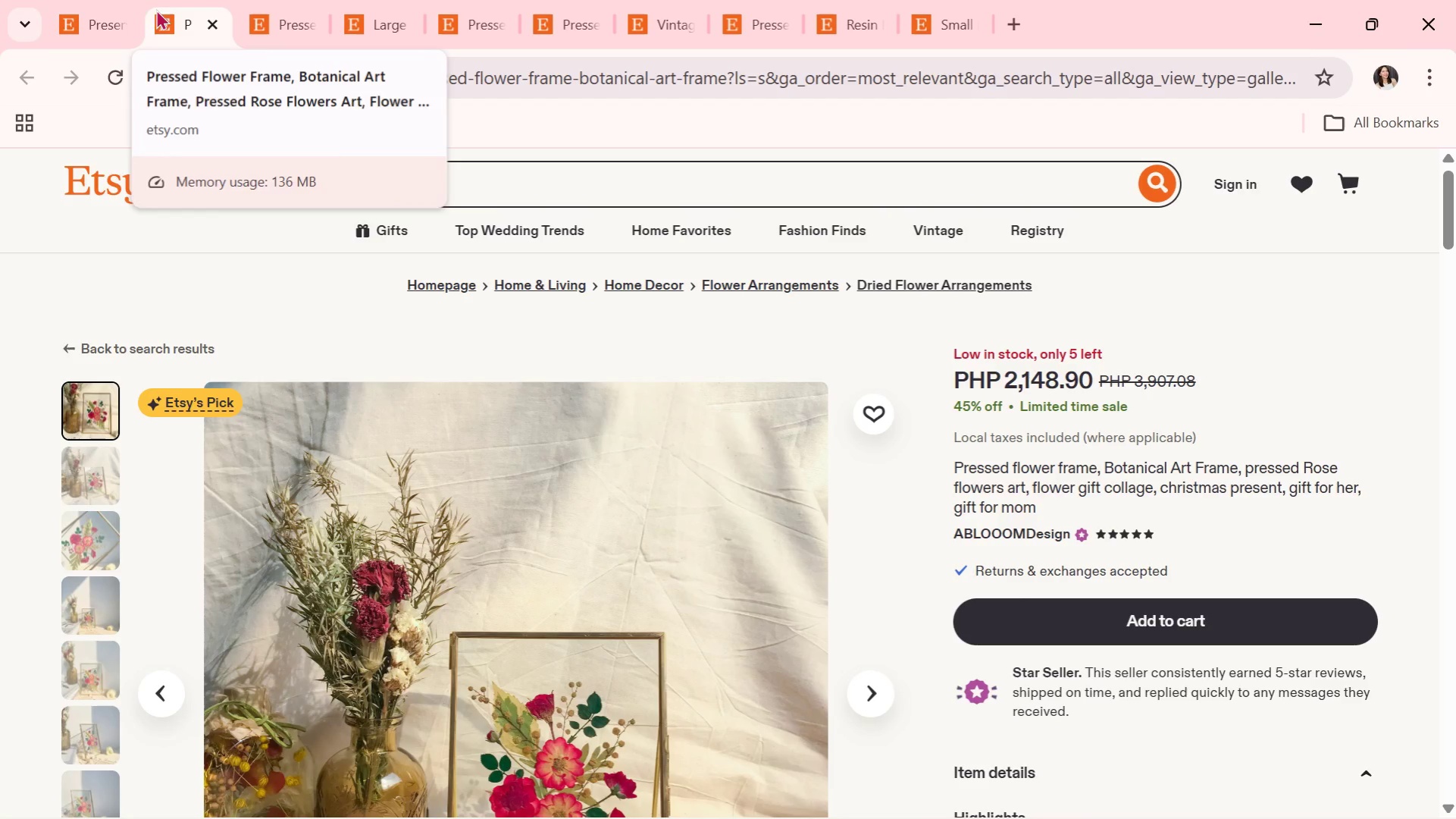 
left_click([136, 6])
 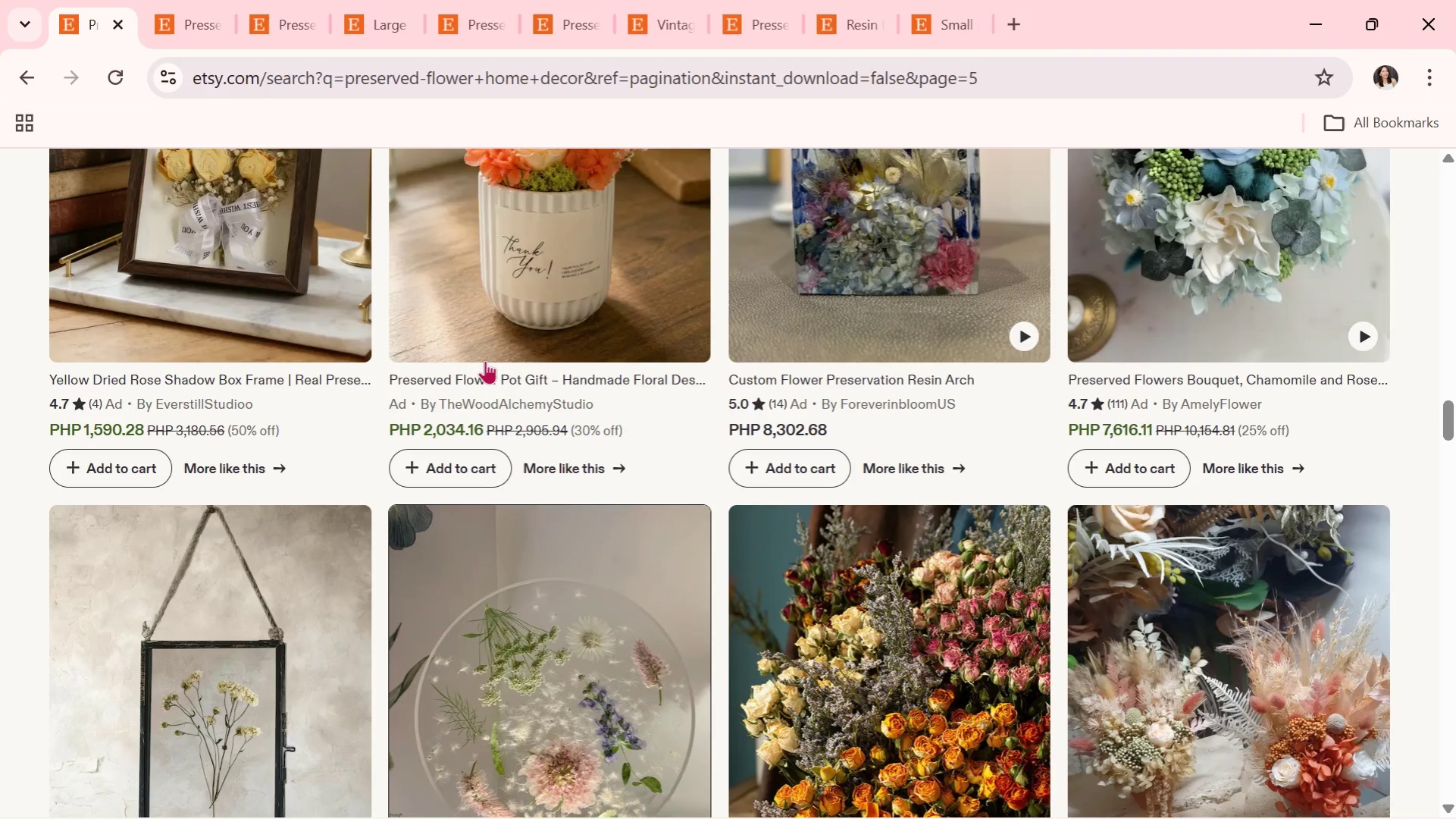 
scroll: coordinate [465, 558], scroll_direction: down, amount: 7.0
 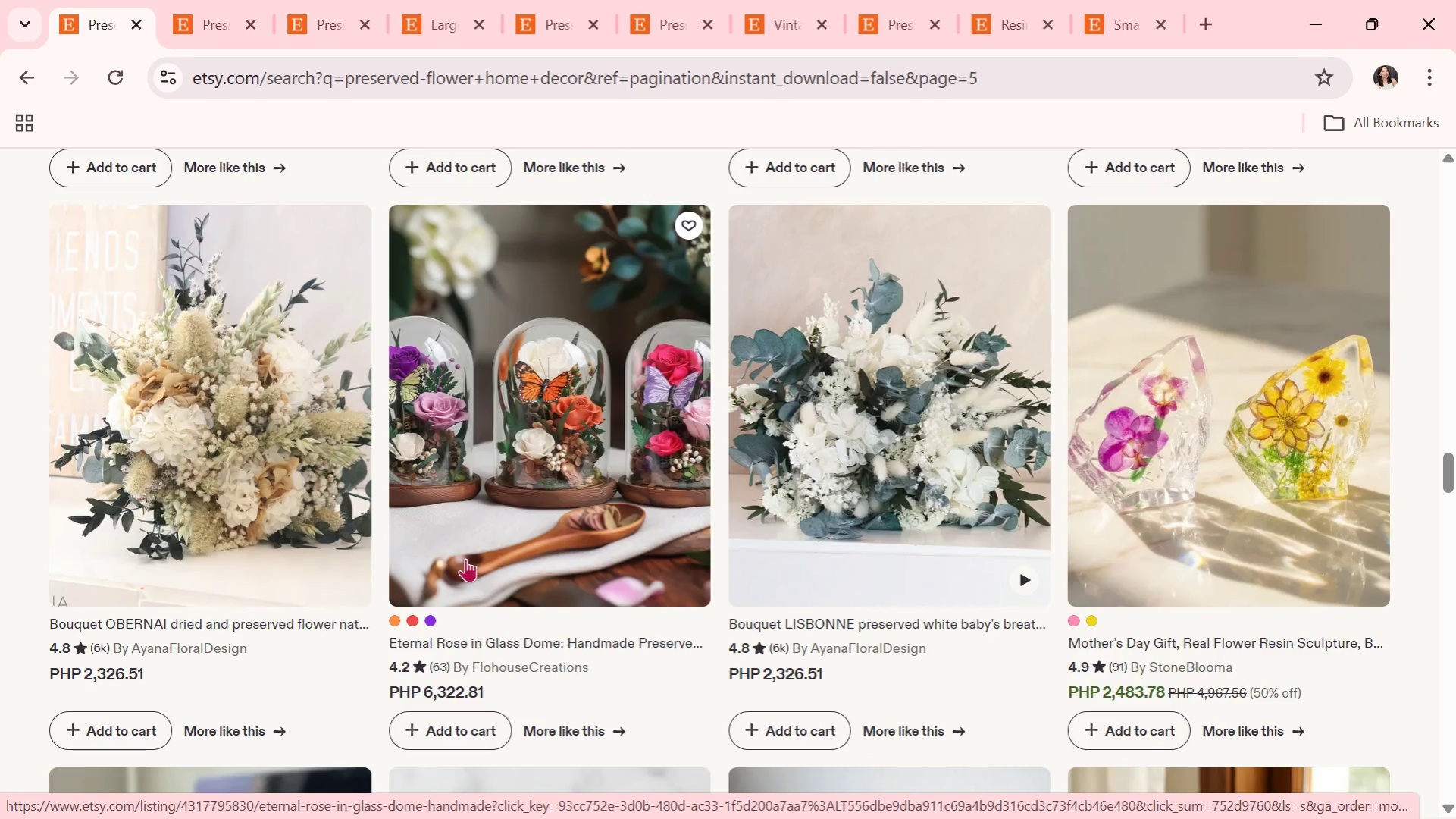 
scroll: coordinate [449, 589], scroll_direction: down, amount: 10.0
 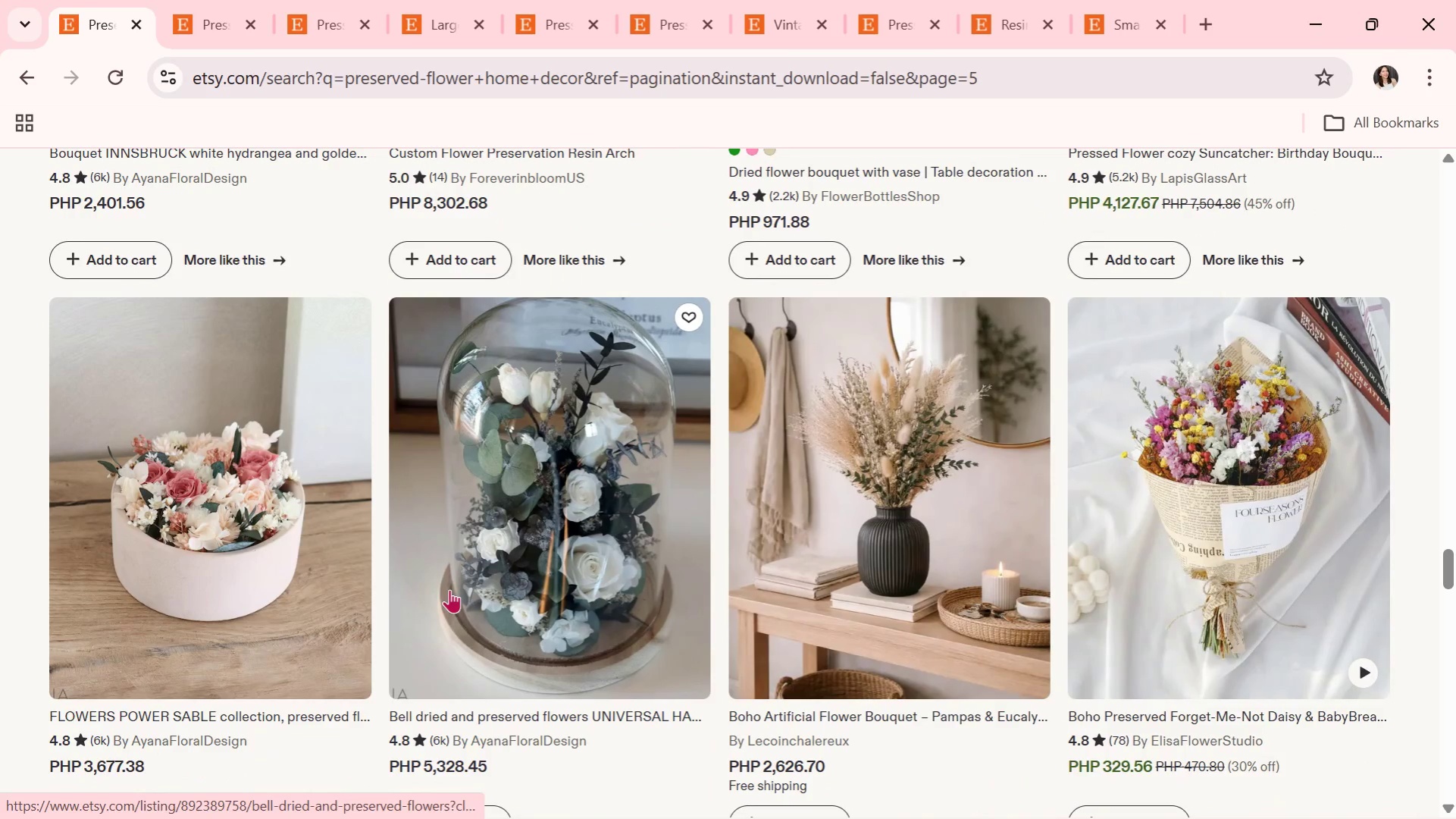 
scroll: coordinate [881, 706], scroll_direction: down, amount: 13.0
 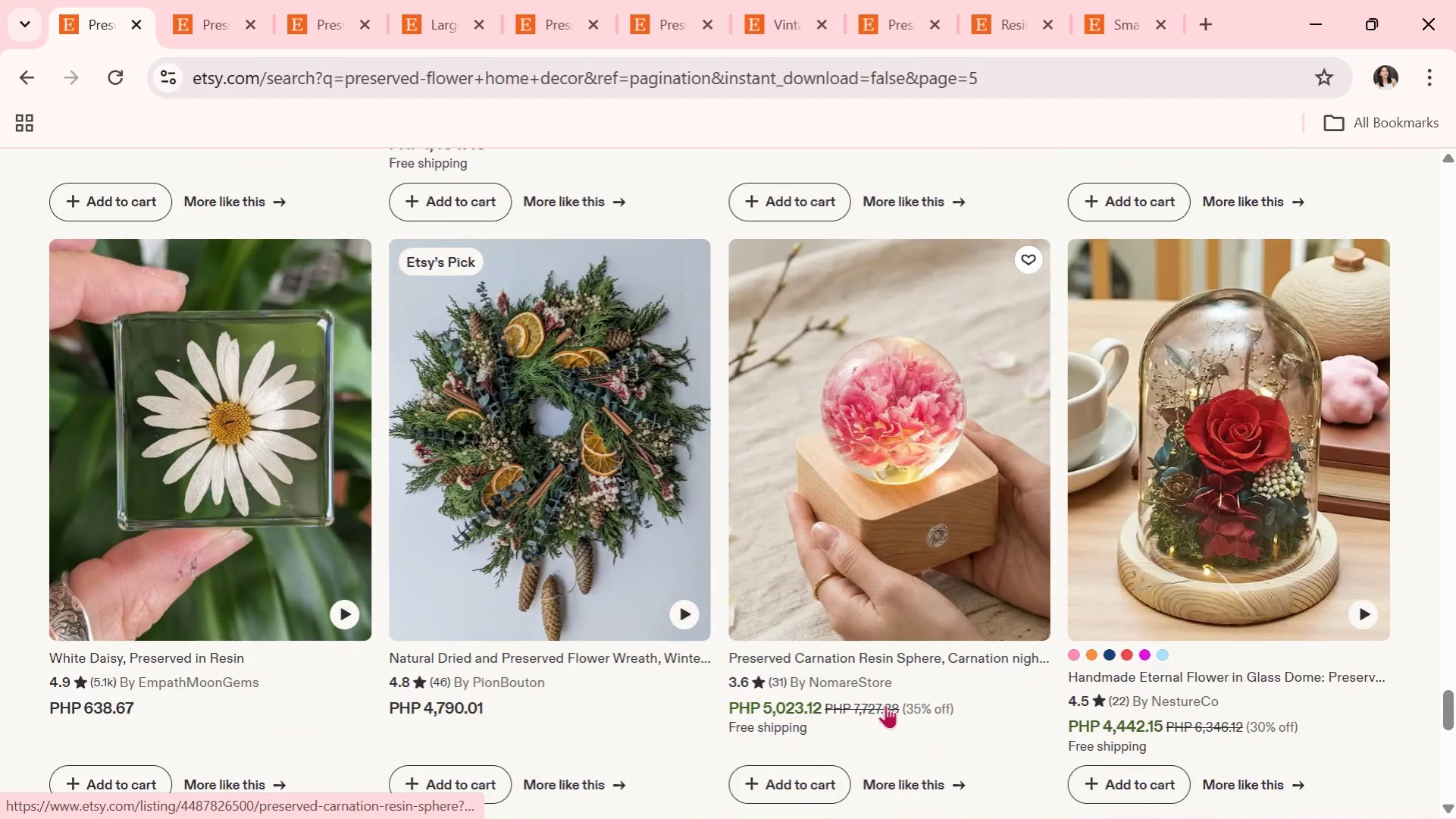 
scroll: coordinate [880, 694], scroll_direction: down, amount: 2.0
 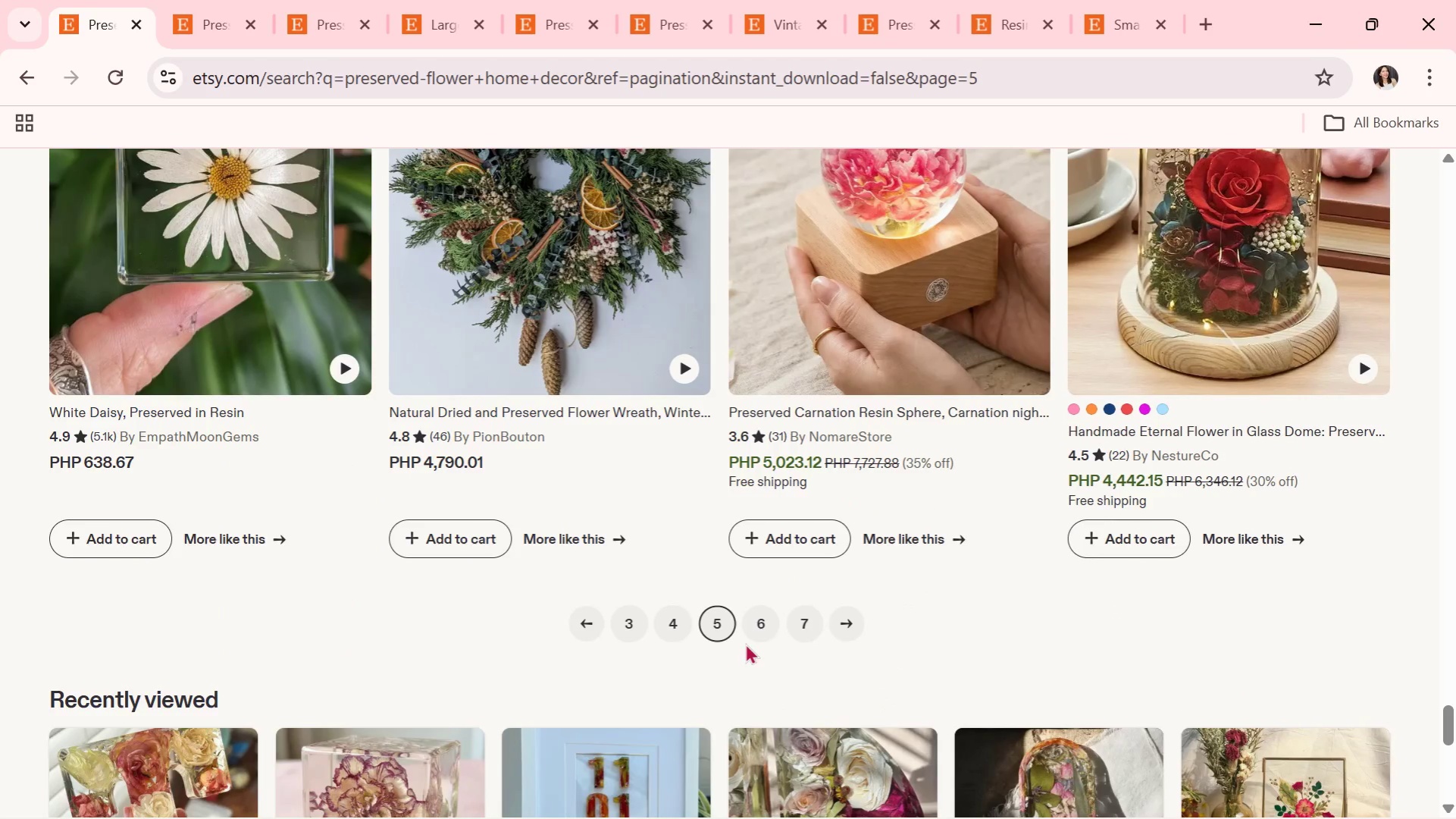 
left_click([759, 628])
 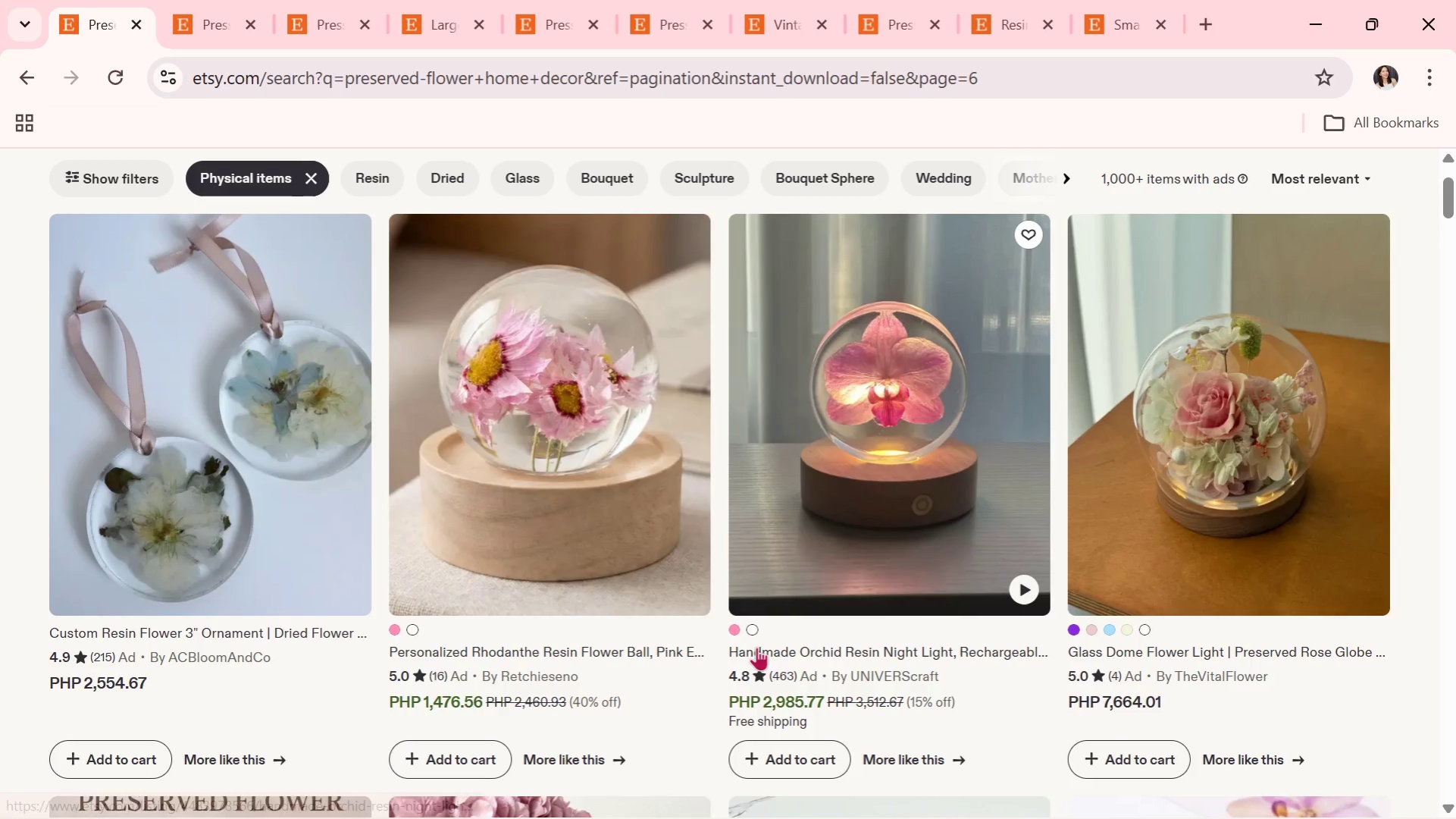 
scroll: coordinate [622, 565], scroll_direction: down, amount: 2.0
 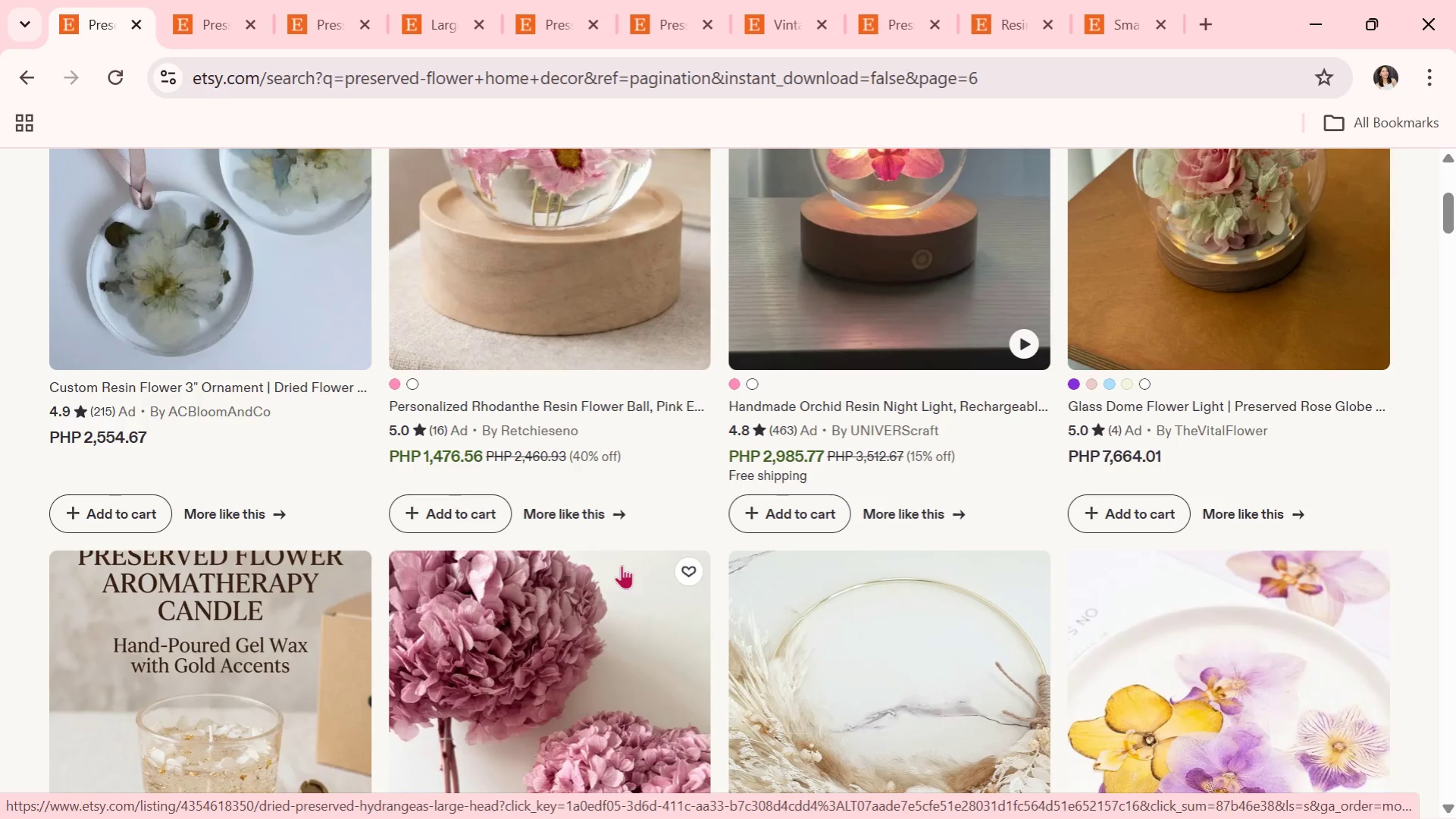 
scroll: coordinate [622, 565], scroll_direction: up, amount: 1.0
 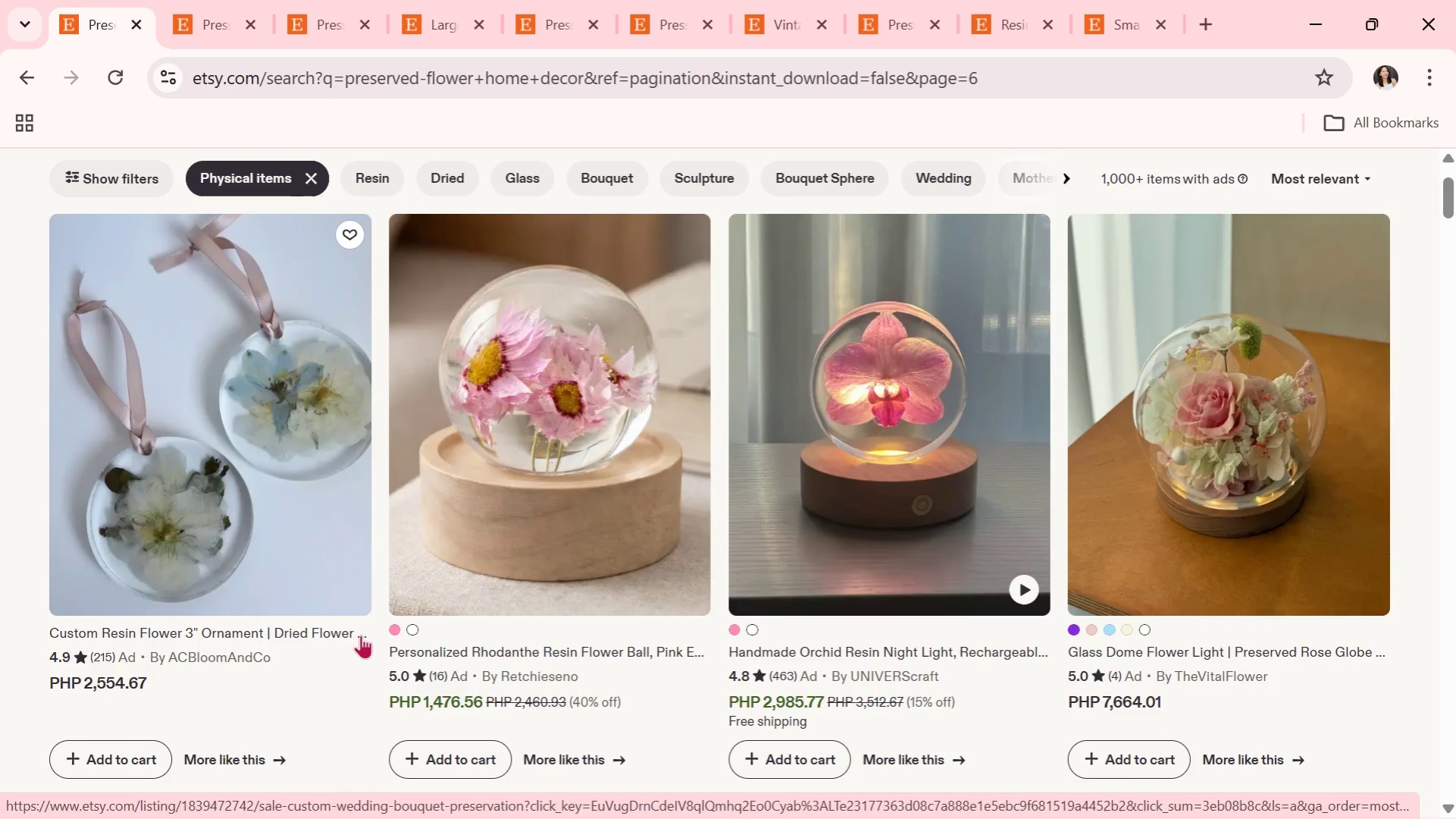 
scroll: coordinate [361, 635], scroll_direction: down, amount: 2.0
 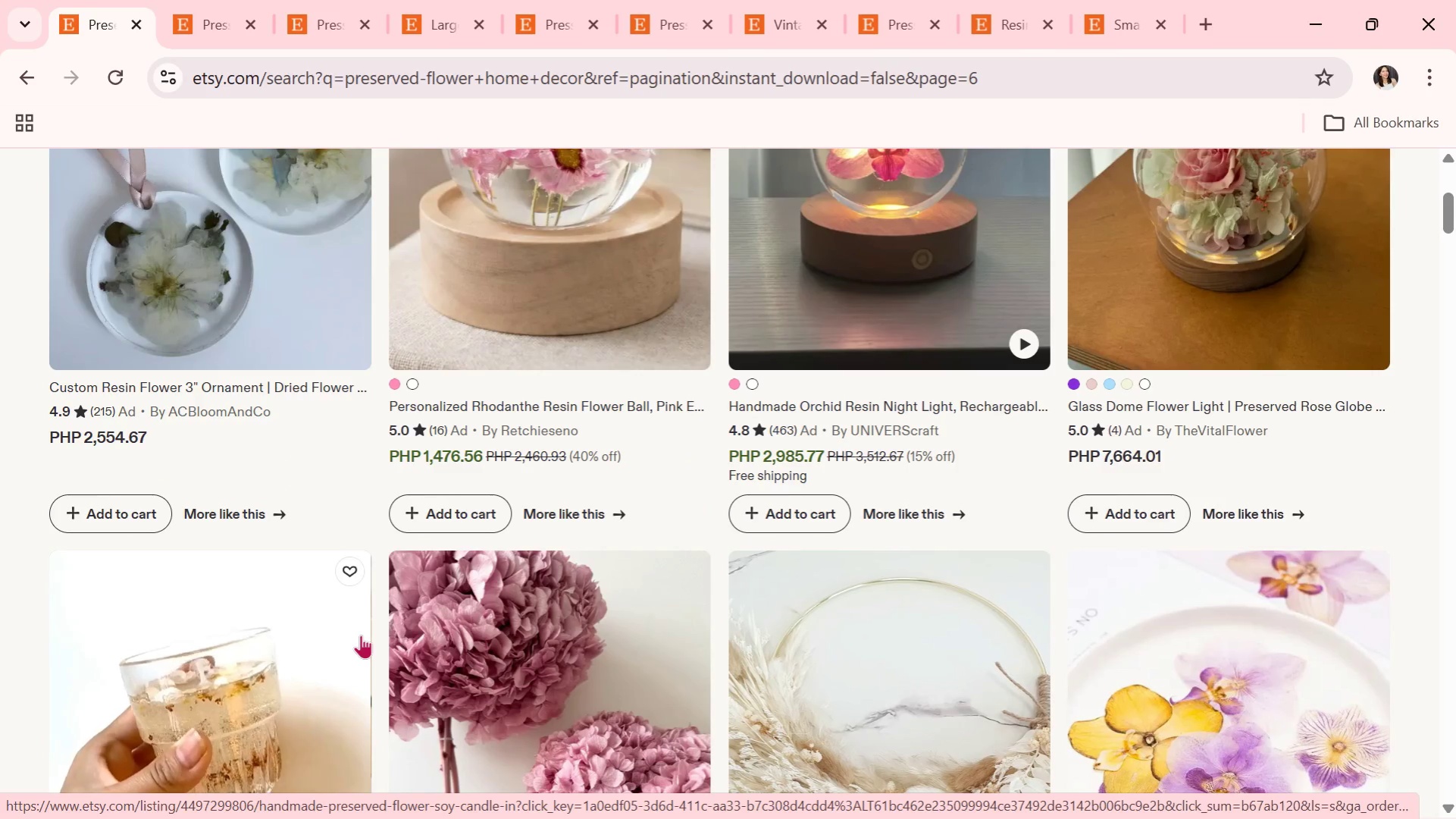 
left_click([308, 504])
 